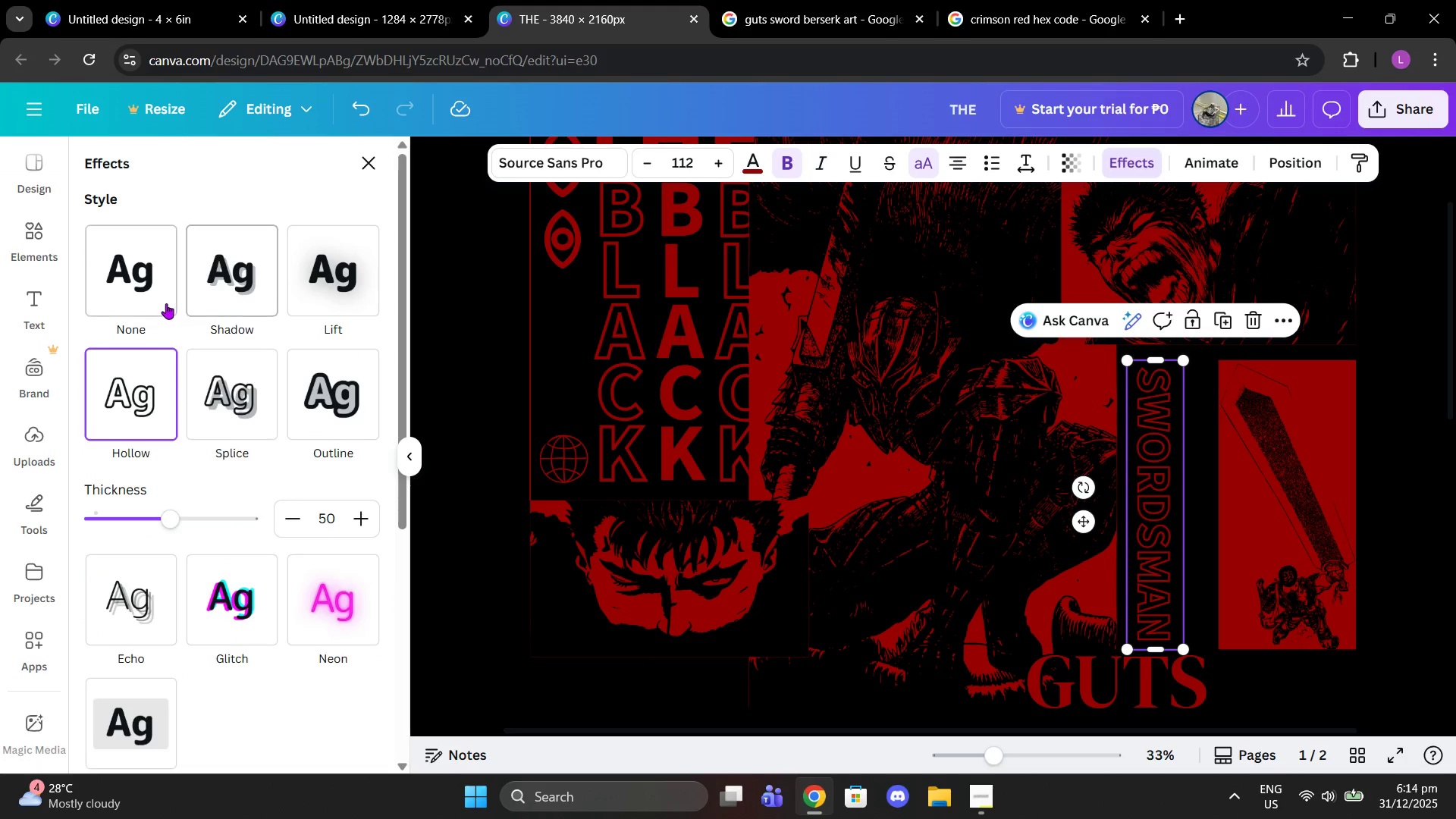 
left_click([156, 304])
 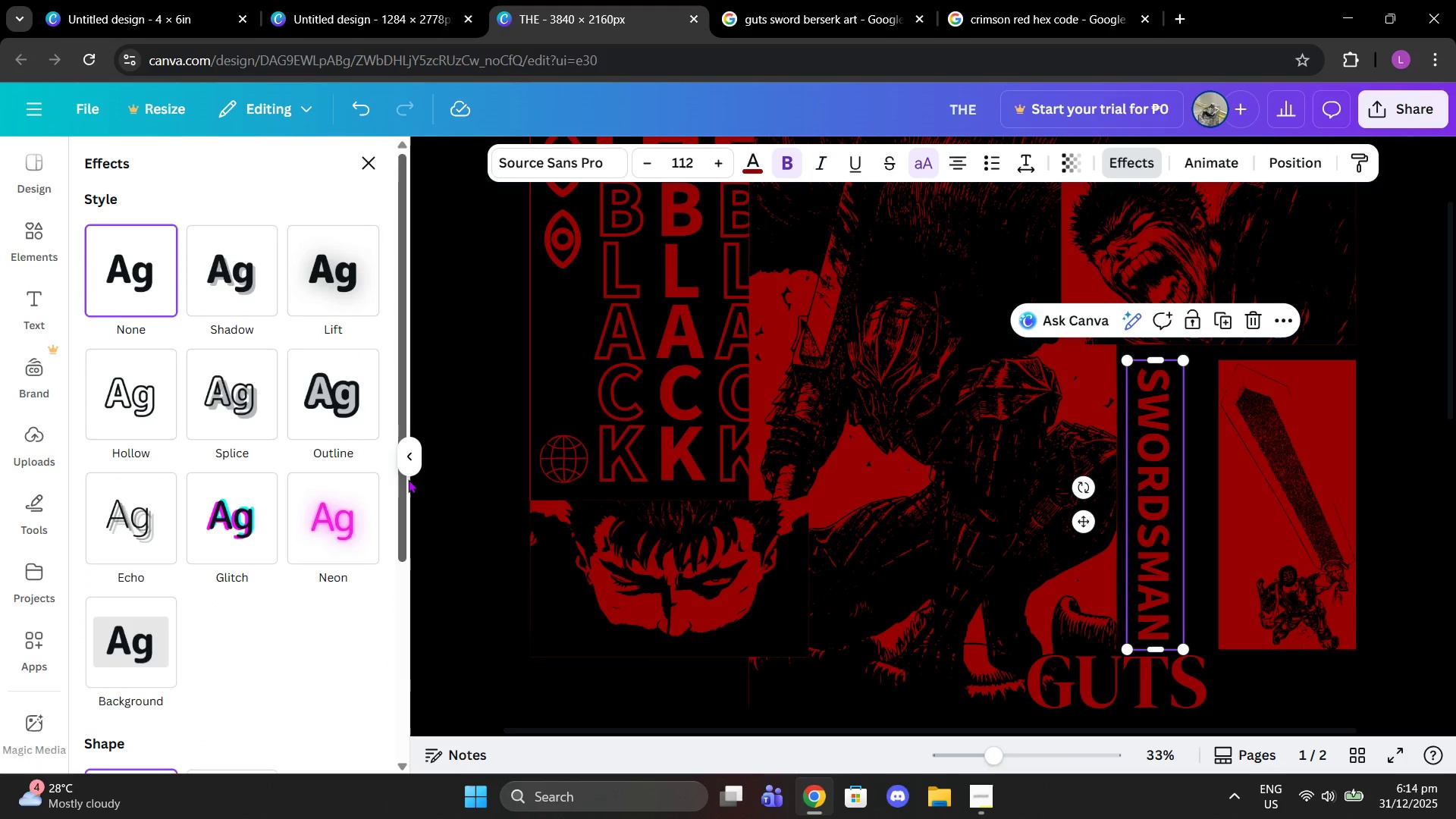 
wait(7.97)
 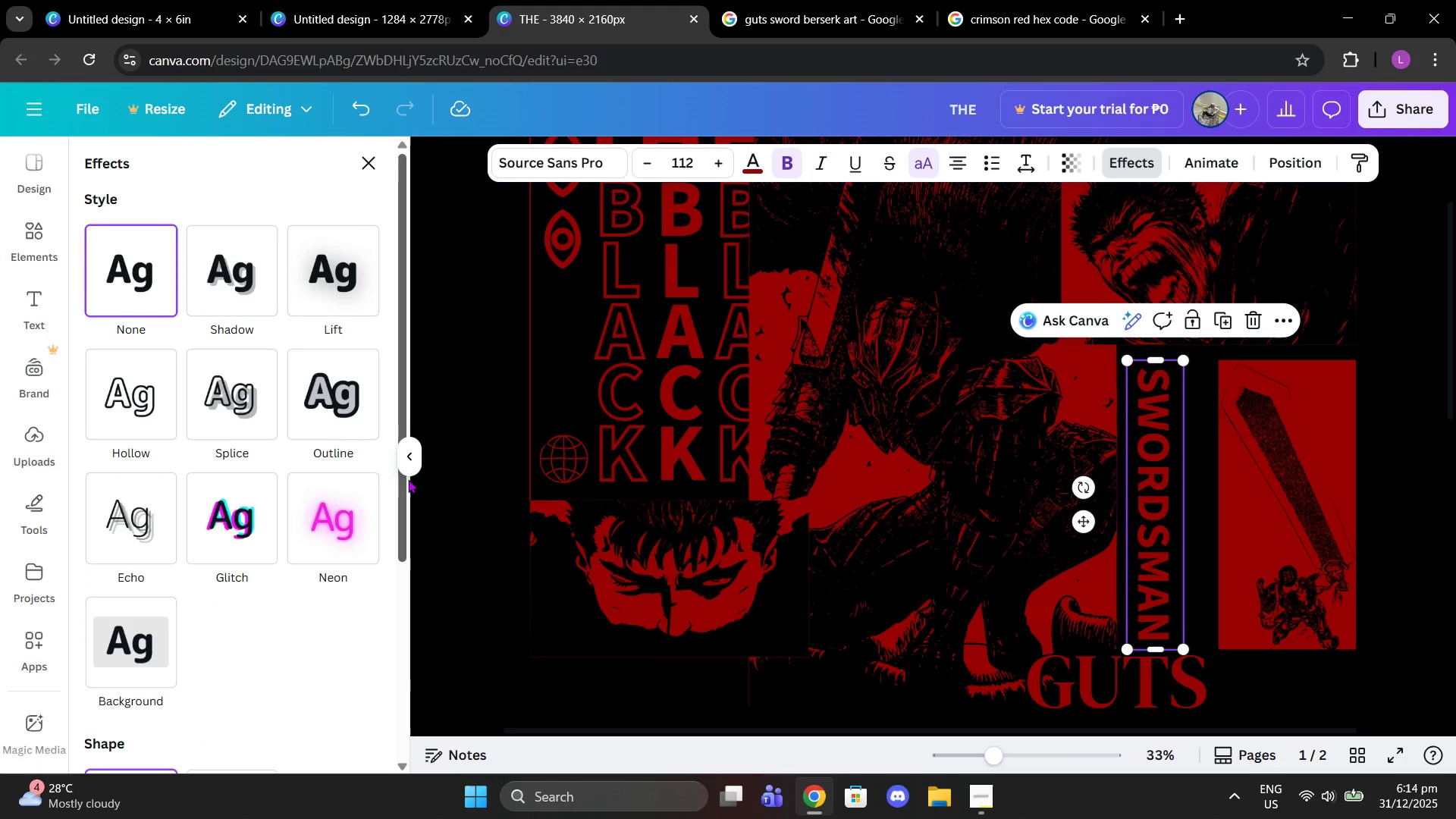 
left_click([1284, 496])
 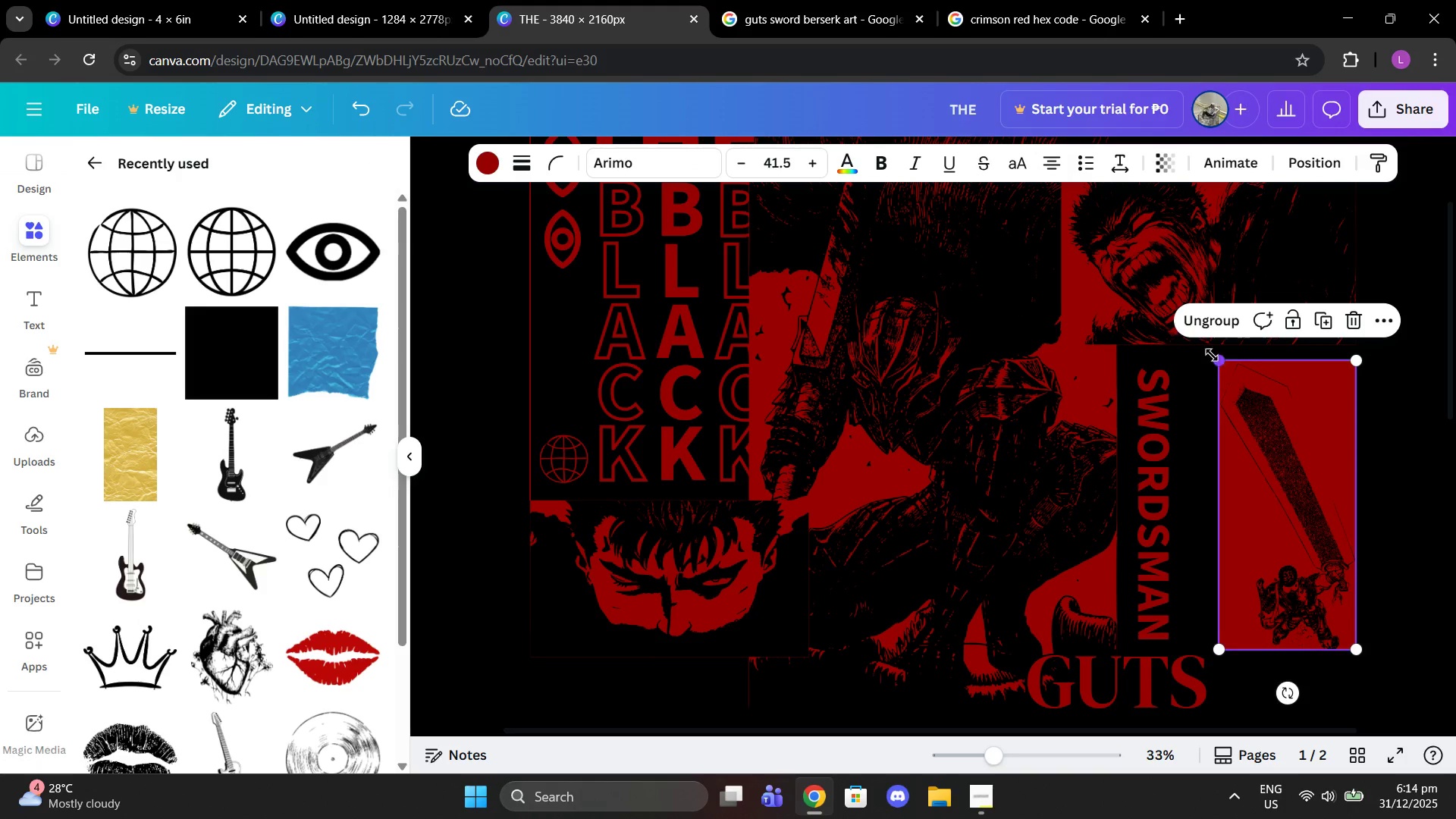 
left_click_drag(start_coordinate=[1212, 354], to_coordinate=[1226, 362])
 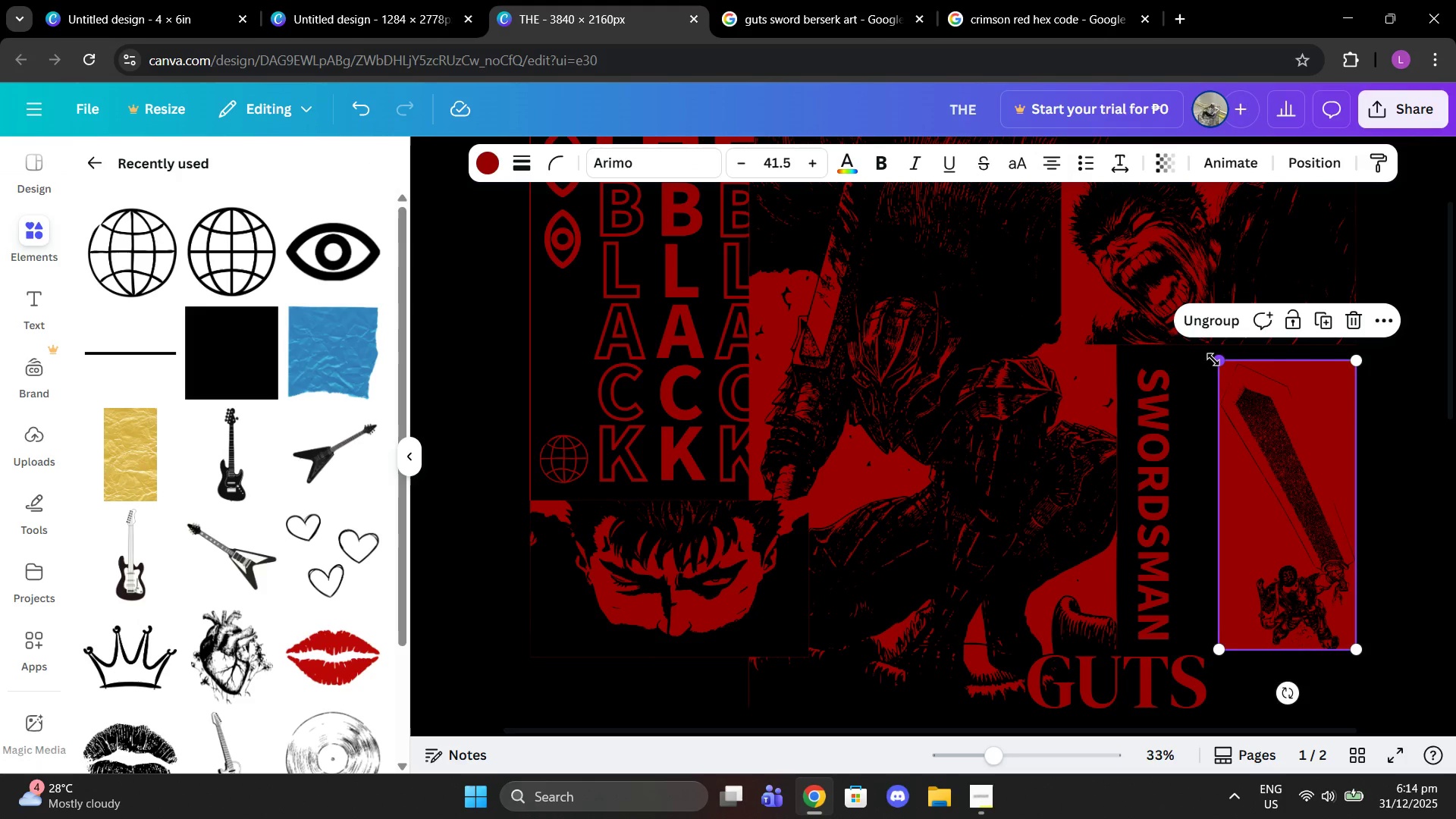 
left_click_drag(start_coordinate=[1213, 359], to_coordinate=[1288, 425])
 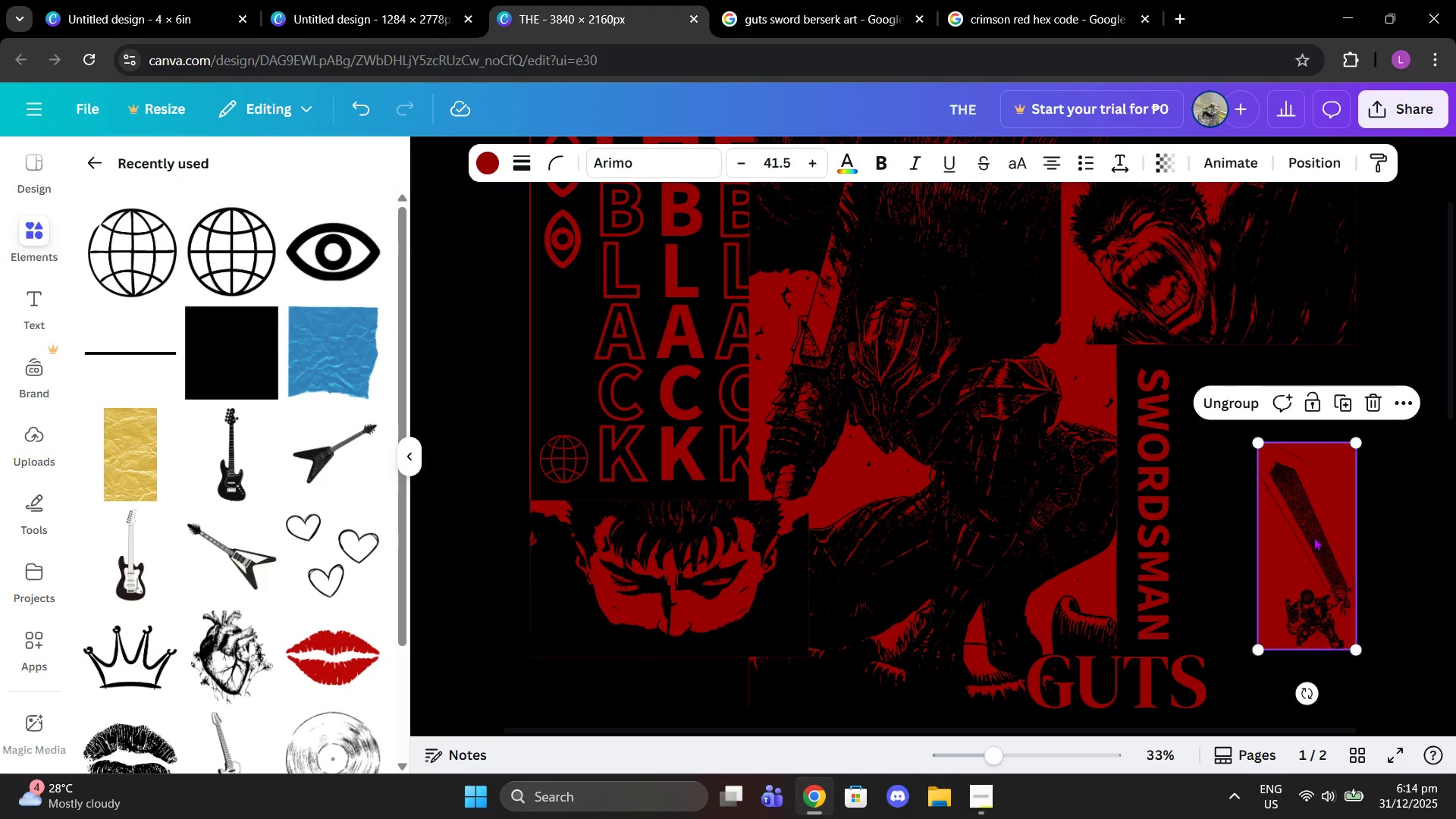 
left_click_drag(start_coordinate=[1313, 540], to_coordinate=[1237, 457])
 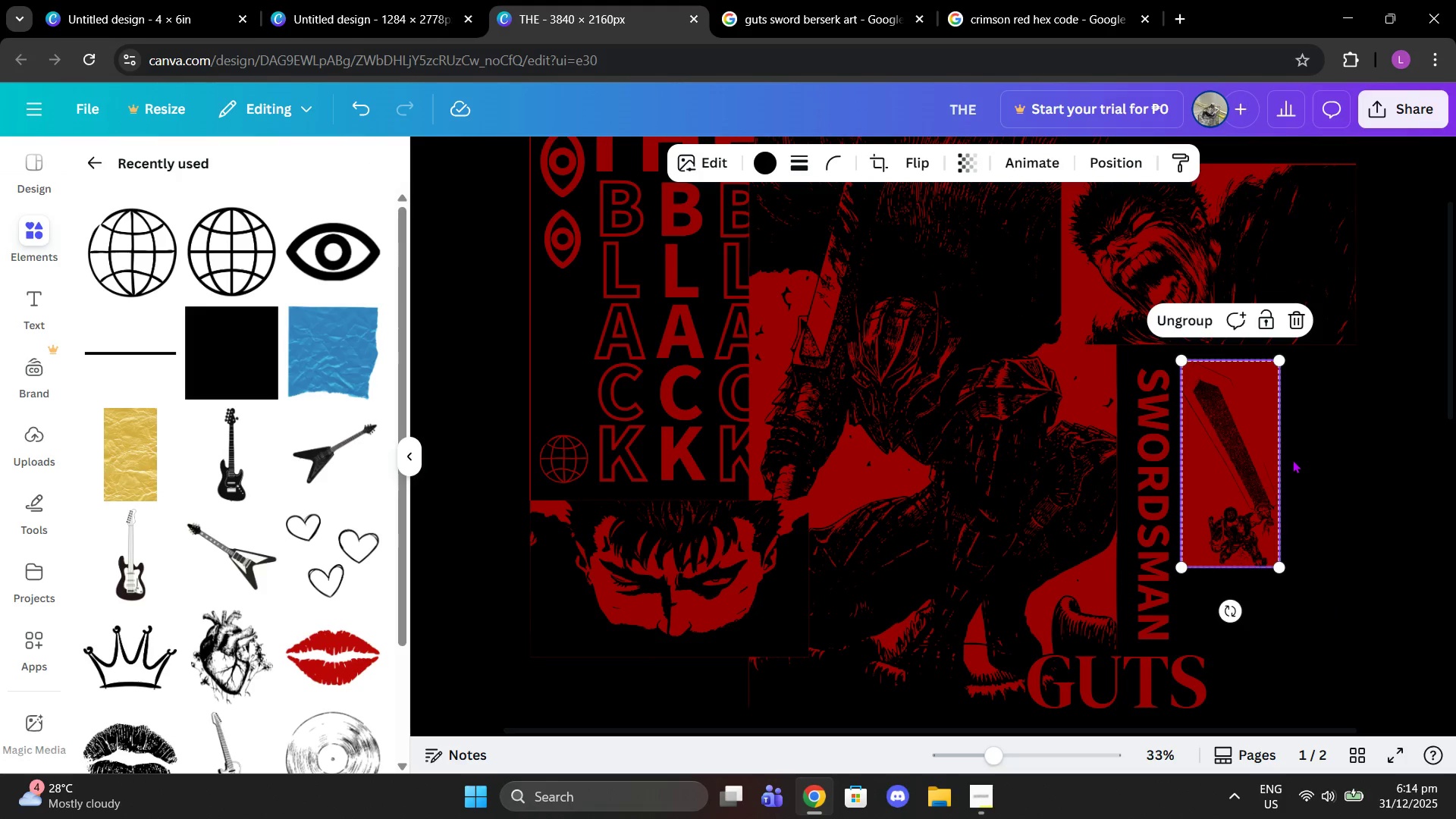 
double_click([1292, 460])
 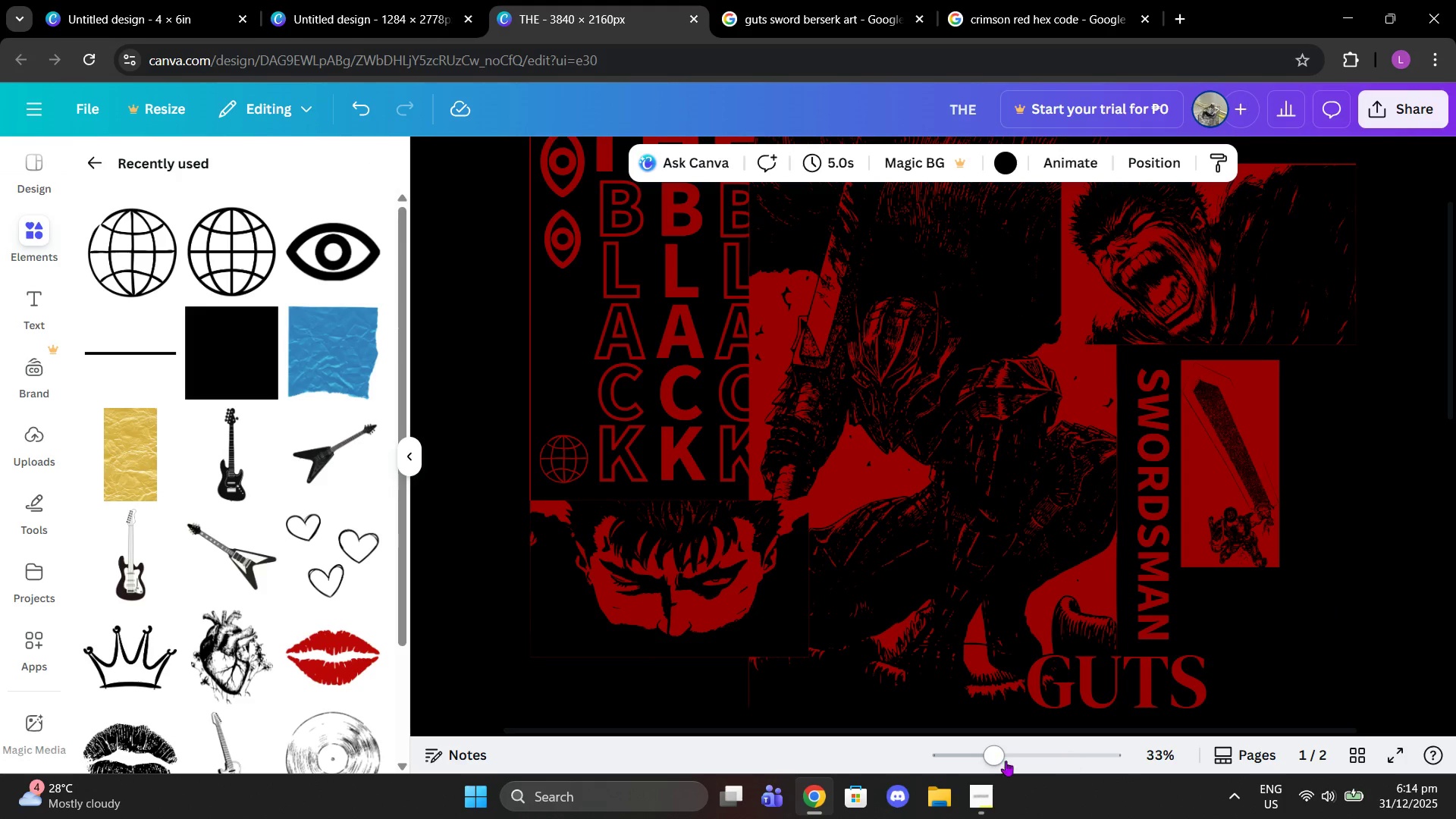 
left_click_drag(start_coordinate=[983, 763], to_coordinate=[967, 762])
 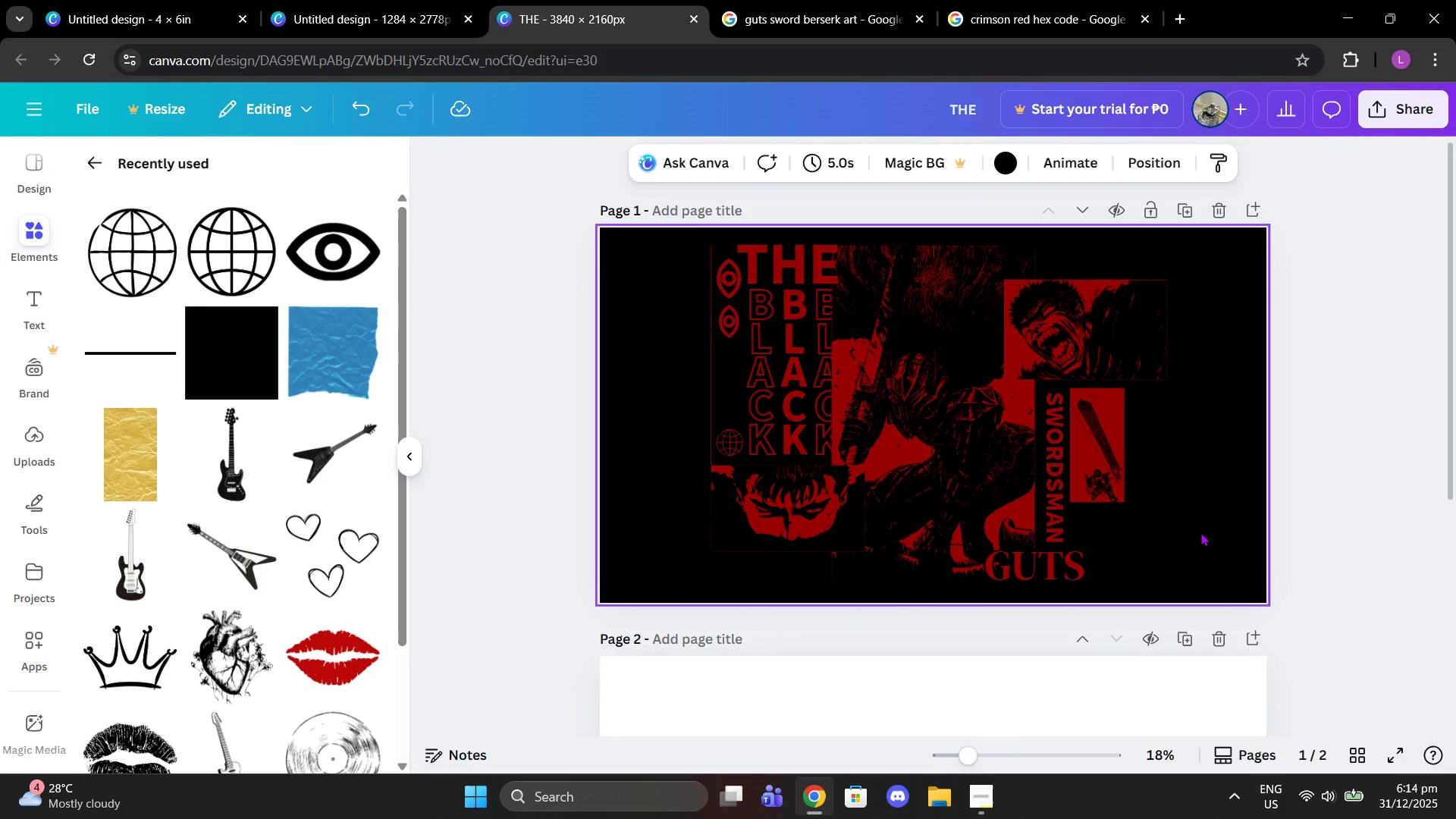 
scroll: coordinate [1200, 532], scroll_direction: up, amount: 1.0
 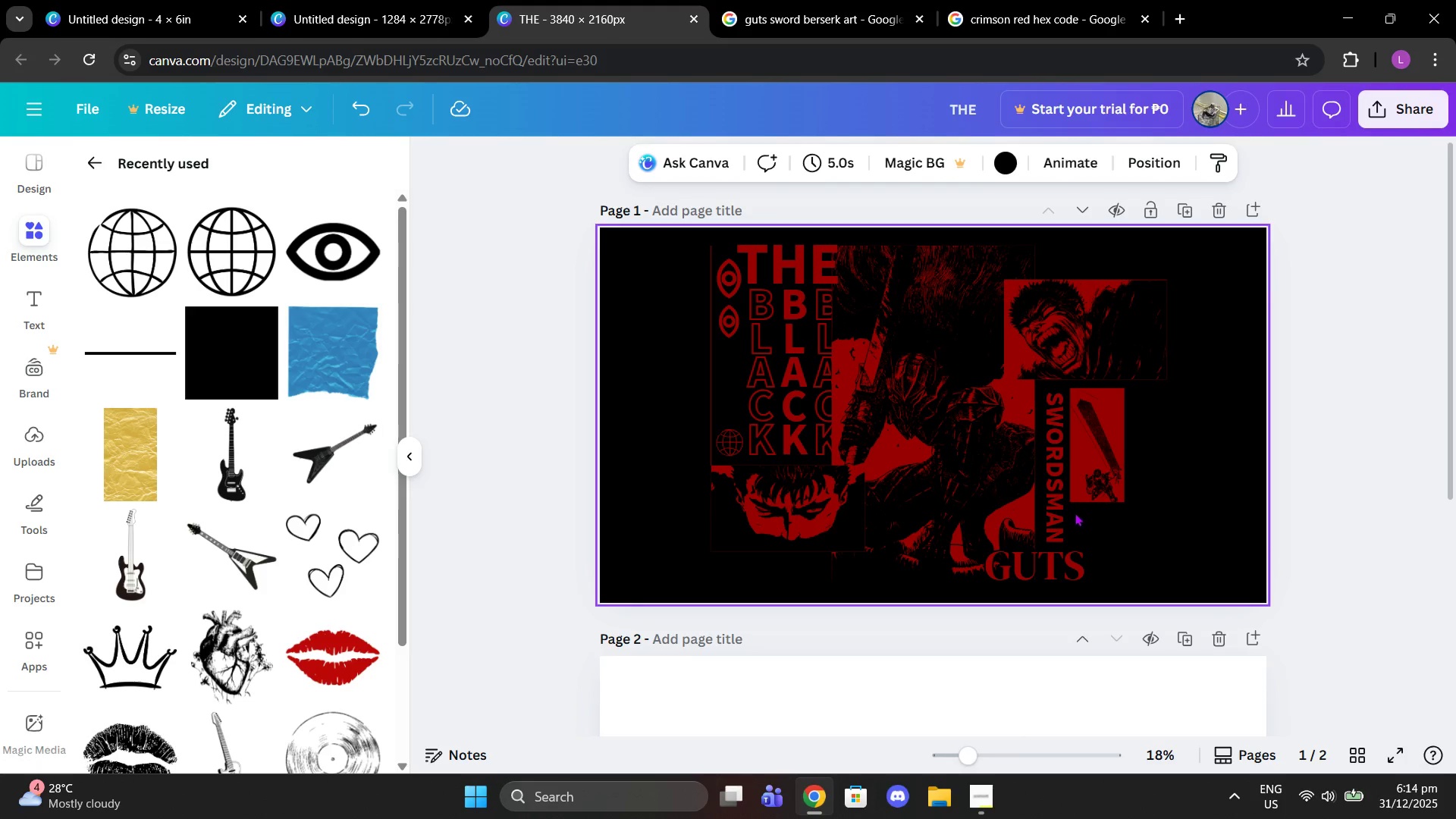 
left_click_drag(start_coordinate=[1062, 491], to_coordinate=[1058, 482])
 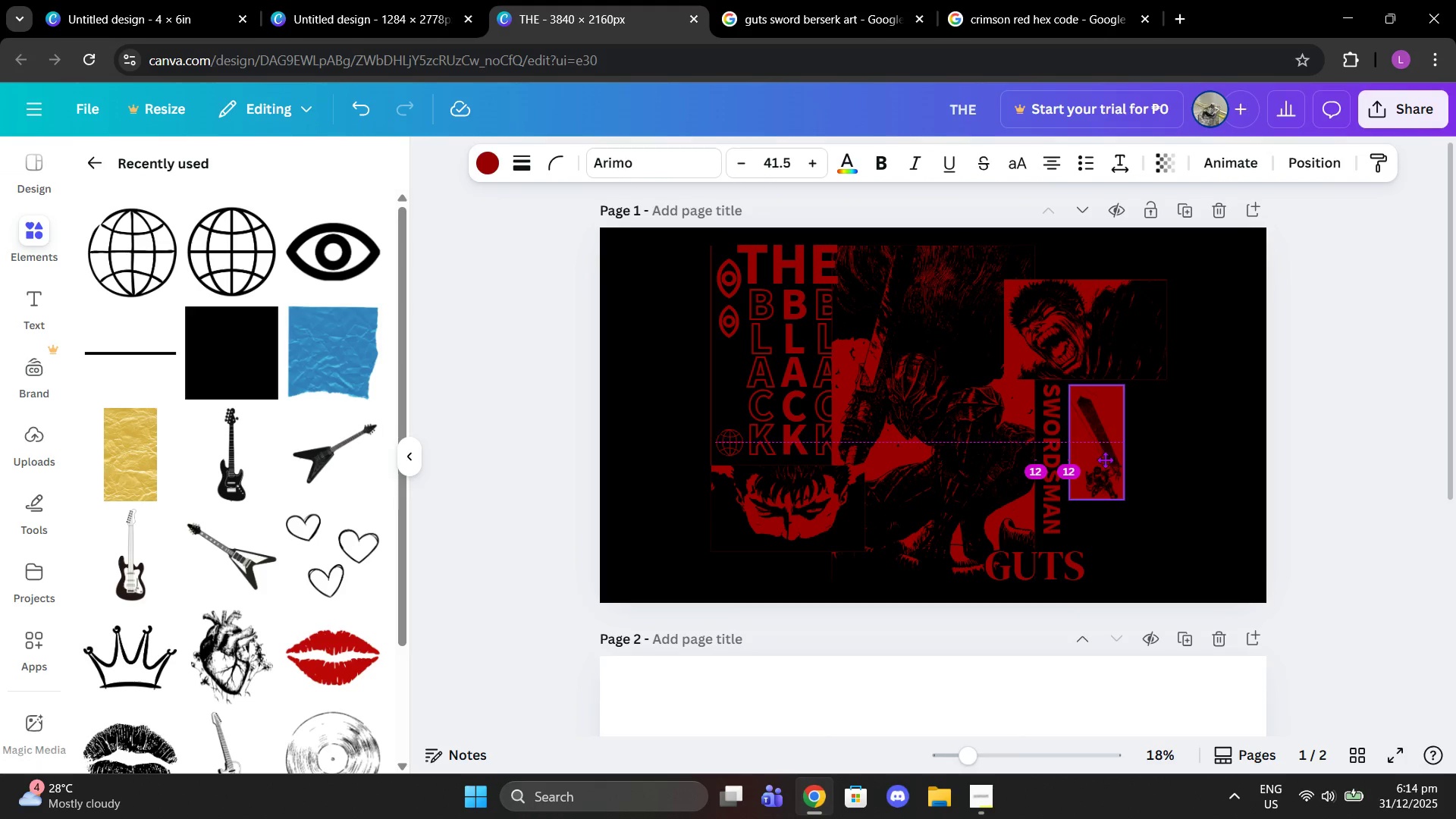 
left_click([1140, 518])
 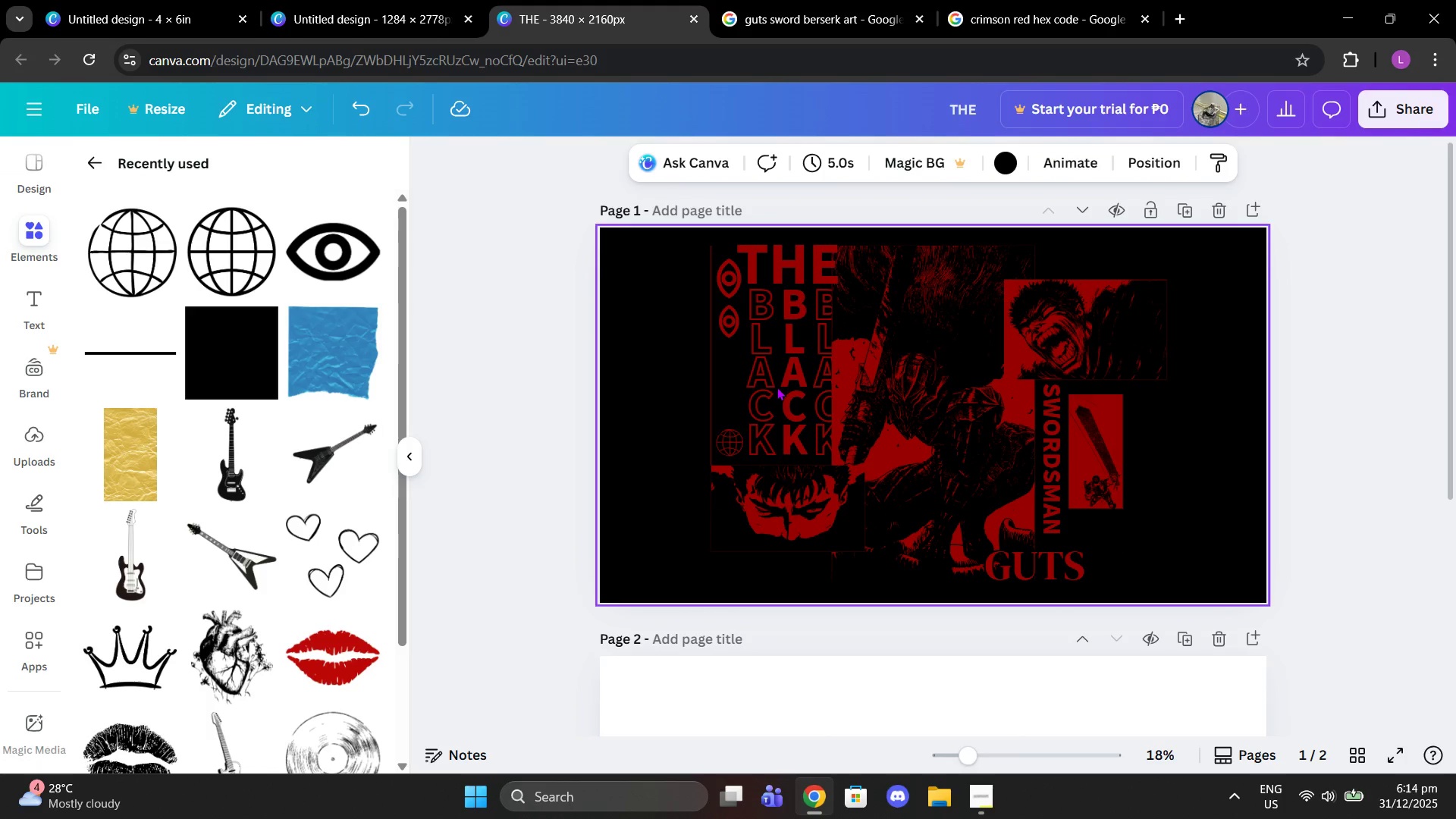 
double_click([771, 386])
 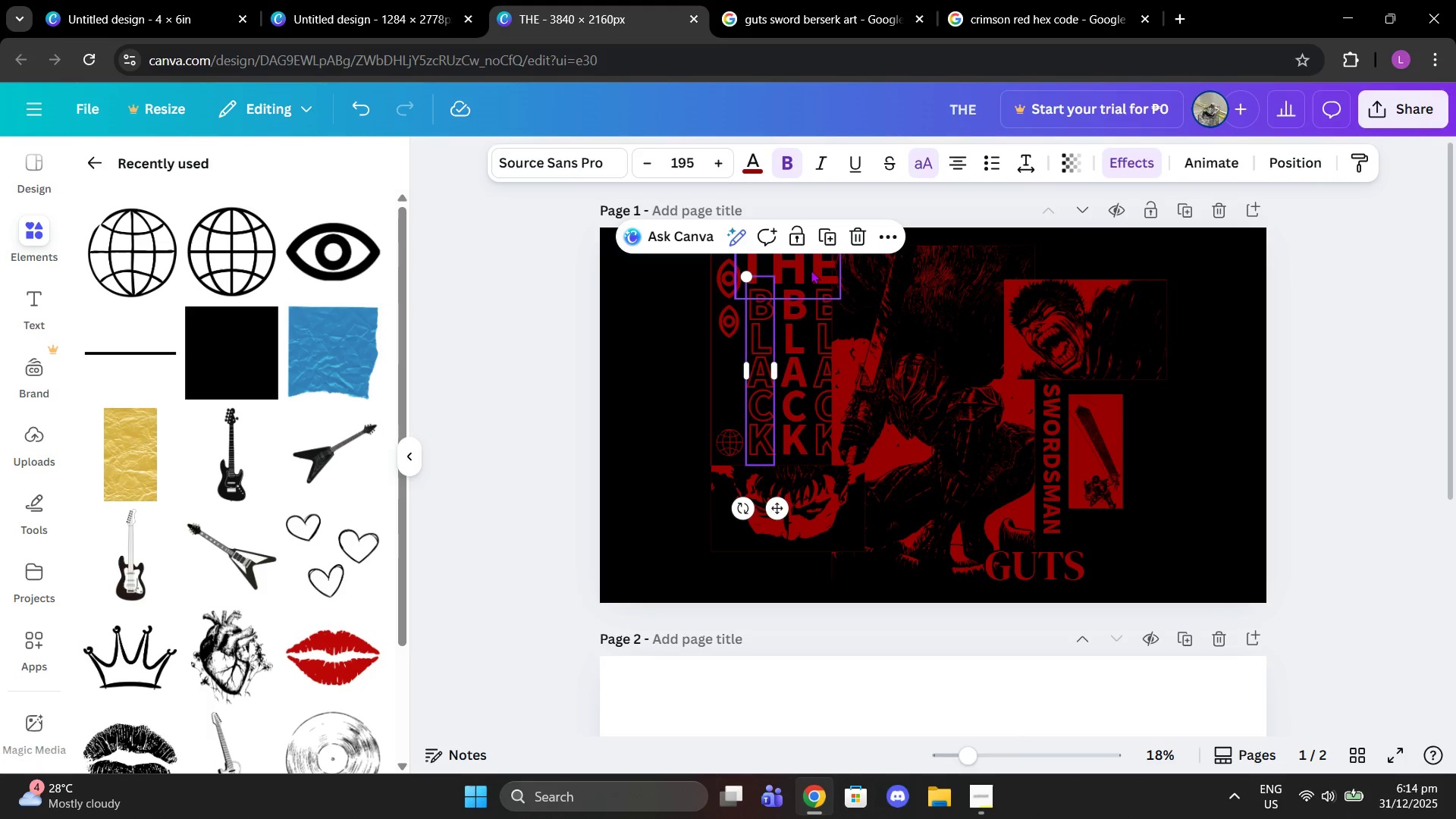 
left_click([816, 272])
 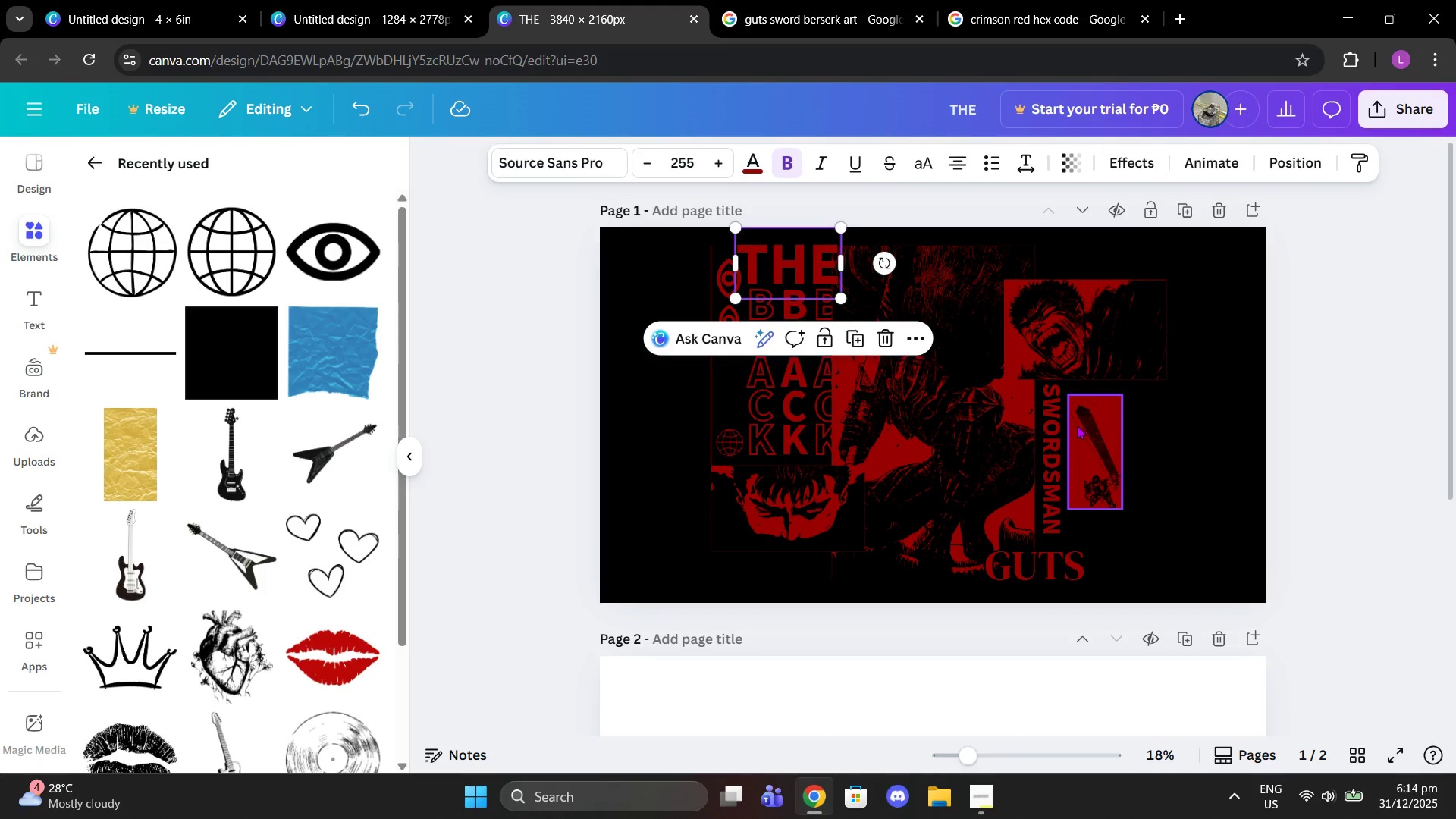 
left_click([1055, 428])
 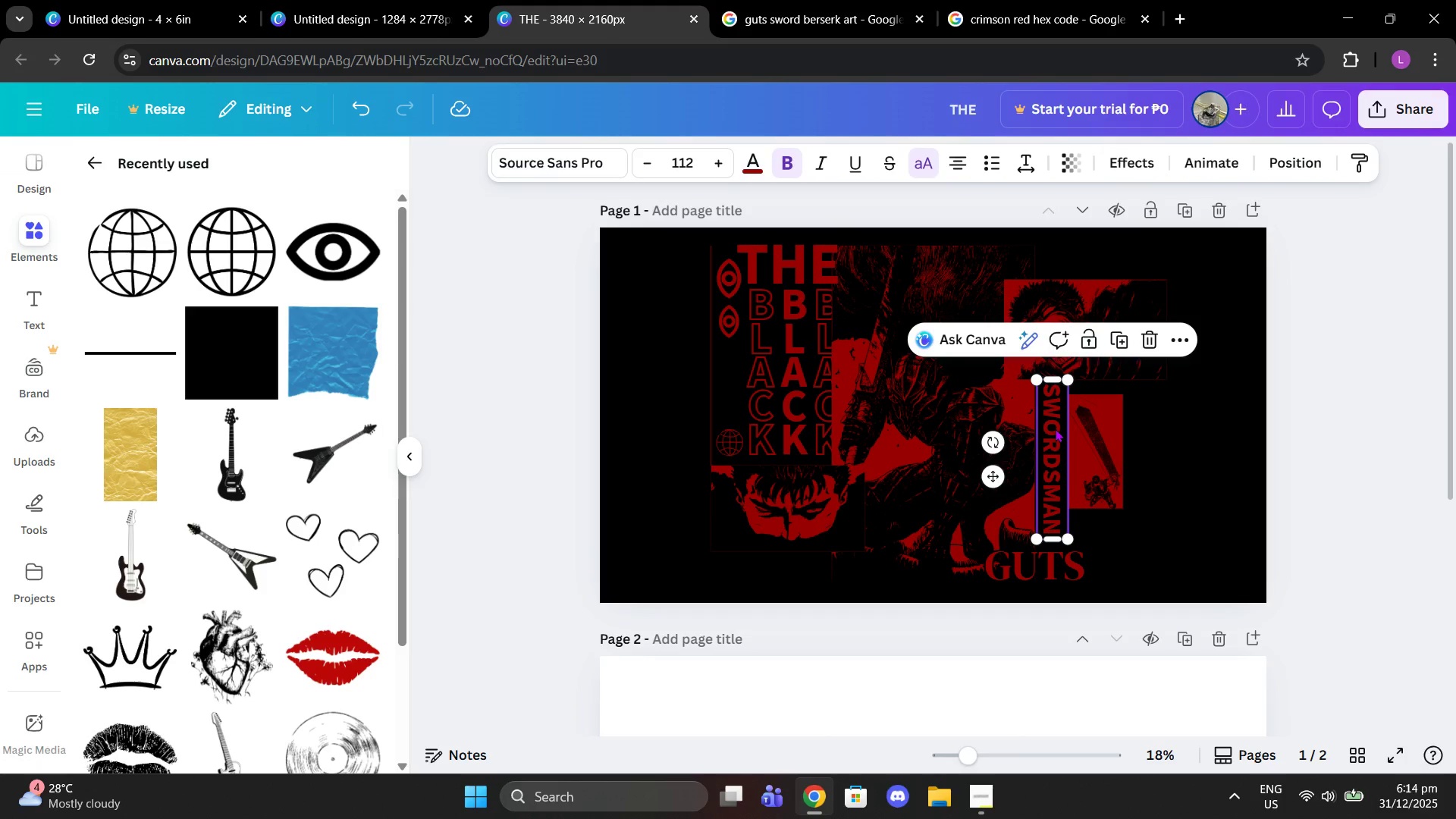 
key(Control+ControlLeft)
 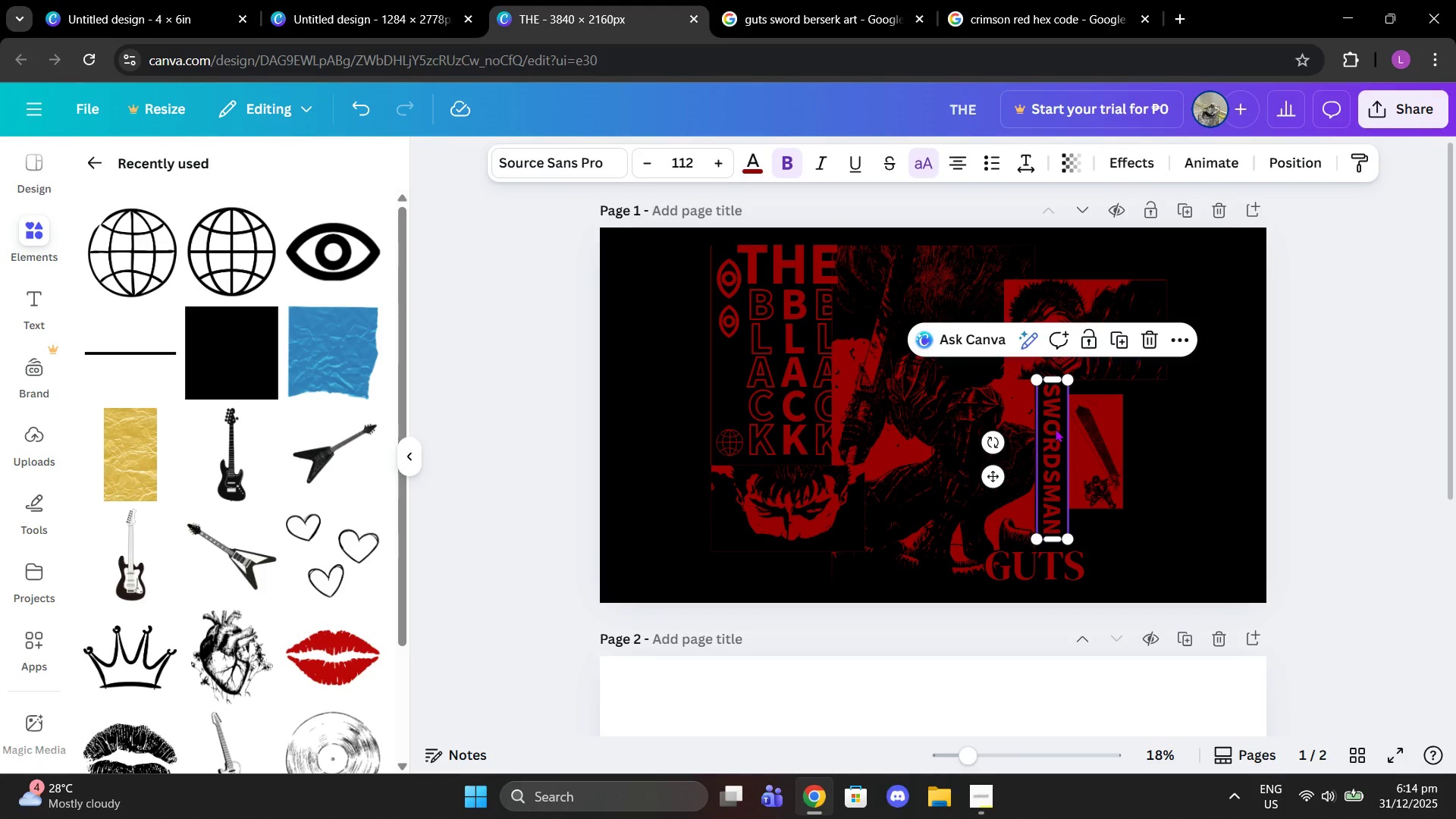 
key(Control+C)
 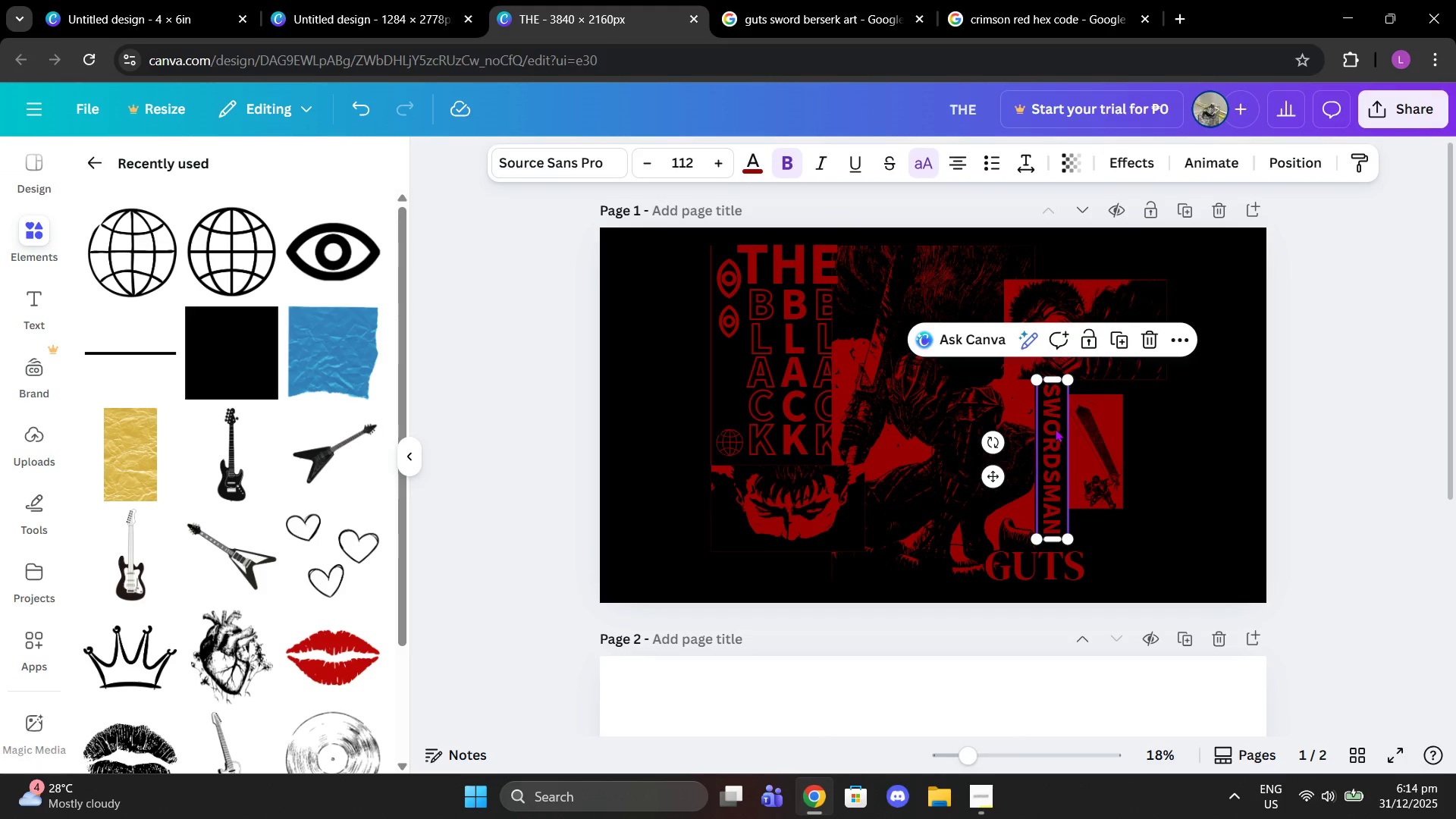 
key(Control+ControlLeft)
 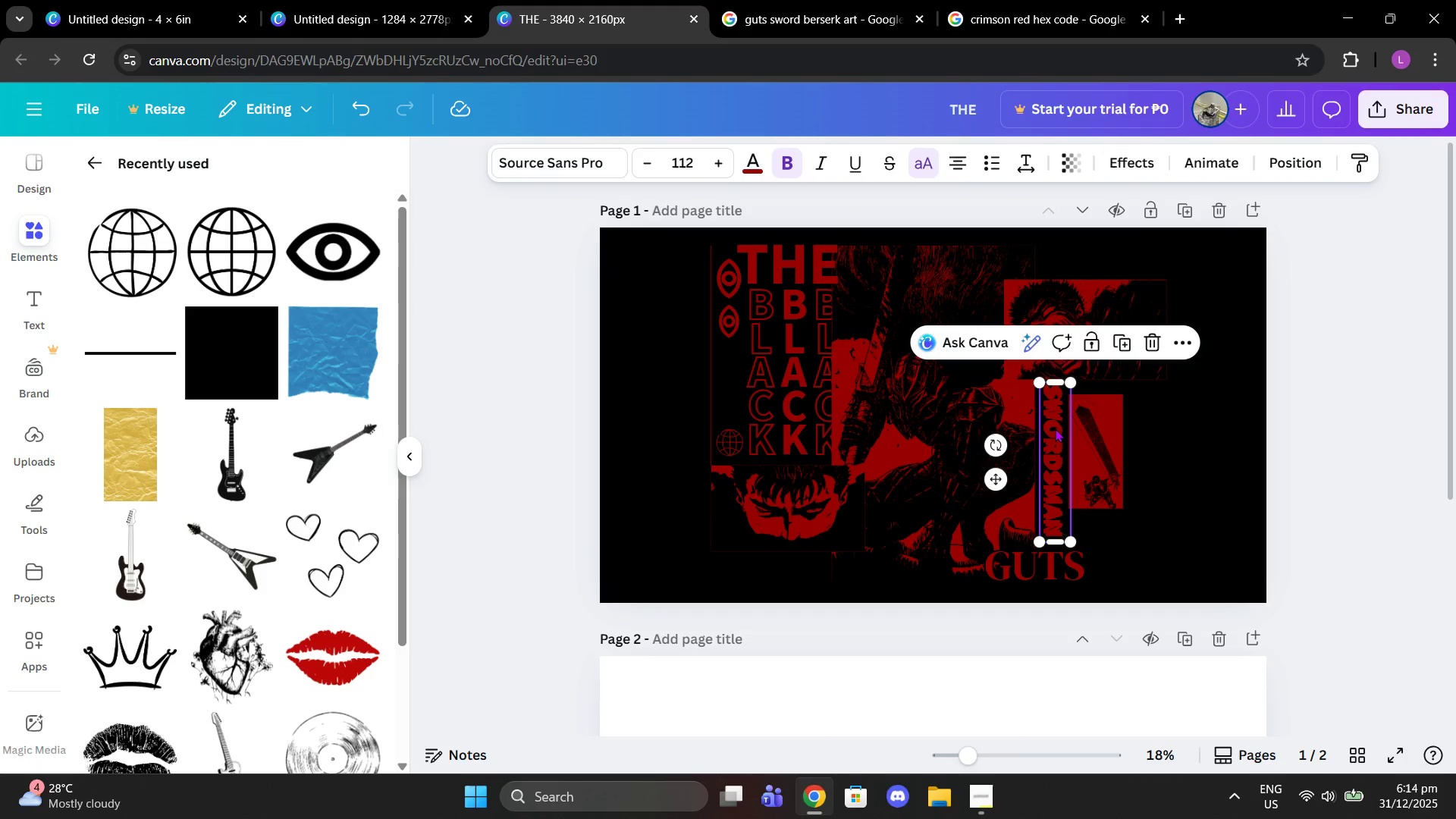 
key(Control+V)
 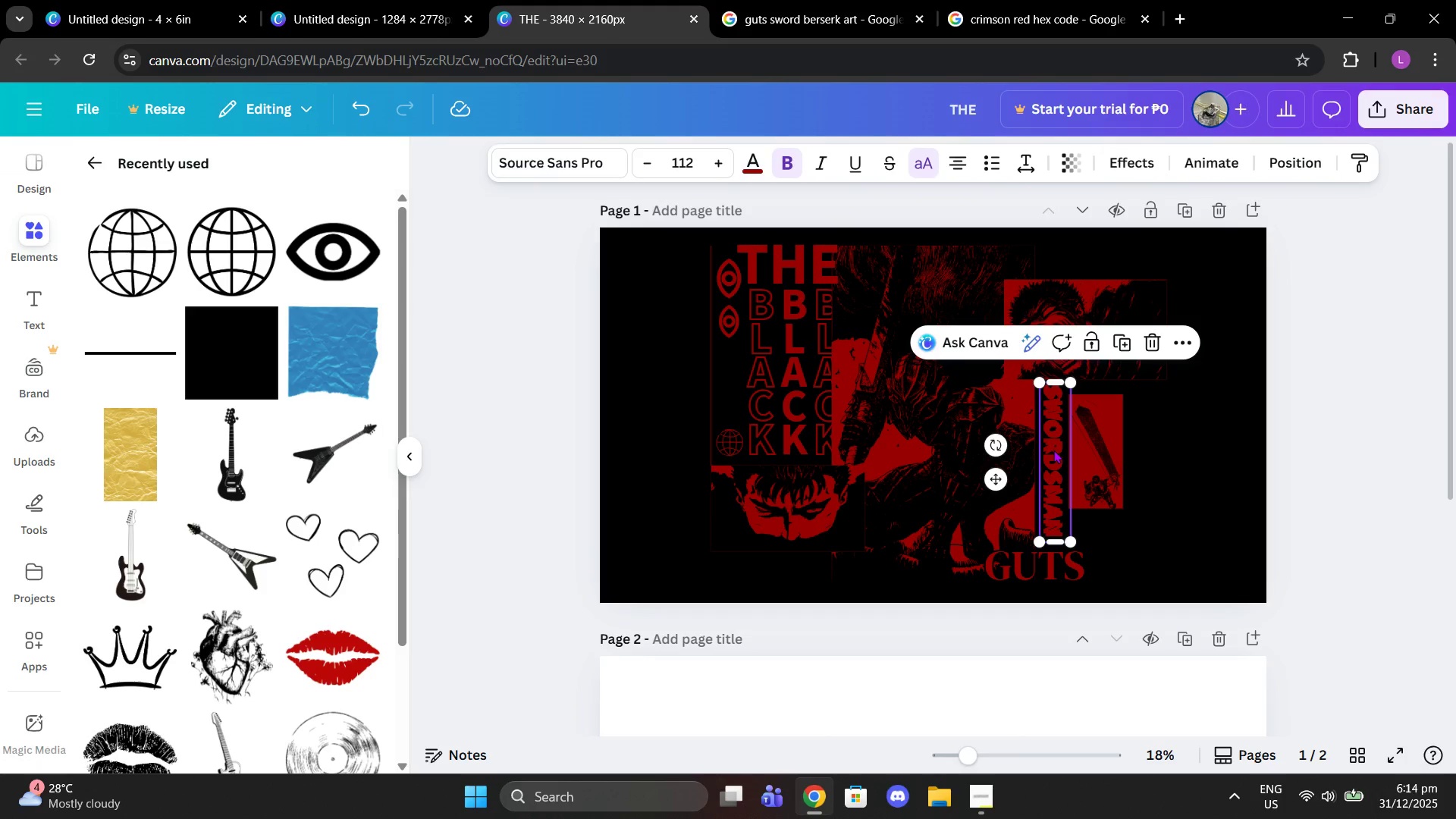 
left_click_drag(start_coordinate=[1053, 450], to_coordinate=[1075, 446])
 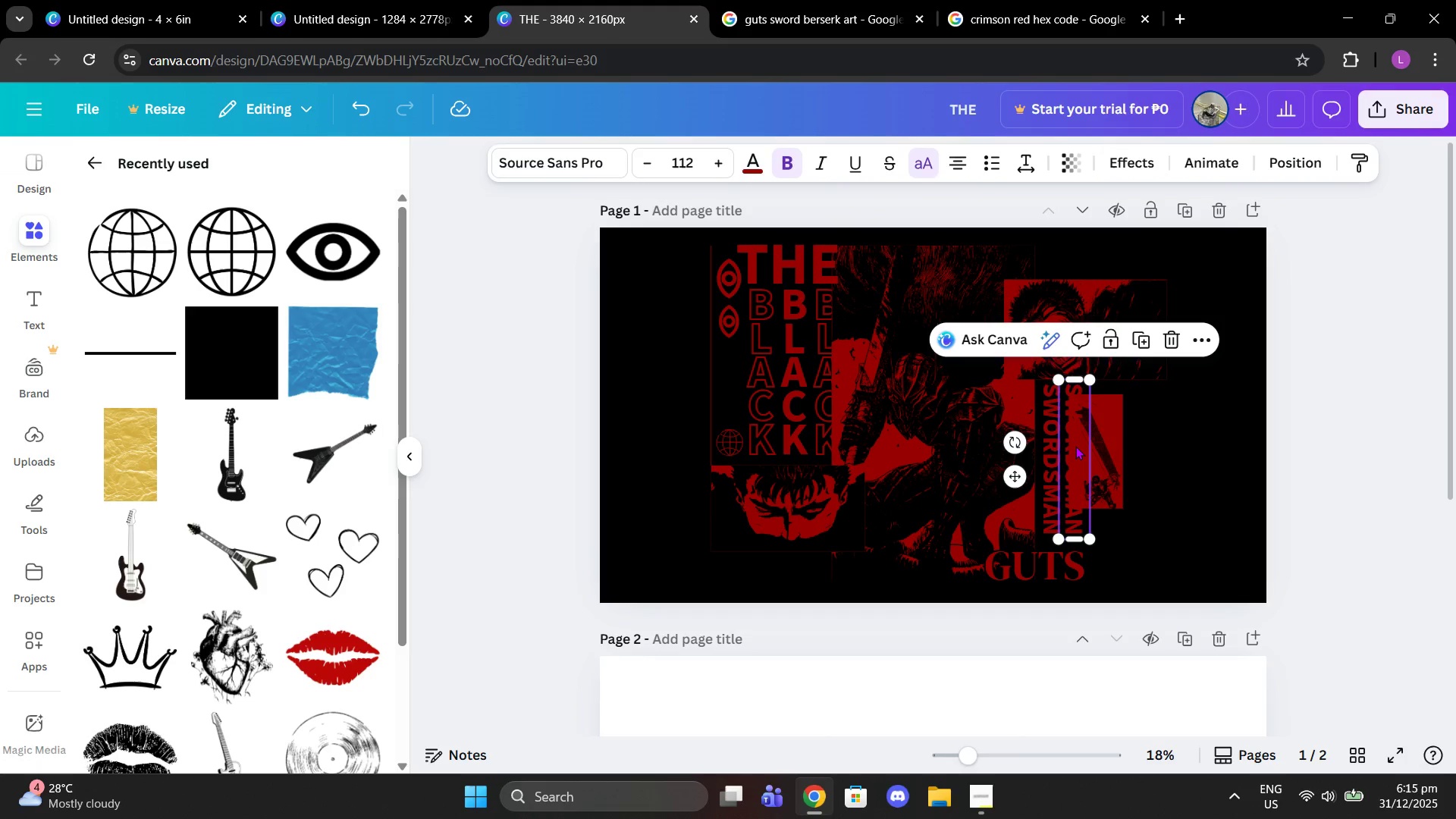 
key(Control+C)
 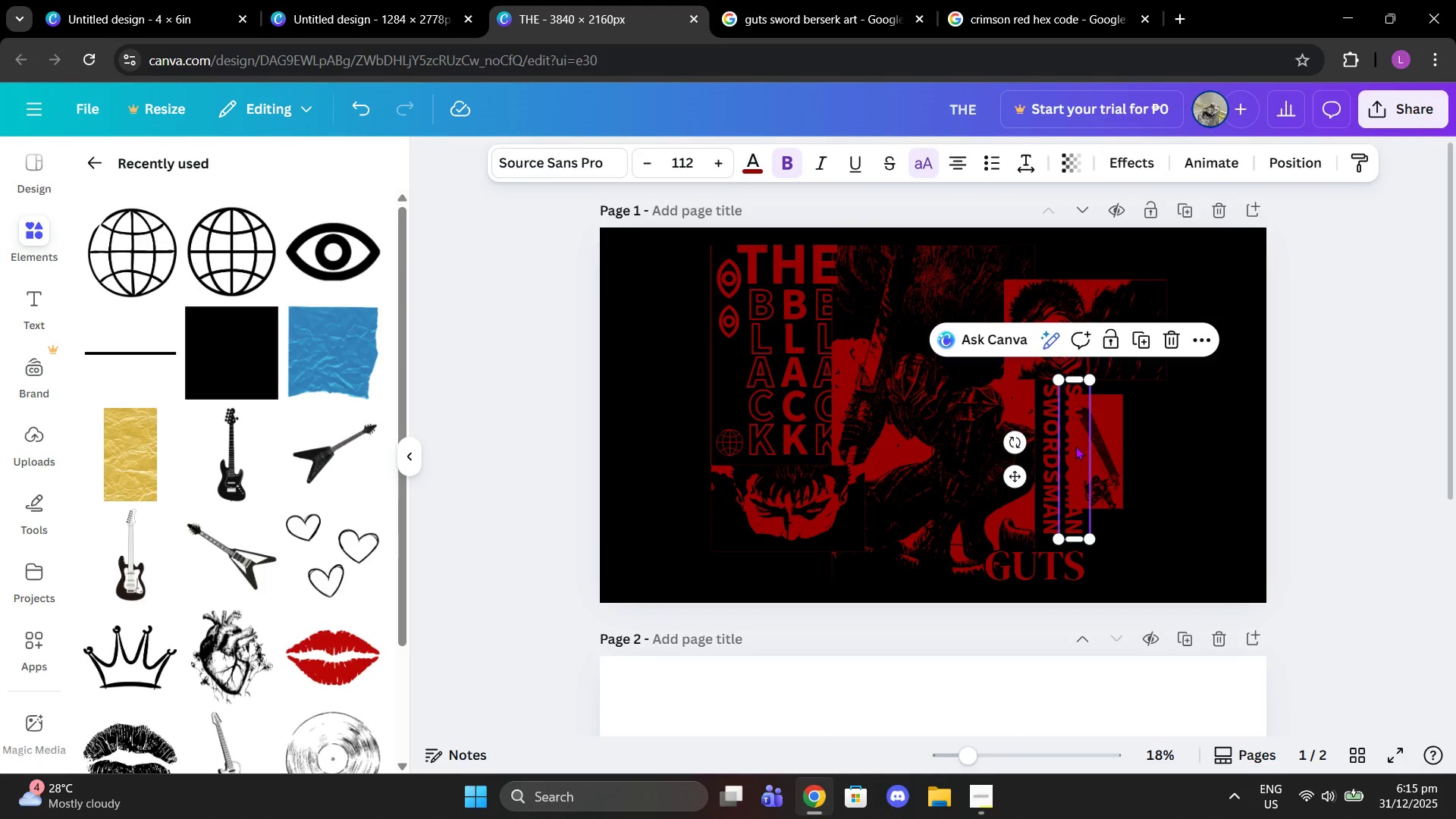 
key(Control+V)
 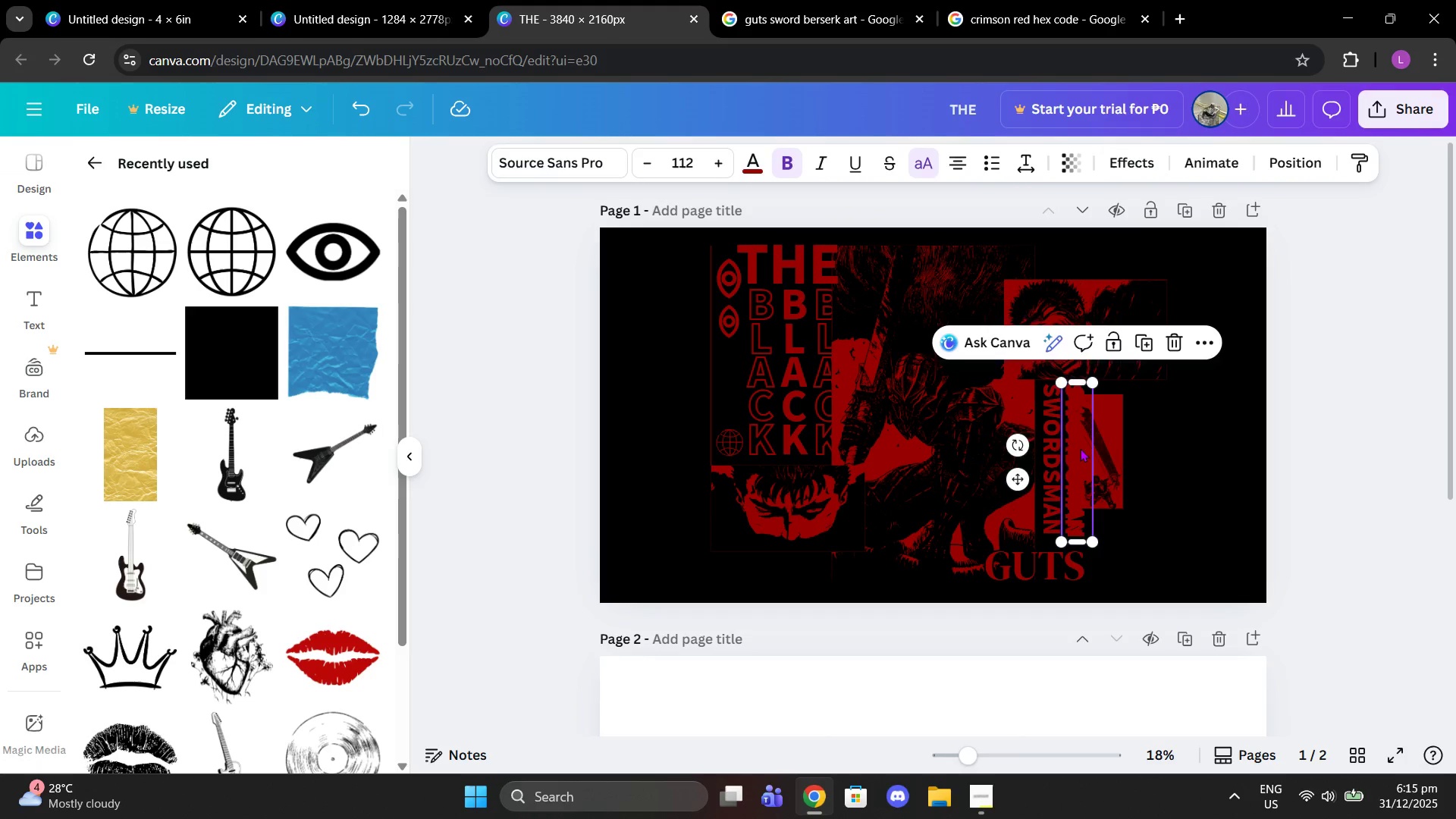 
left_click_drag(start_coordinate=[1080, 448], to_coordinate=[1103, 447])
 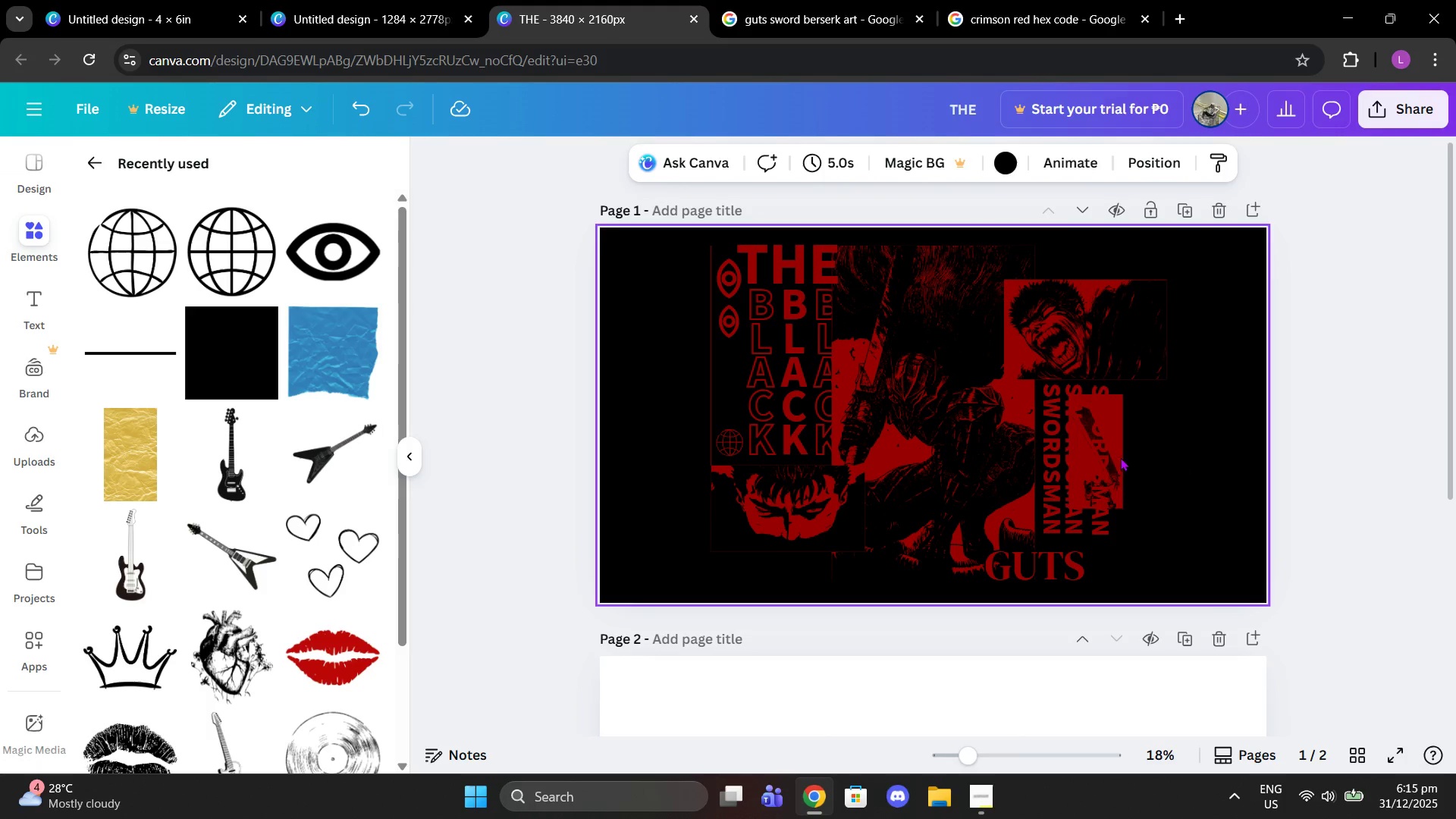 
left_click([1109, 455])
 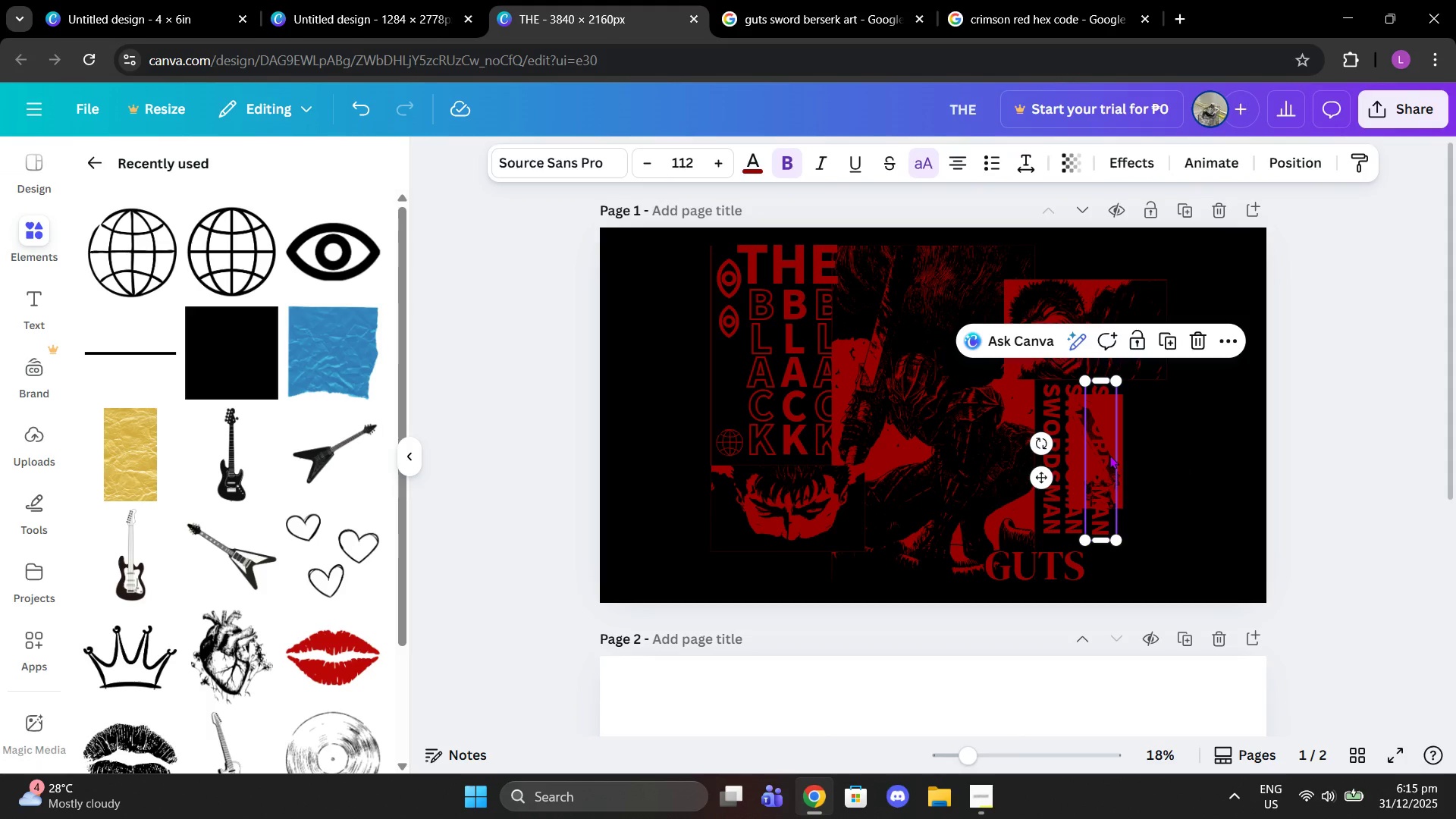 
key(Control+ControlLeft)
 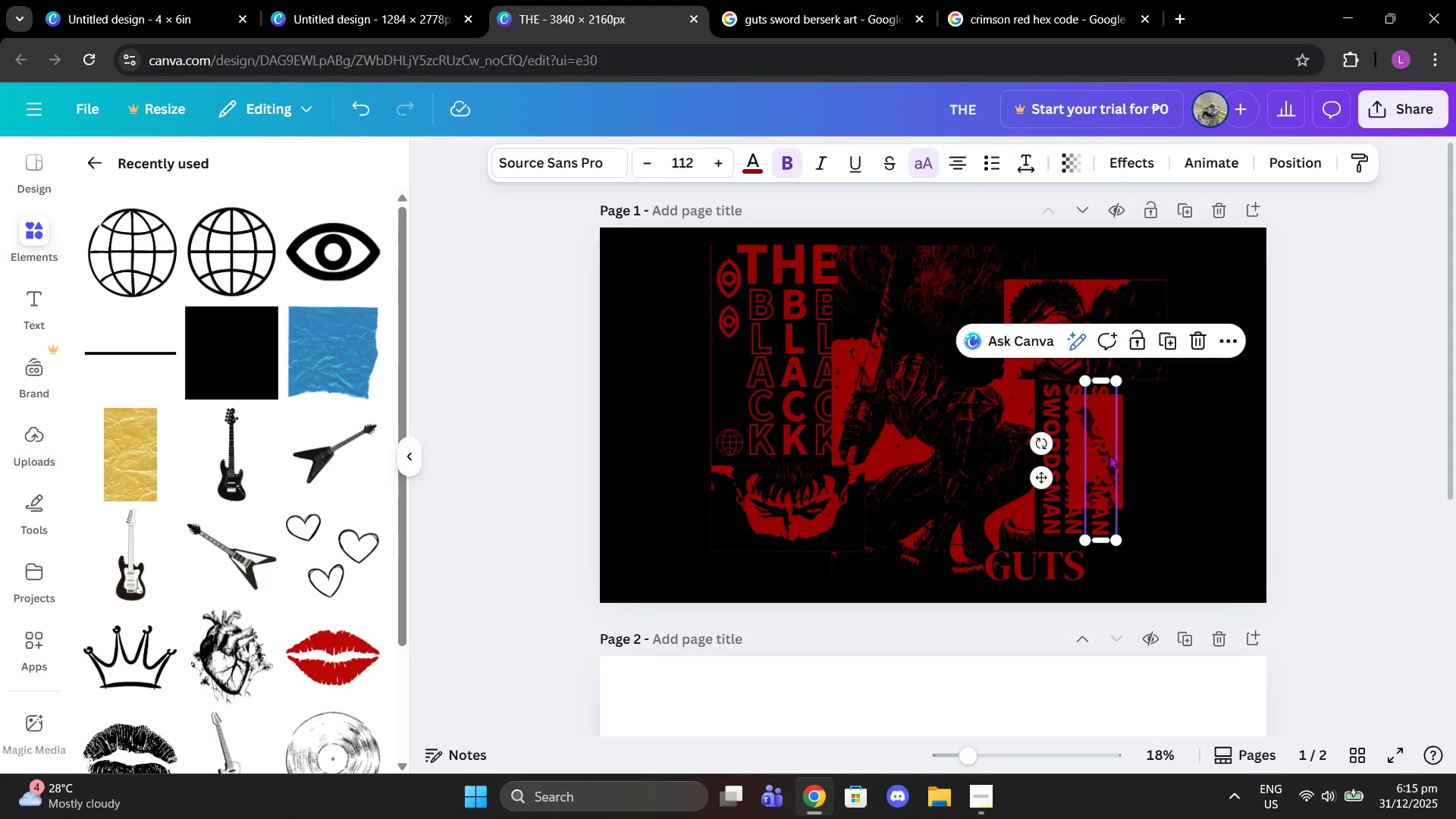 
key(Control+C)
 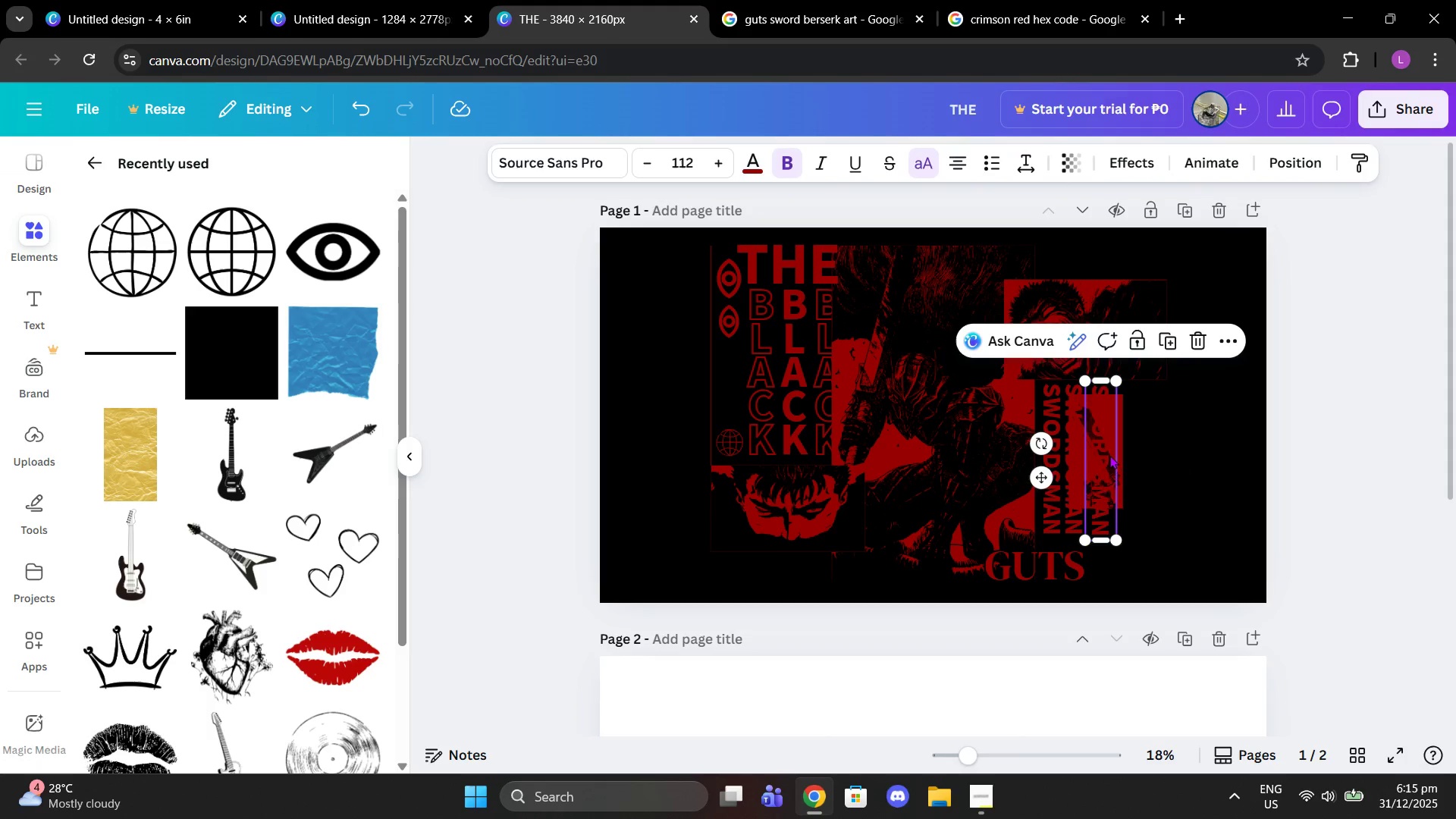 
key(Control+ControlLeft)
 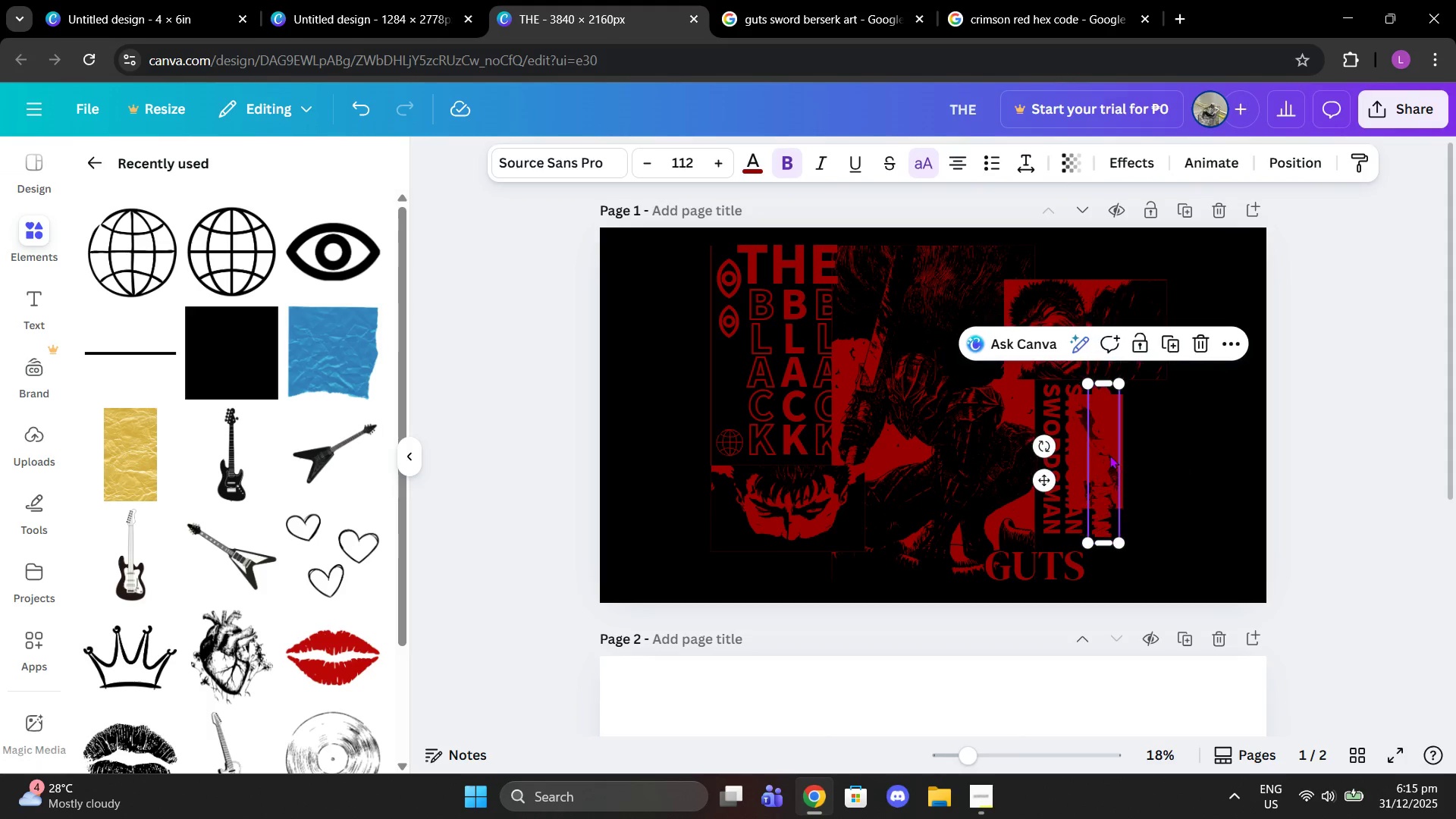 
key(Control+V)
 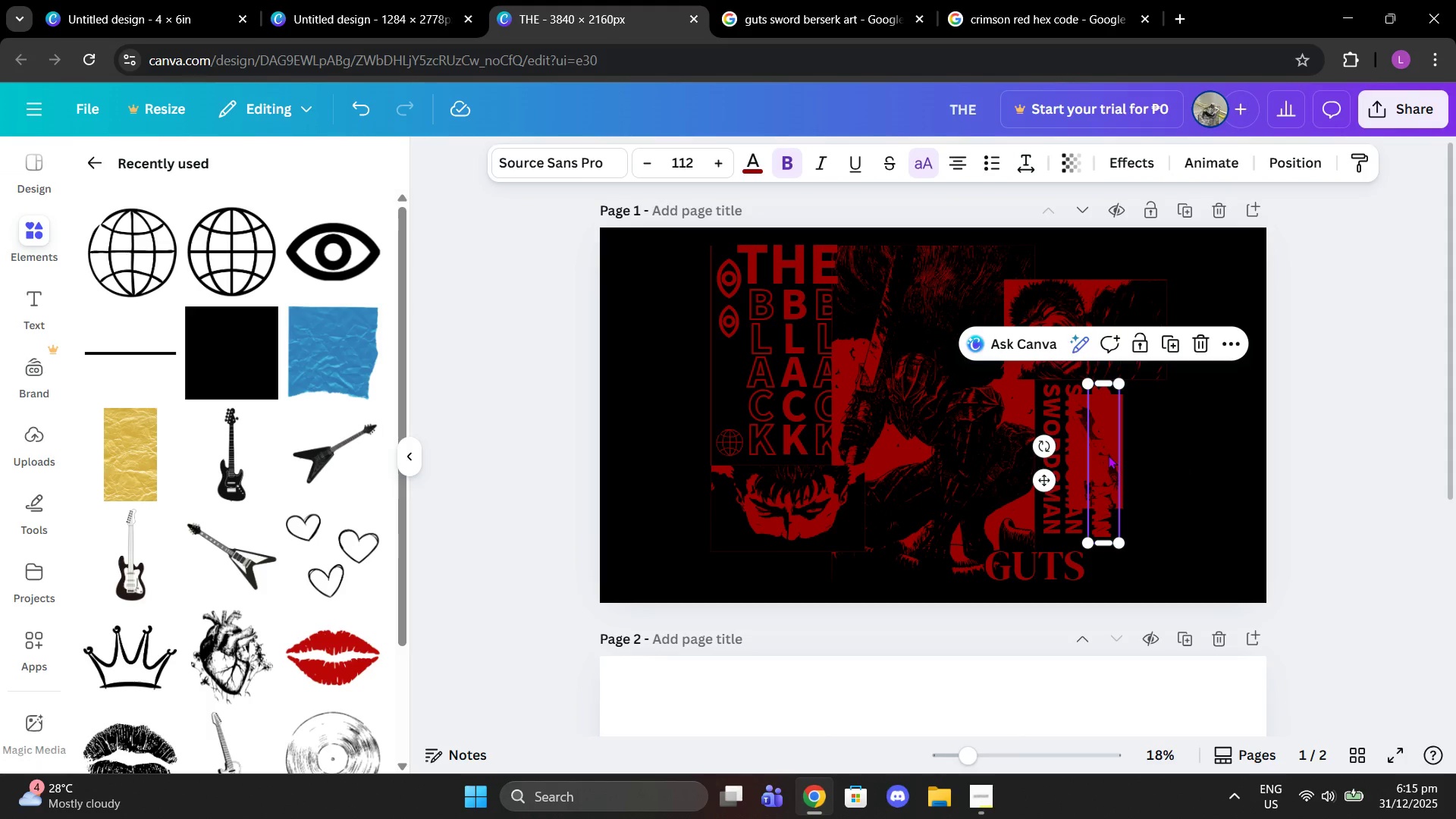 
left_click_drag(start_coordinate=[1108, 455], to_coordinate=[1132, 451])
 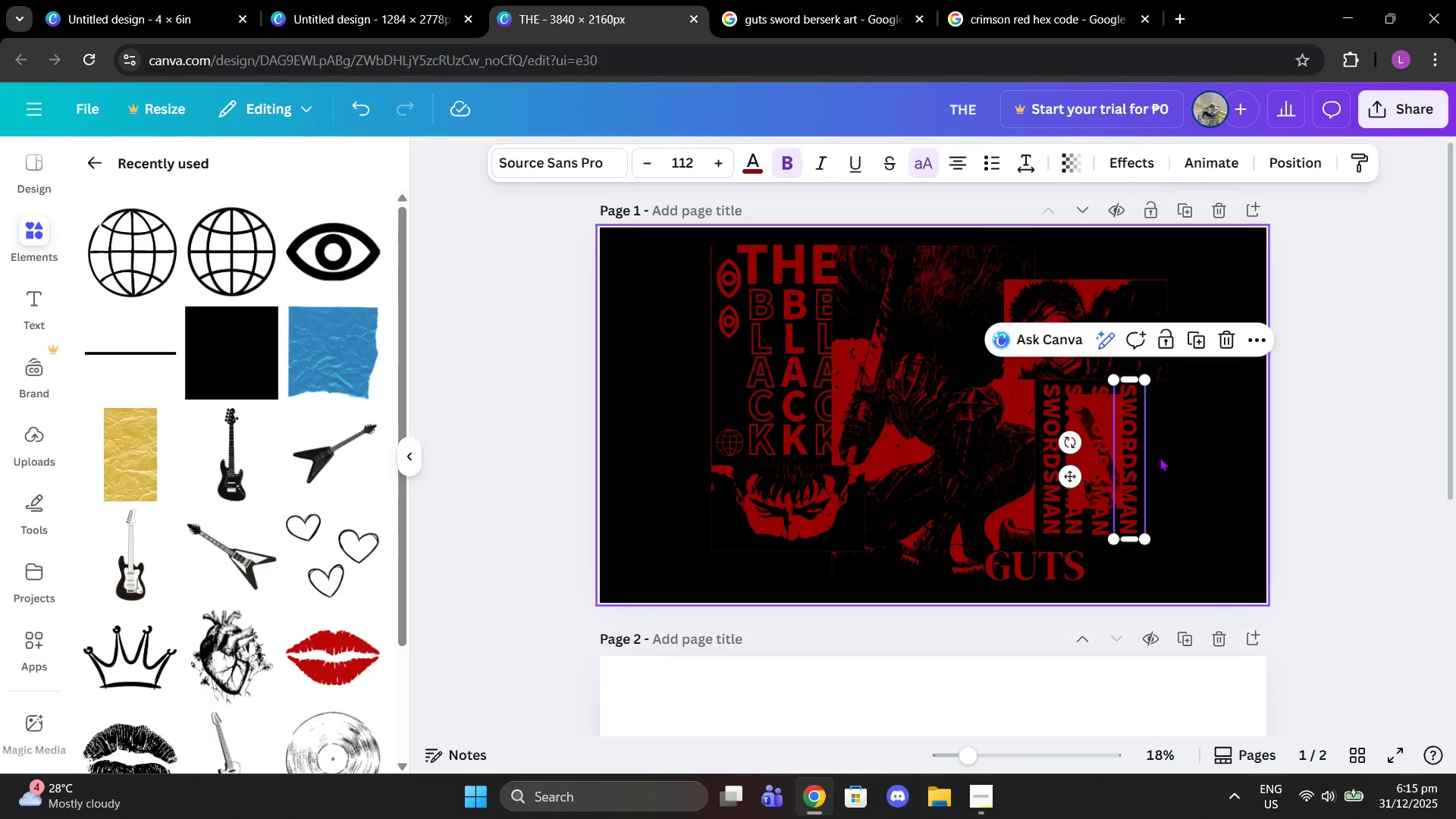 
left_click([1159, 457])
 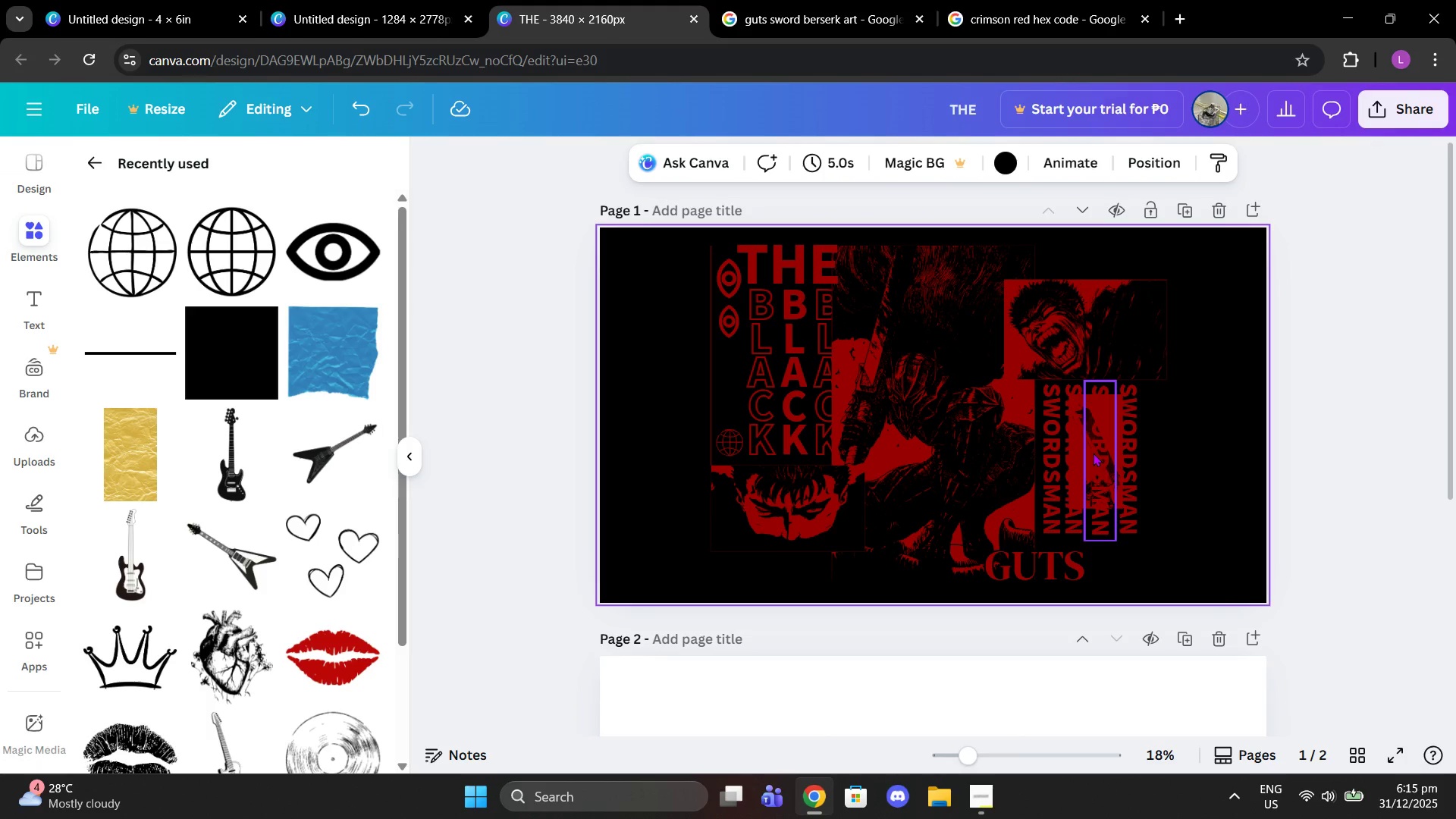 
left_click([1093, 453])
 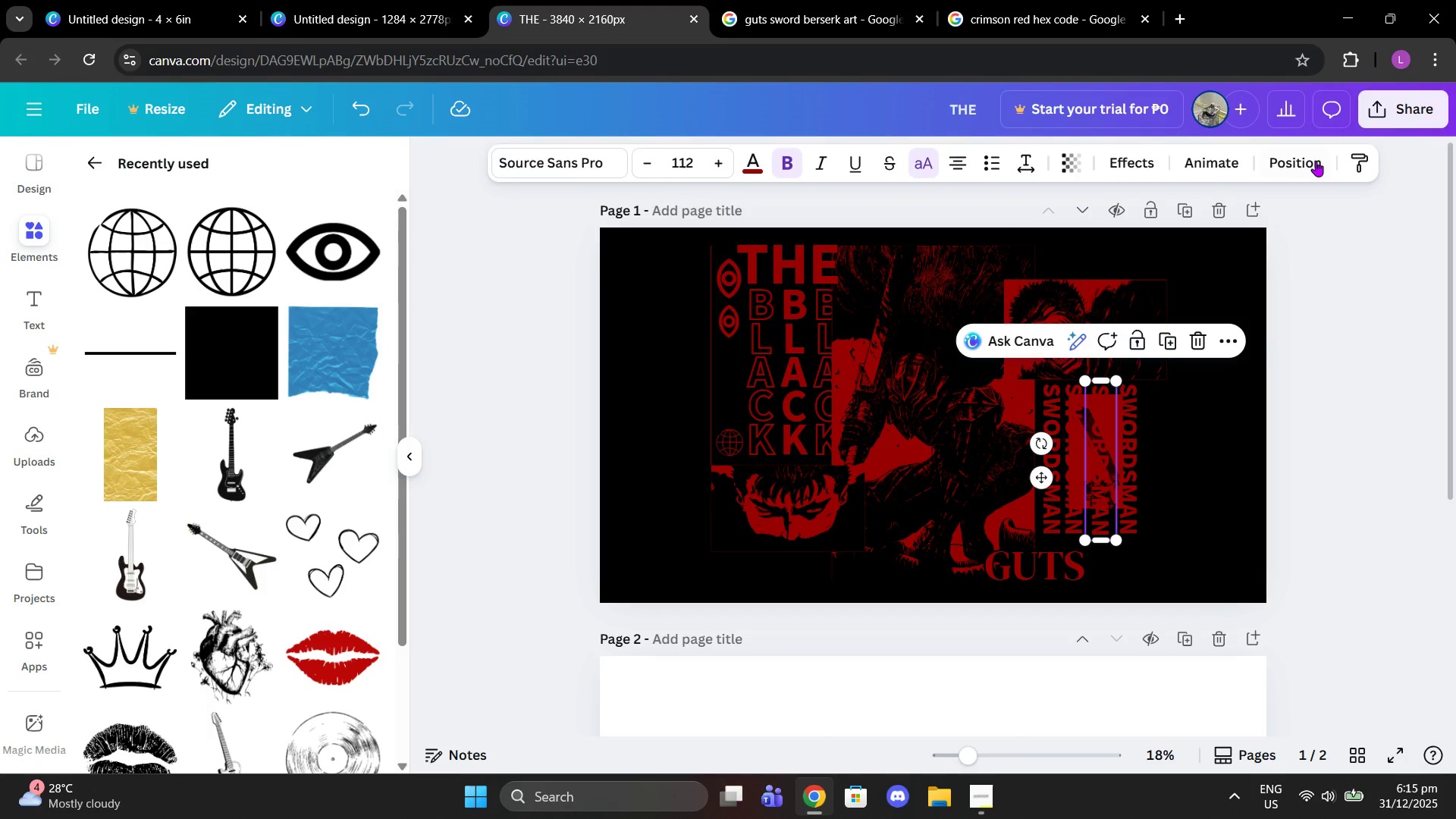 
left_click([1311, 162])
 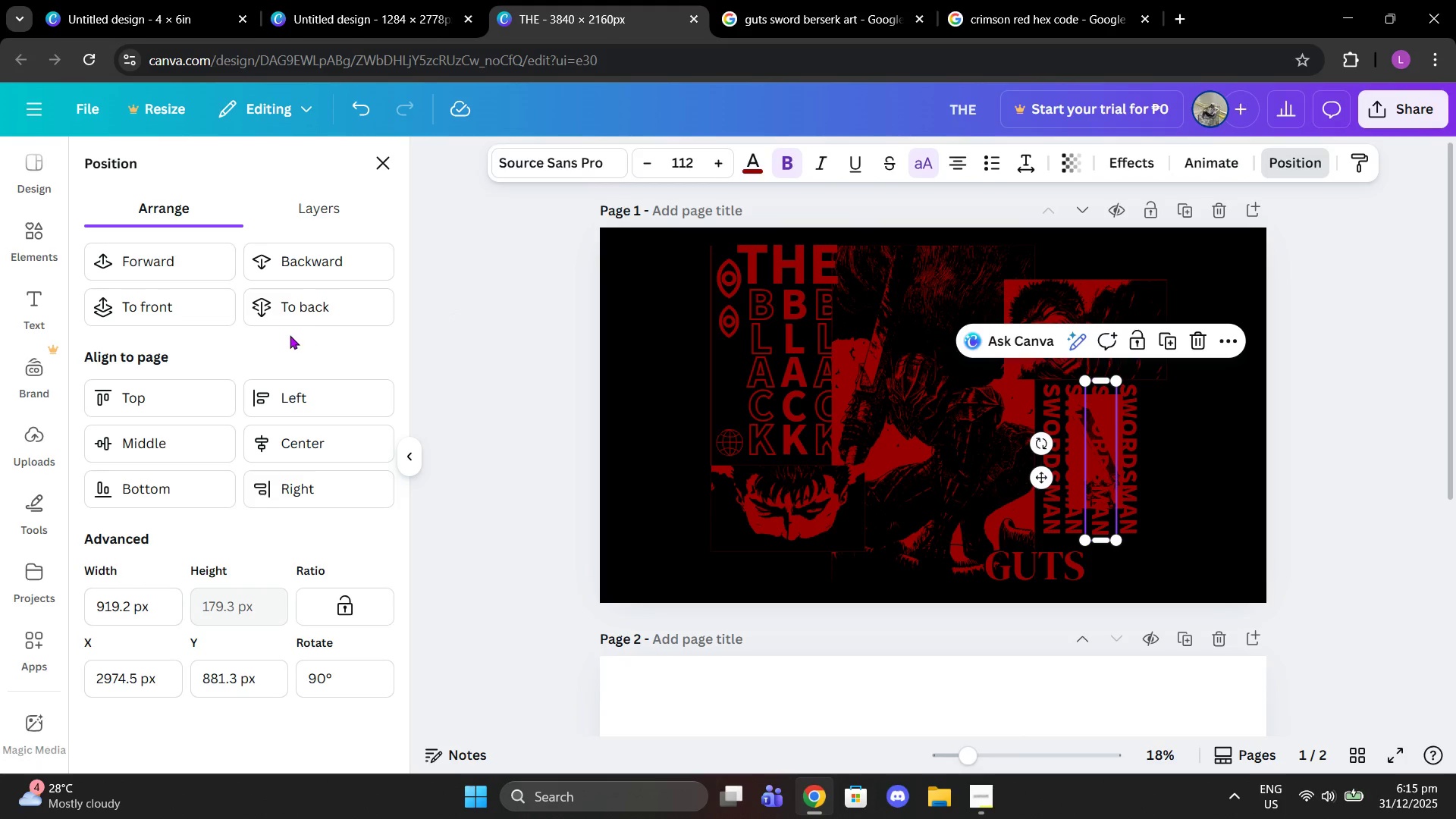 
left_click([287, 315])
 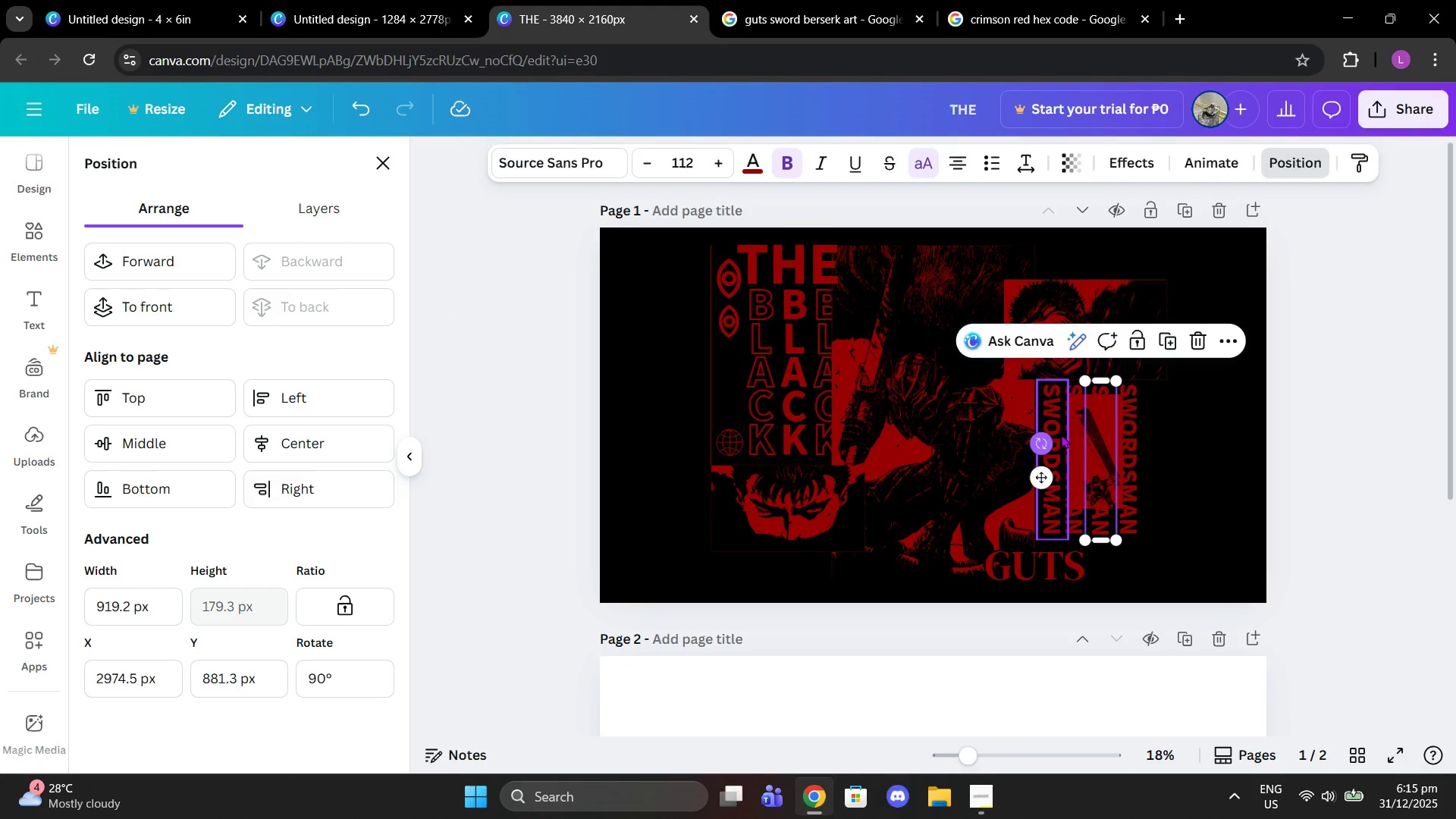 
left_click([1068, 435])
 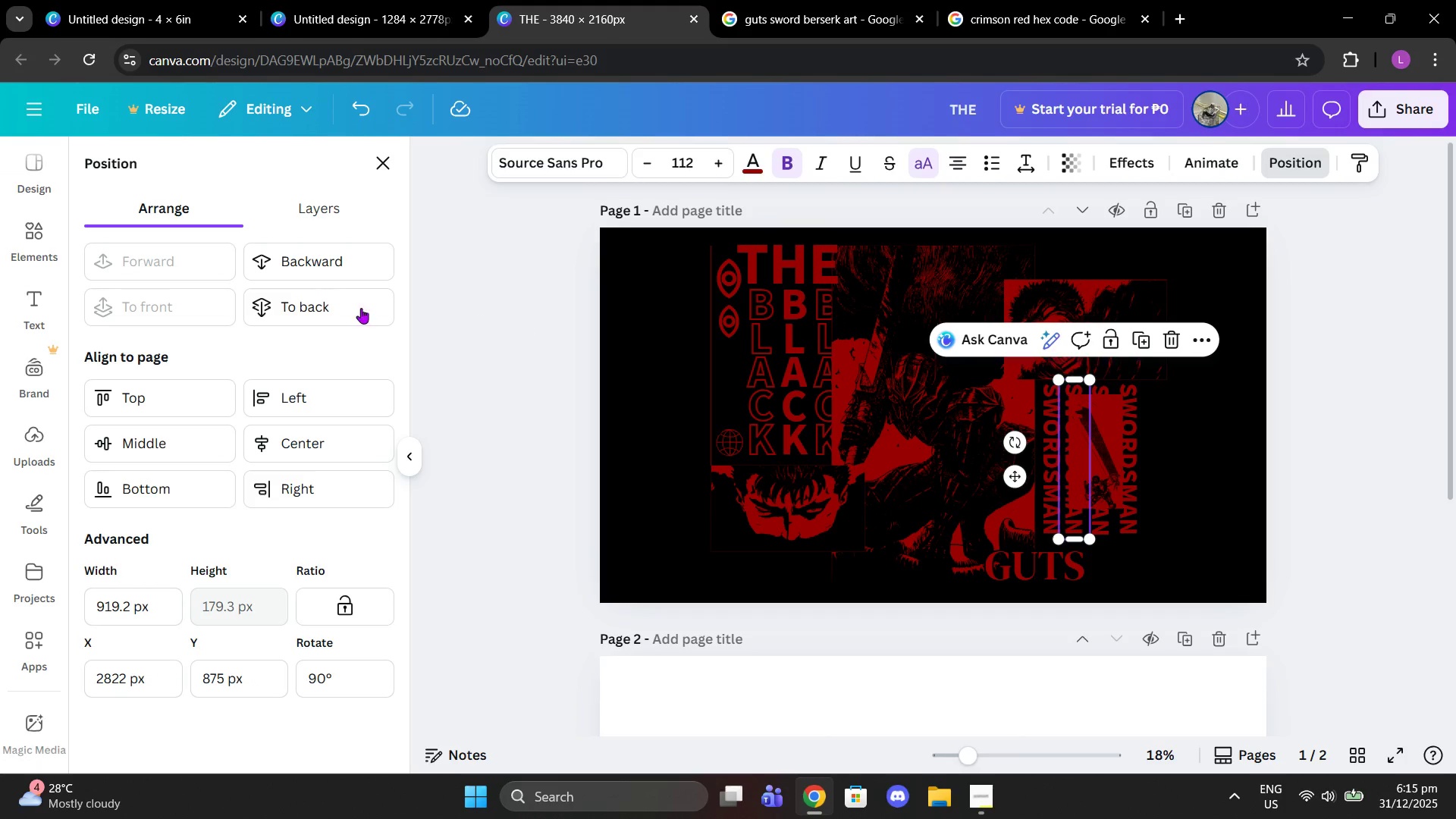 
left_click([299, 309])
 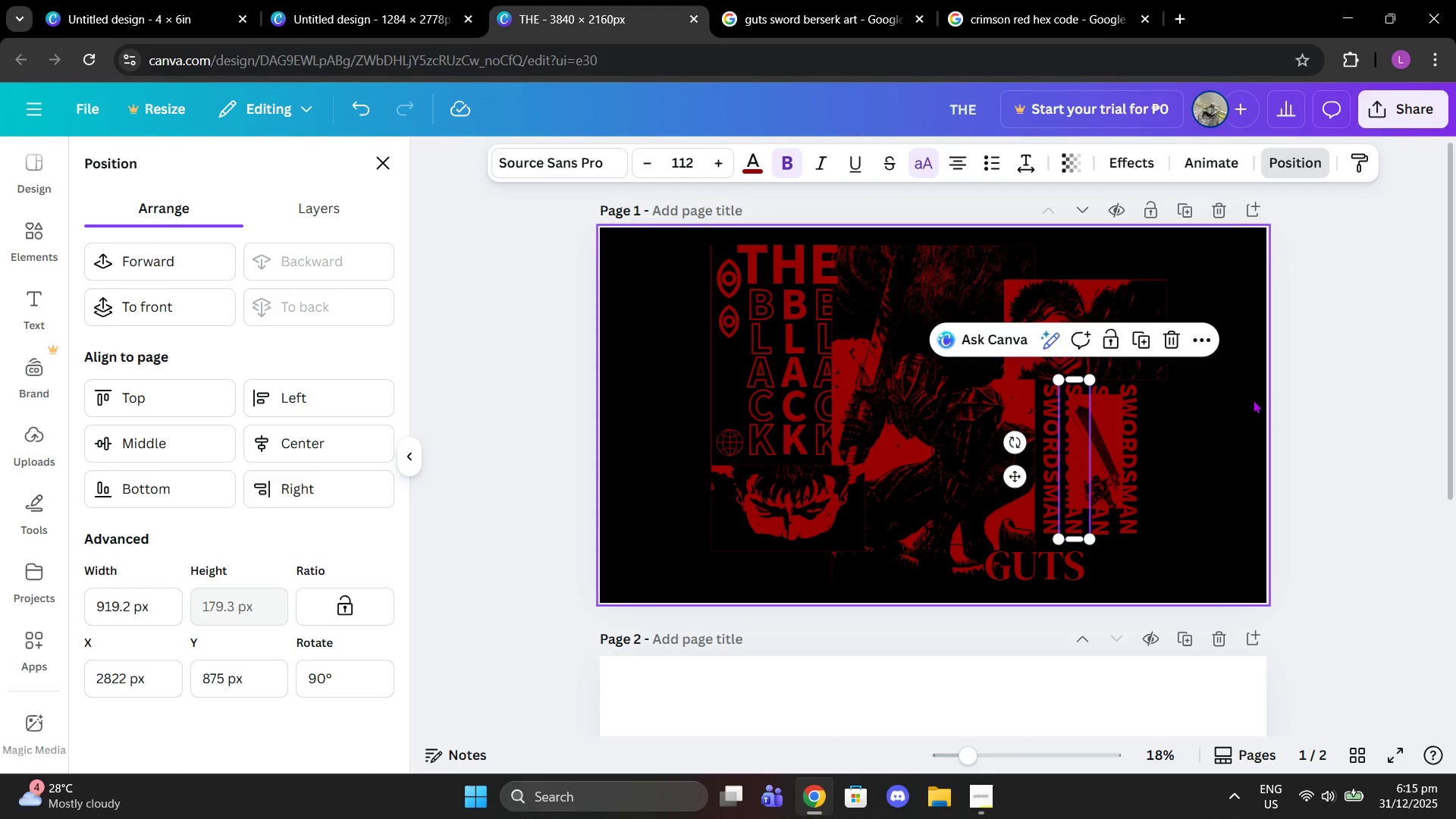 
left_click([1191, 389])
 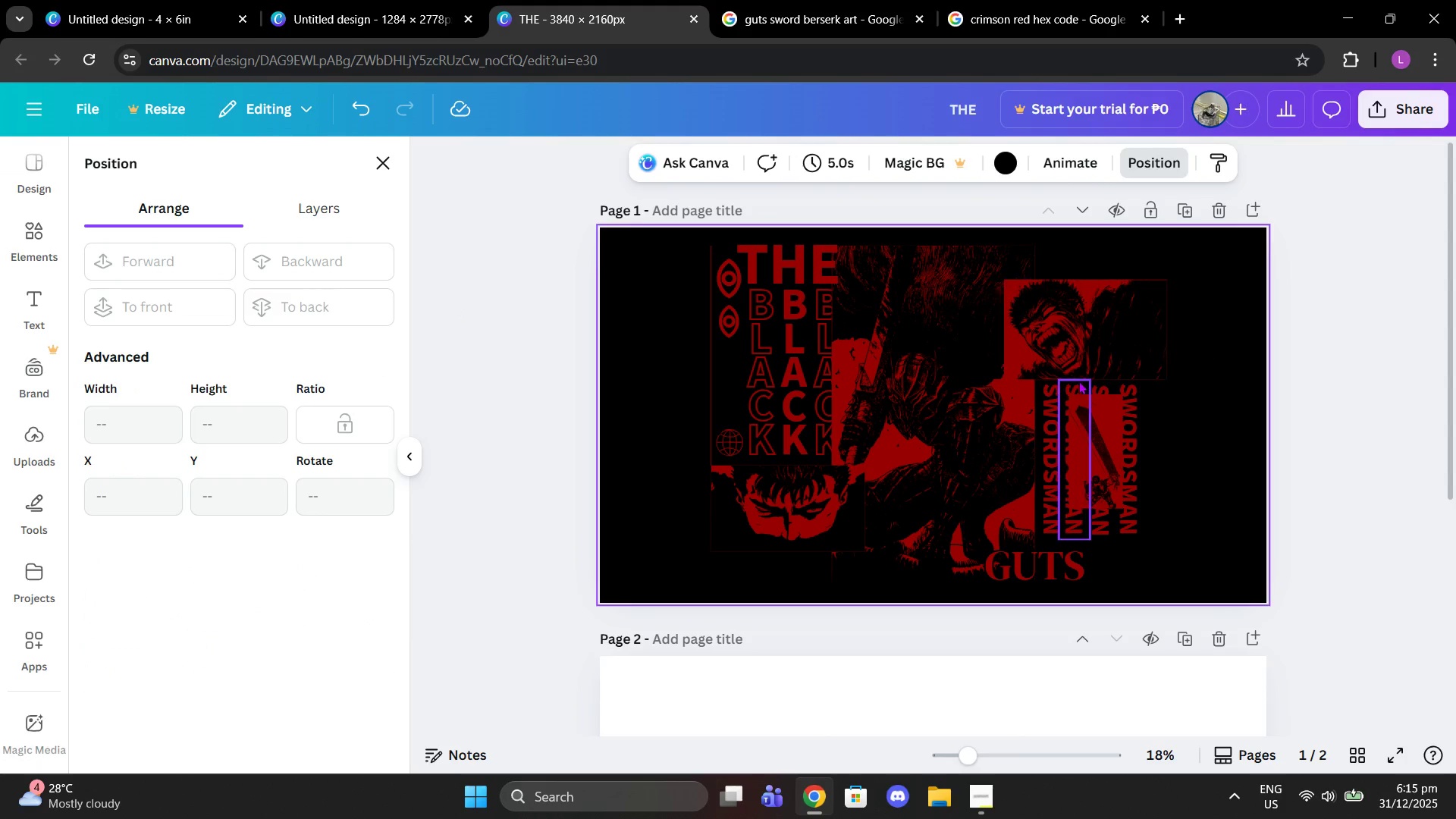 
left_click([1077, 387])
 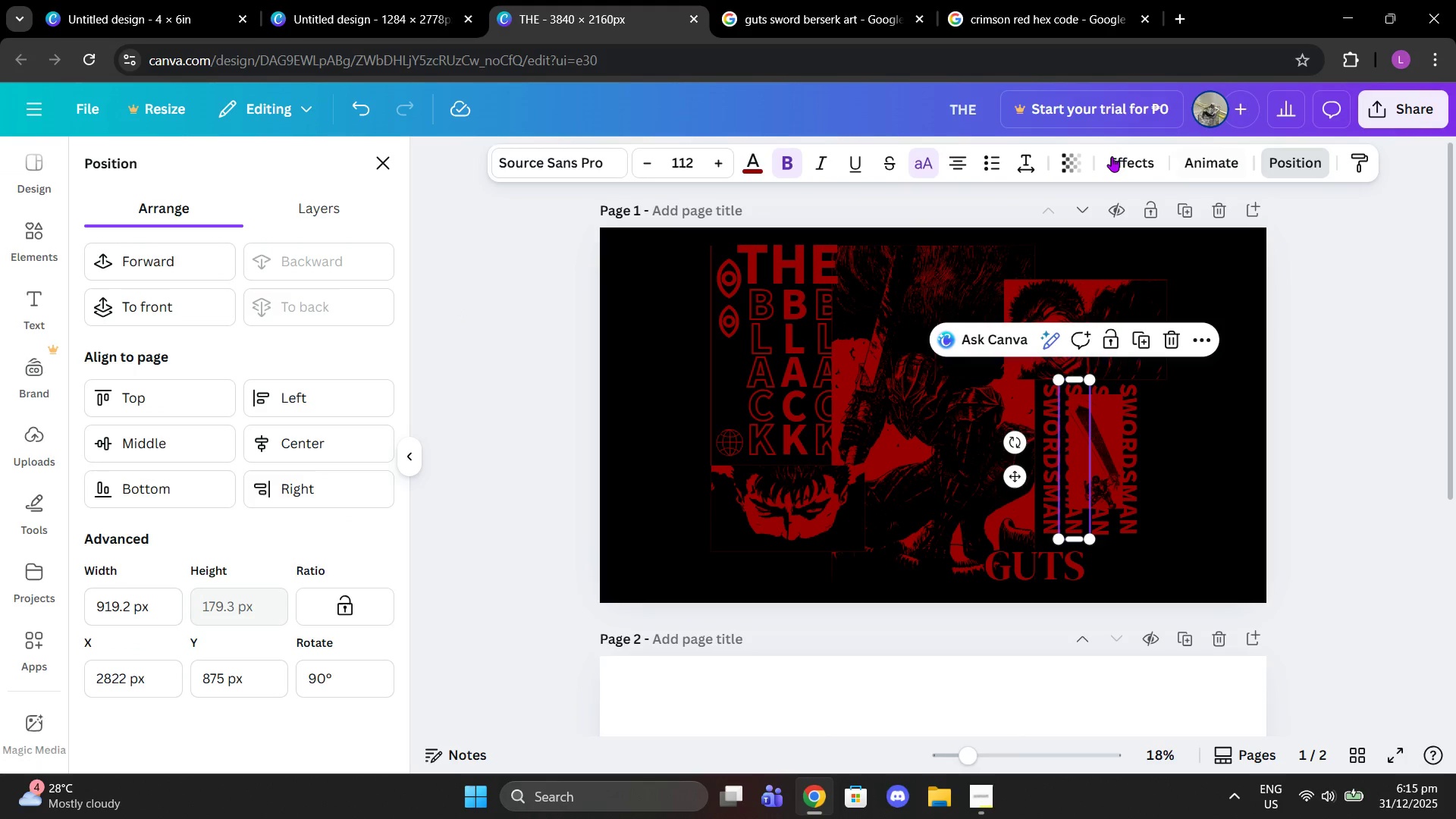 
left_click([1110, 156])
 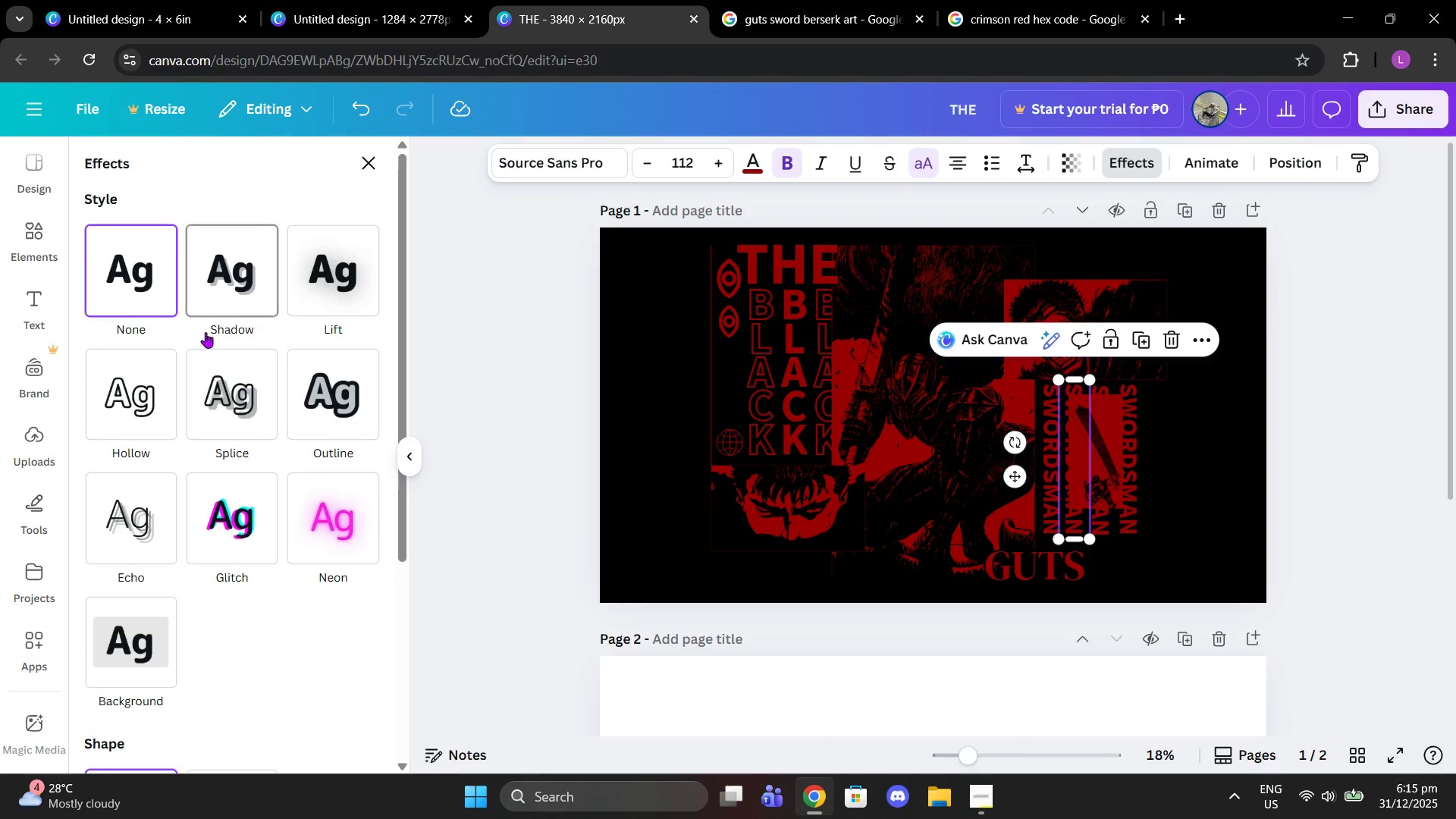 
left_click([118, 428])
 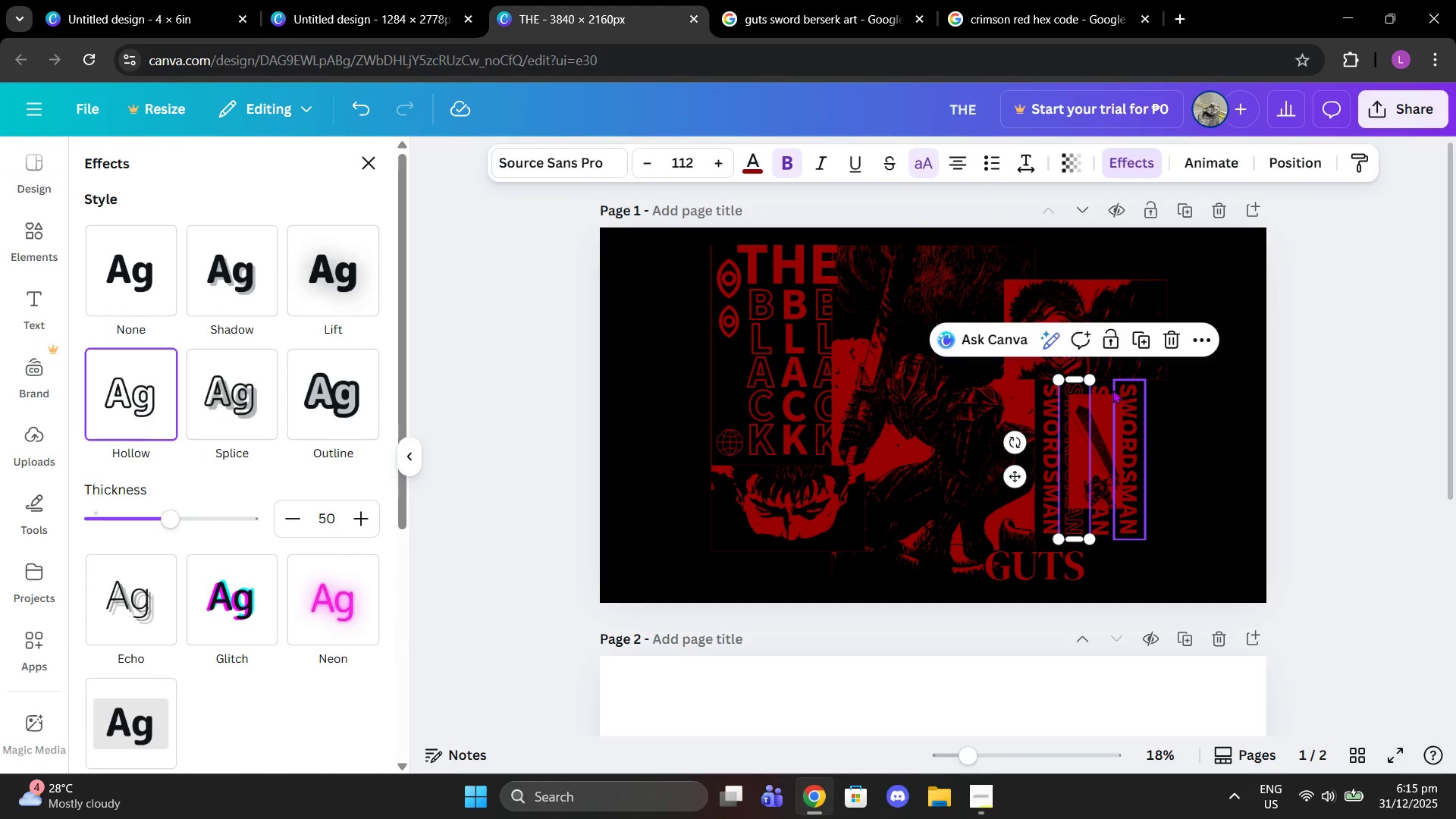 
left_click([1104, 390])
 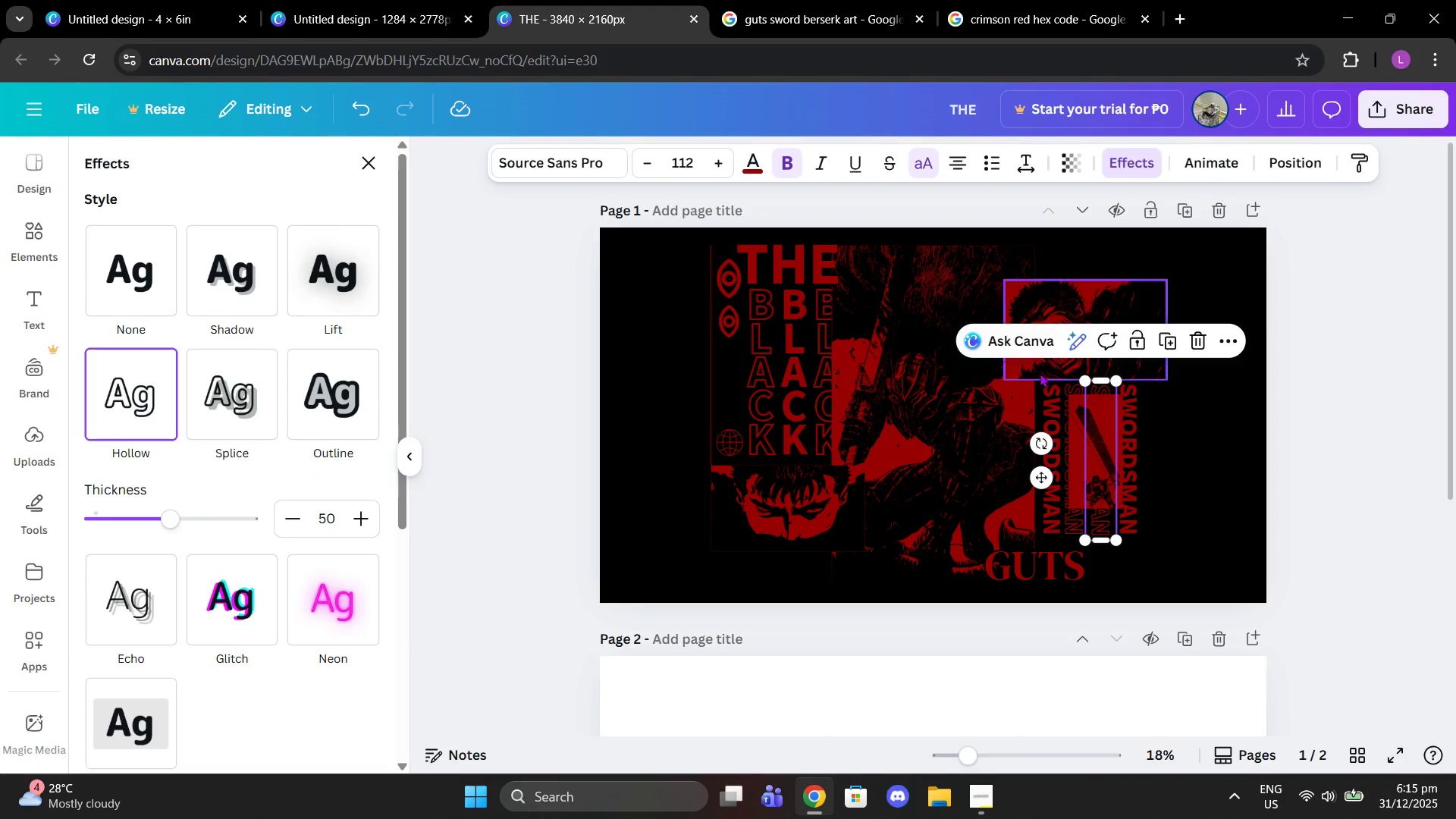 
left_click([1131, 416])
 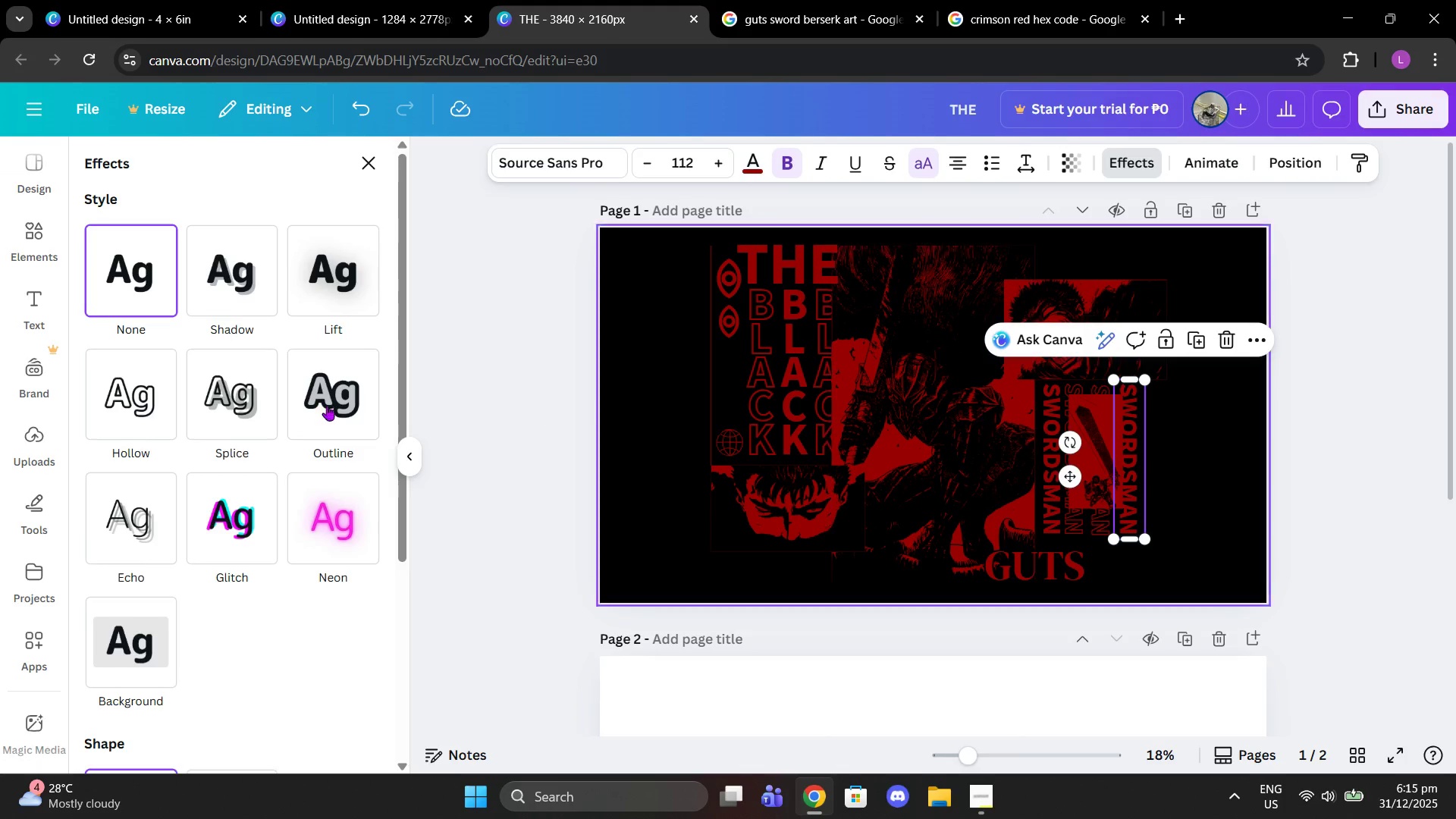 
left_click([162, 409])
 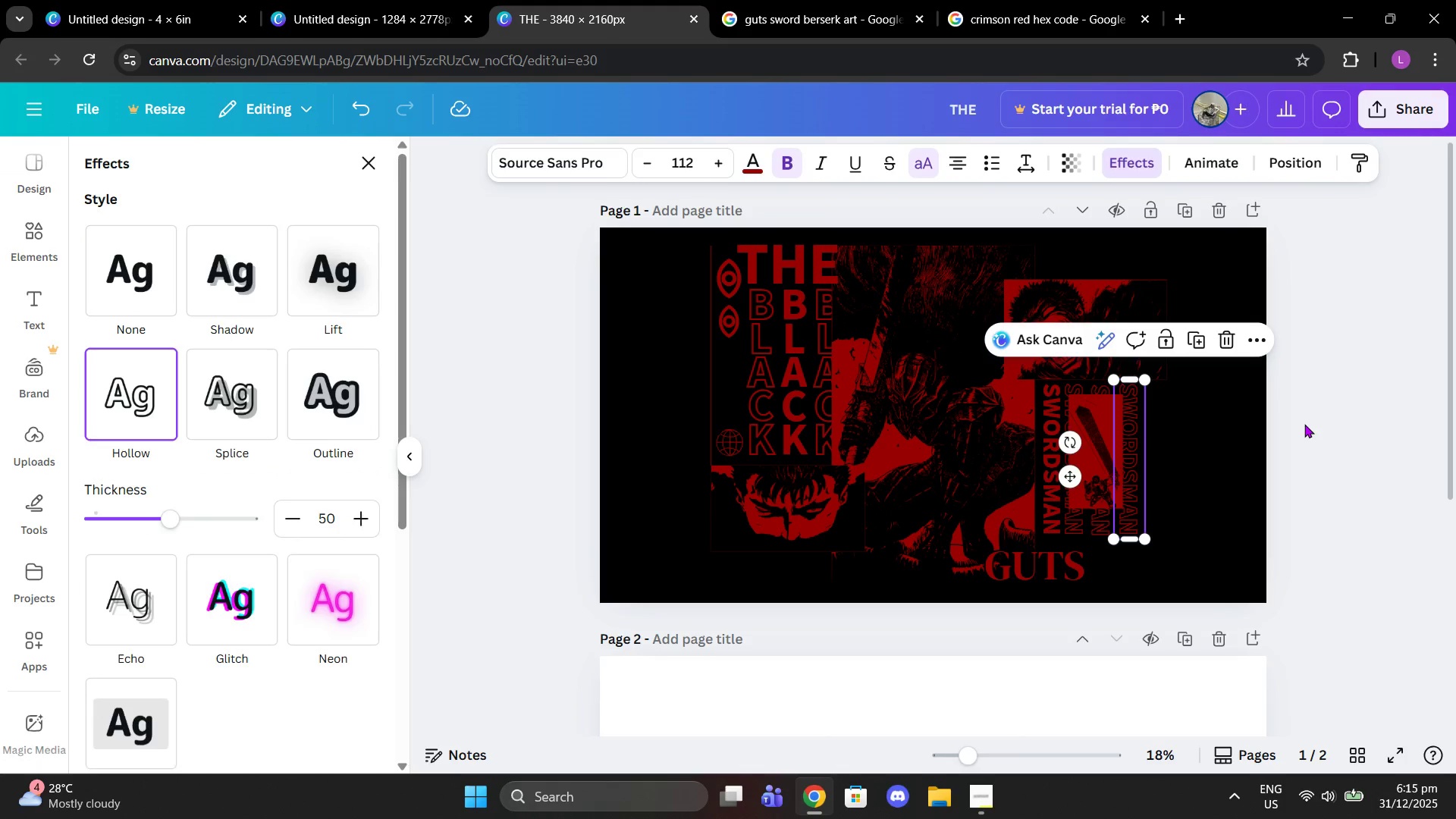 
double_click([1304, 424])
 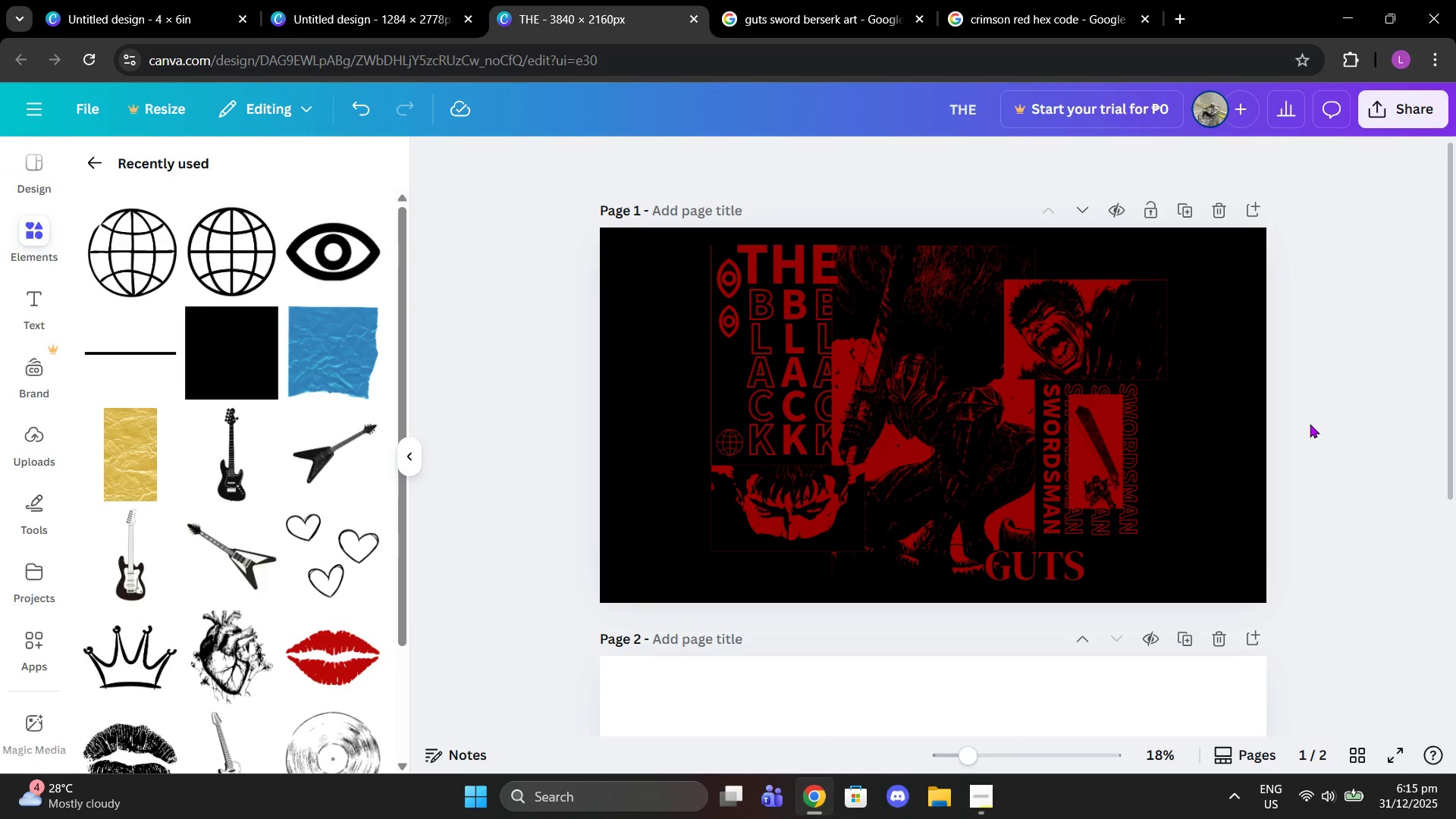 
left_click([1310, 424])
 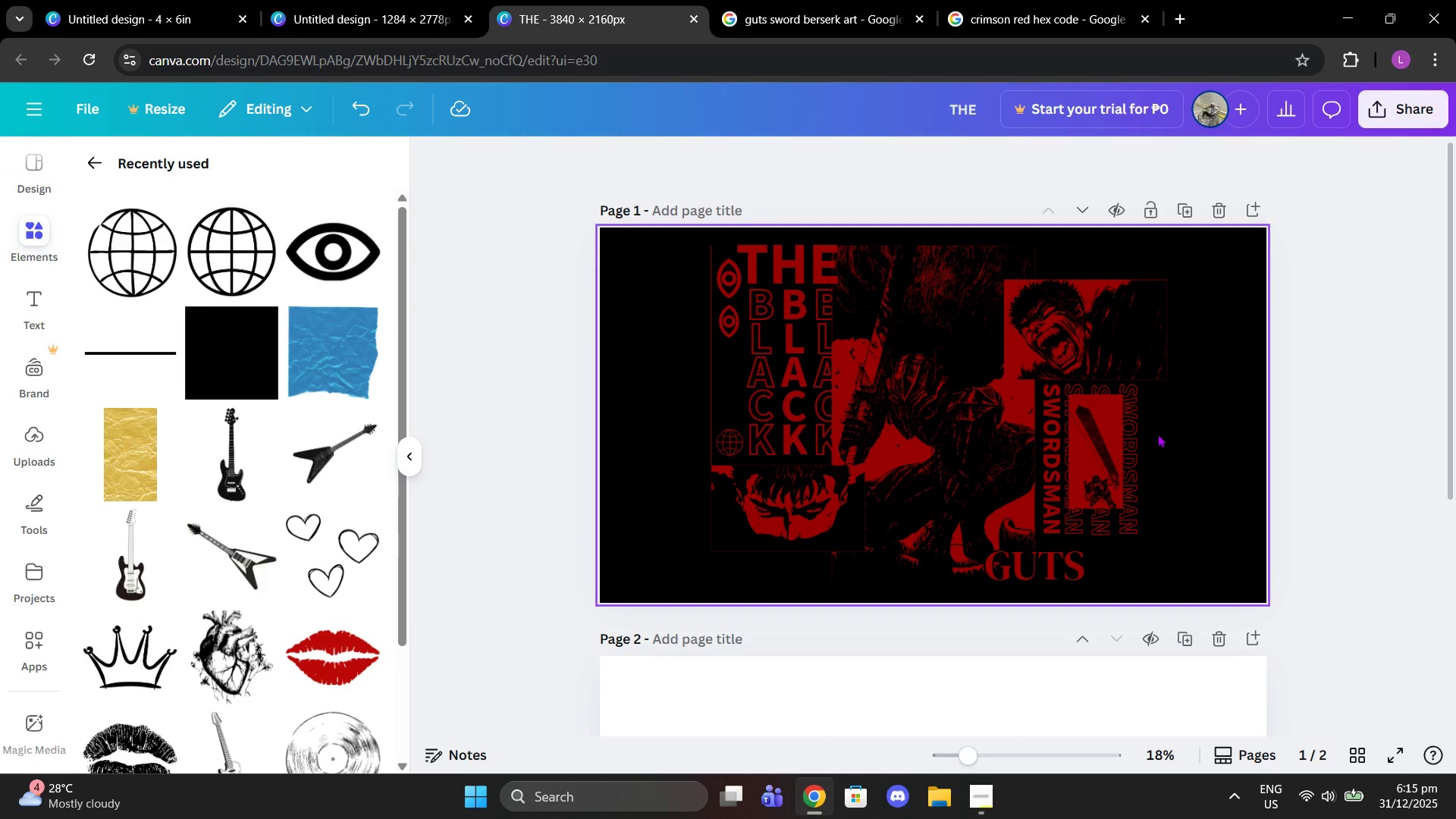 
wait(5.11)
 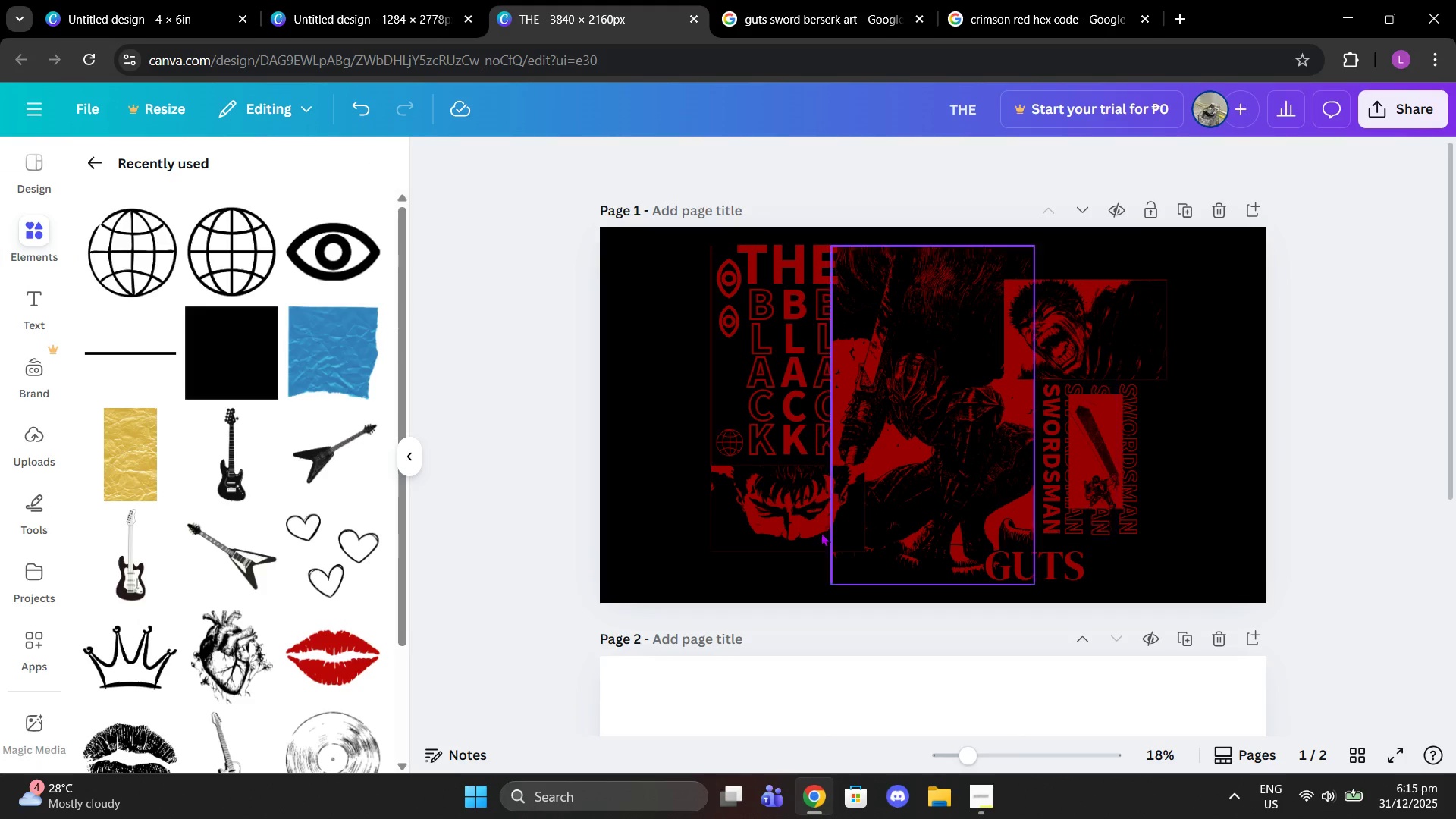 
left_click([711, 340])
 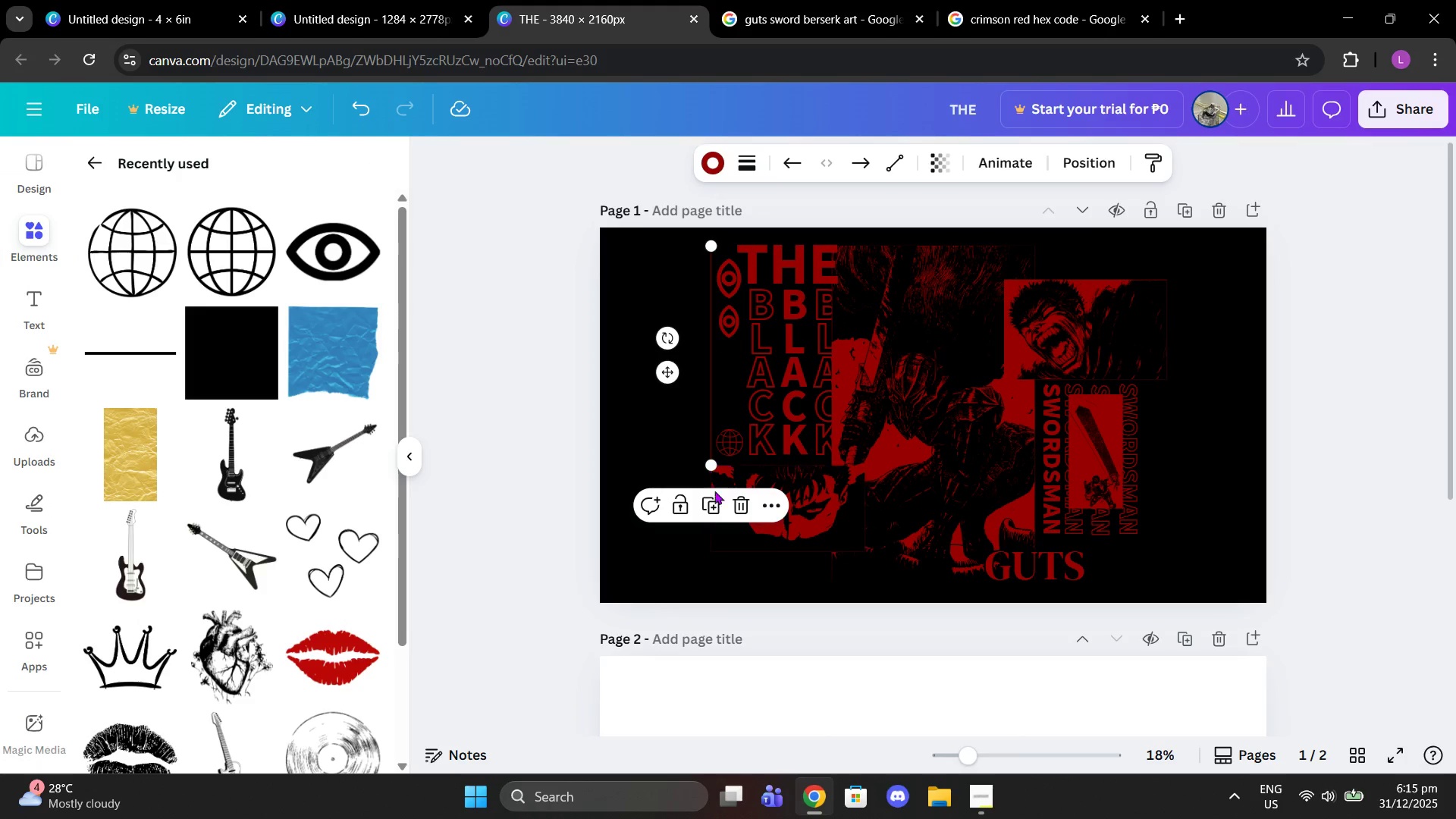 
left_click([714, 510])
 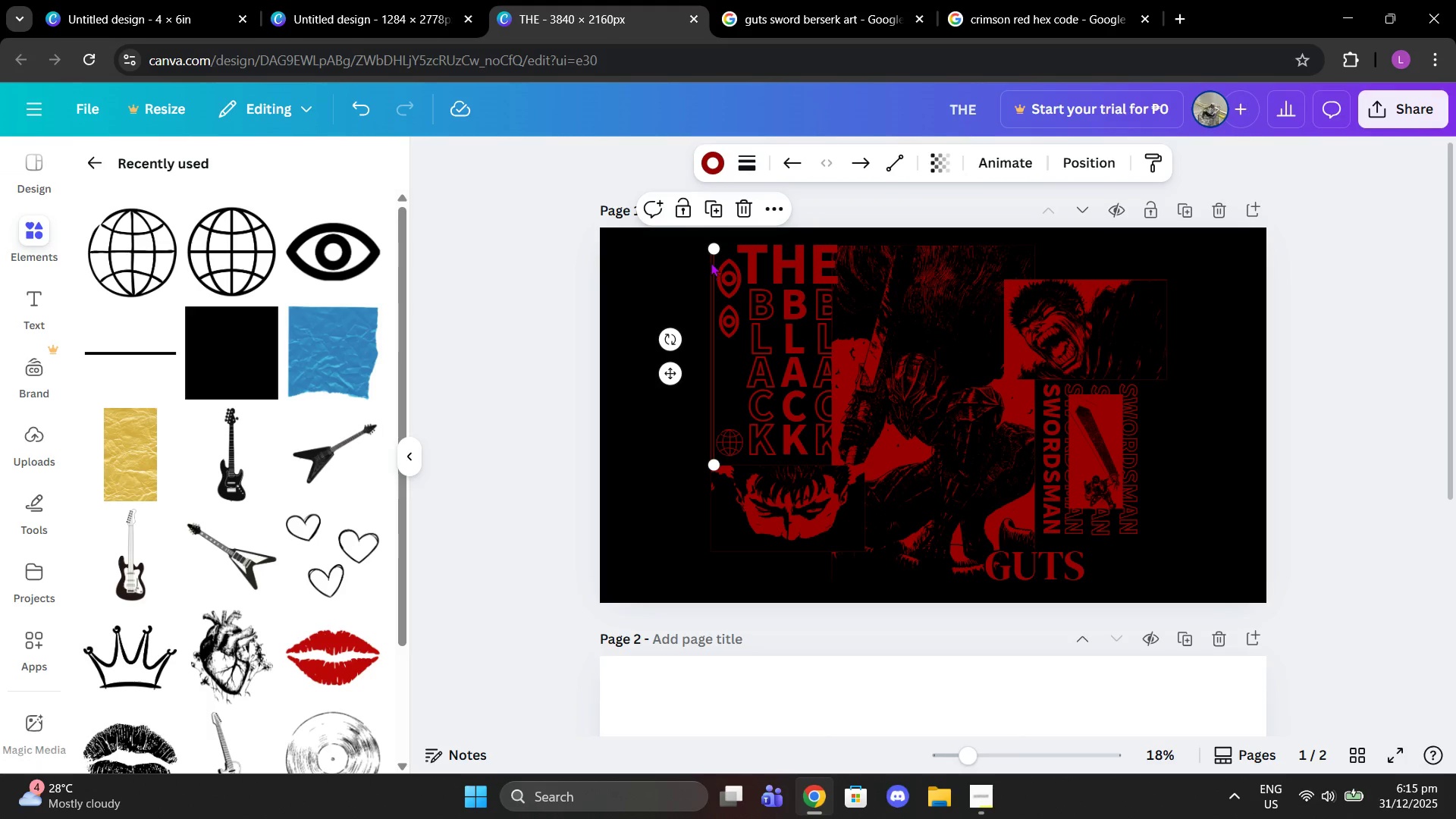 
left_click_drag(start_coordinate=[711, 249], to_coordinate=[1169, 381])
 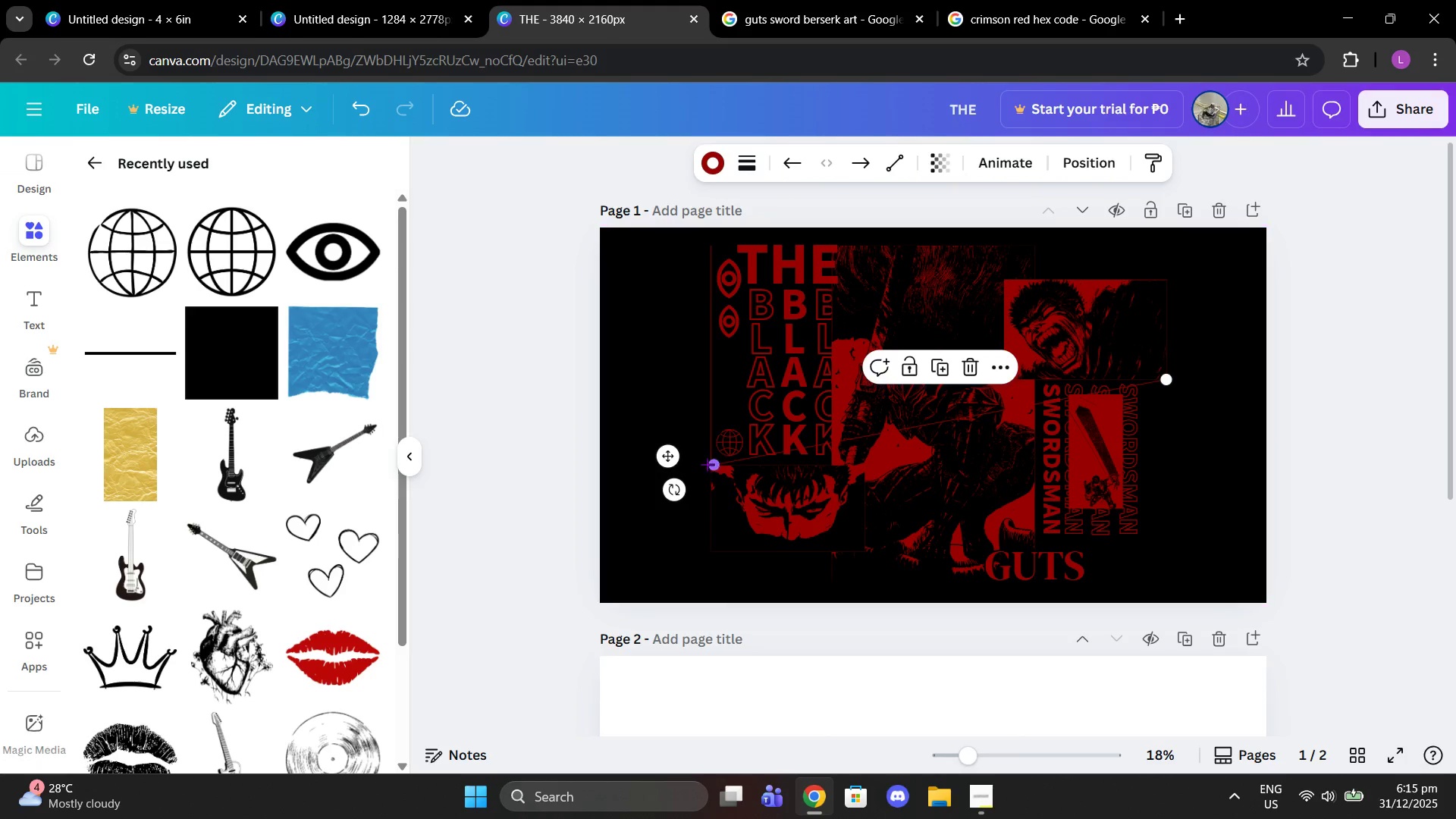 
left_click_drag(start_coordinate=[707, 464], to_coordinate=[1162, 584])
 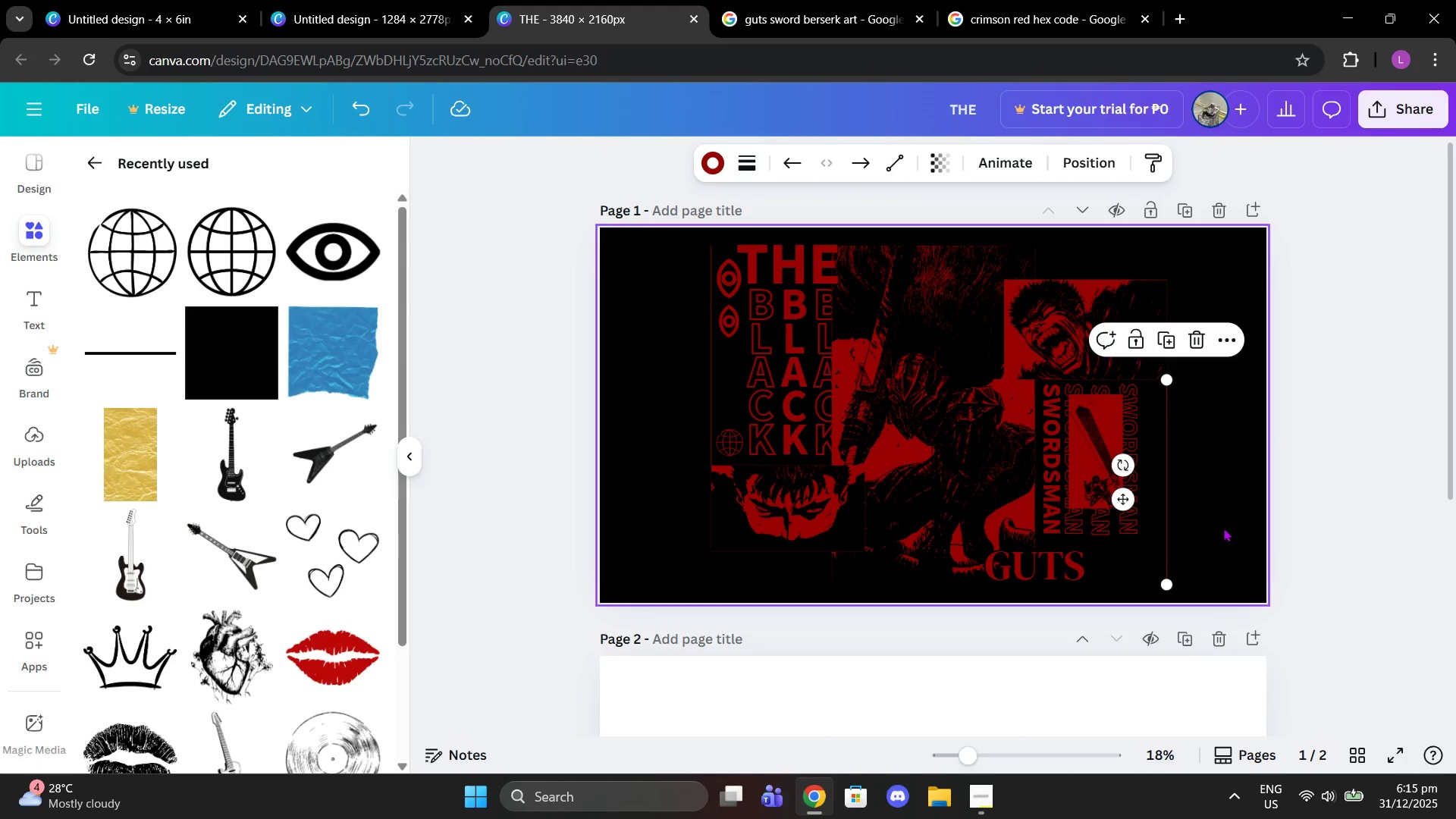 
left_click([1223, 528])
 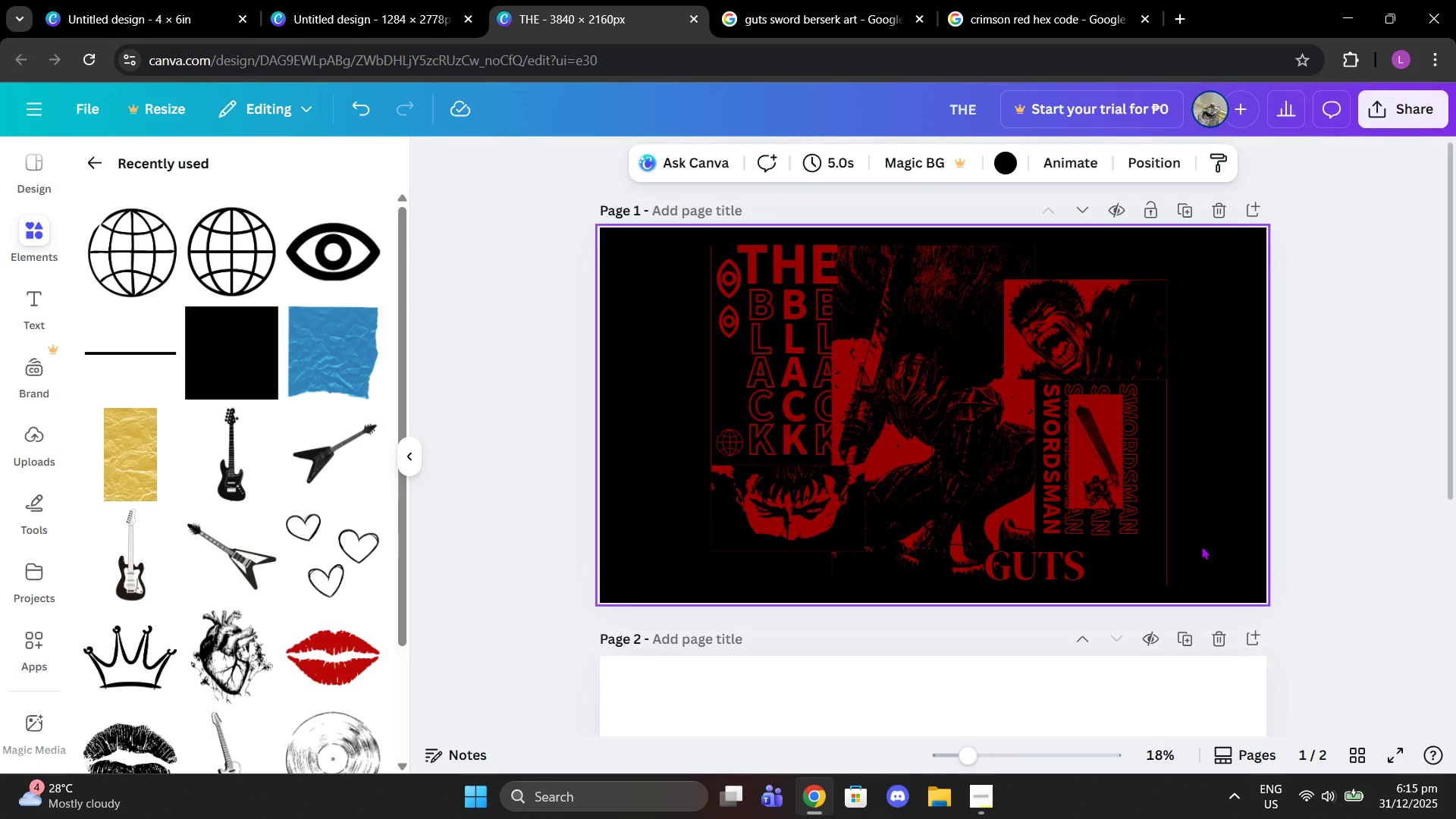 
left_click([1086, 551])
 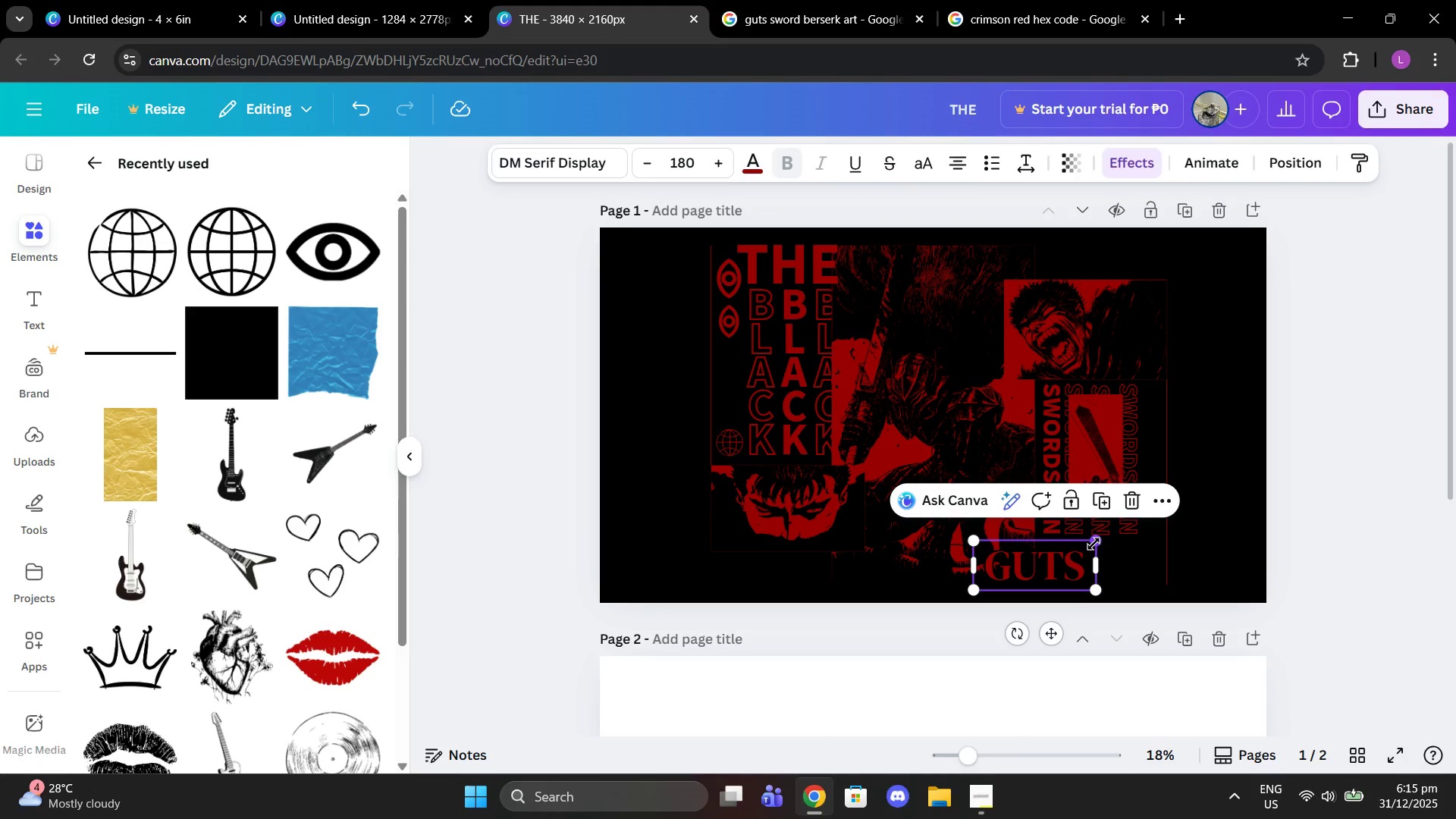 
left_click_drag(start_coordinate=[1094, 544], to_coordinate=[1107, 563])
 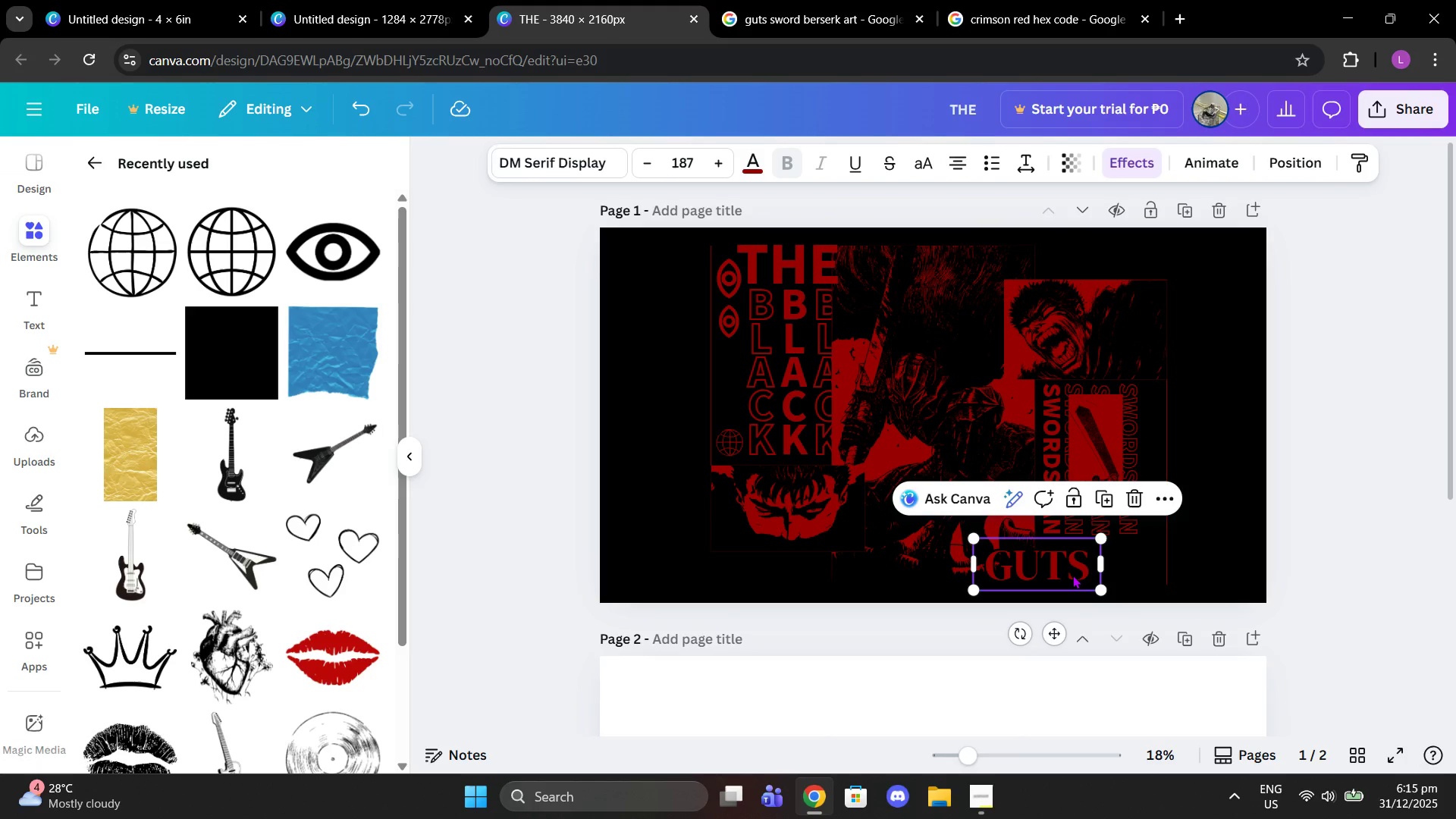 
left_click([1072, 575])
 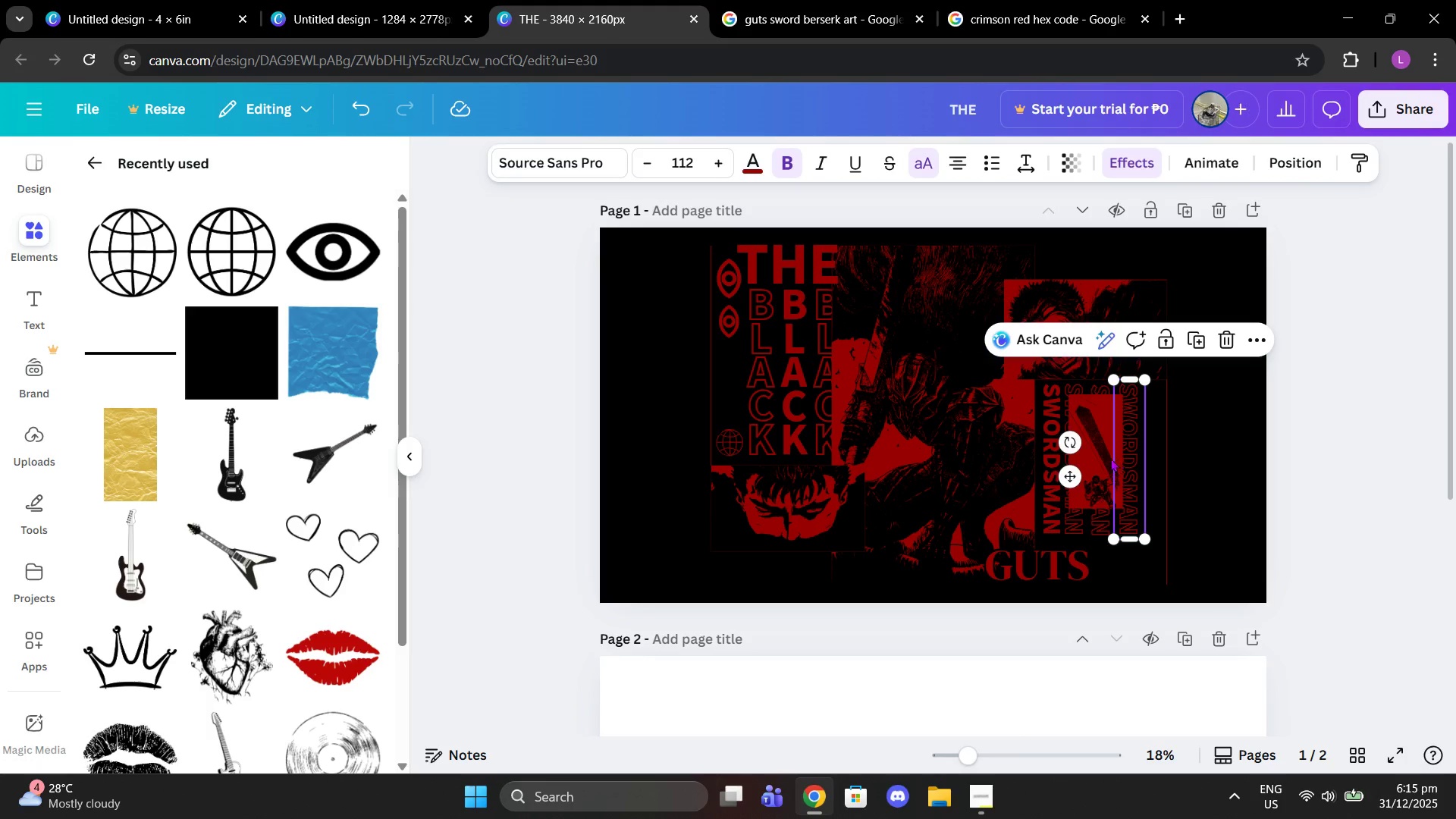 
double_click([1092, 452])
 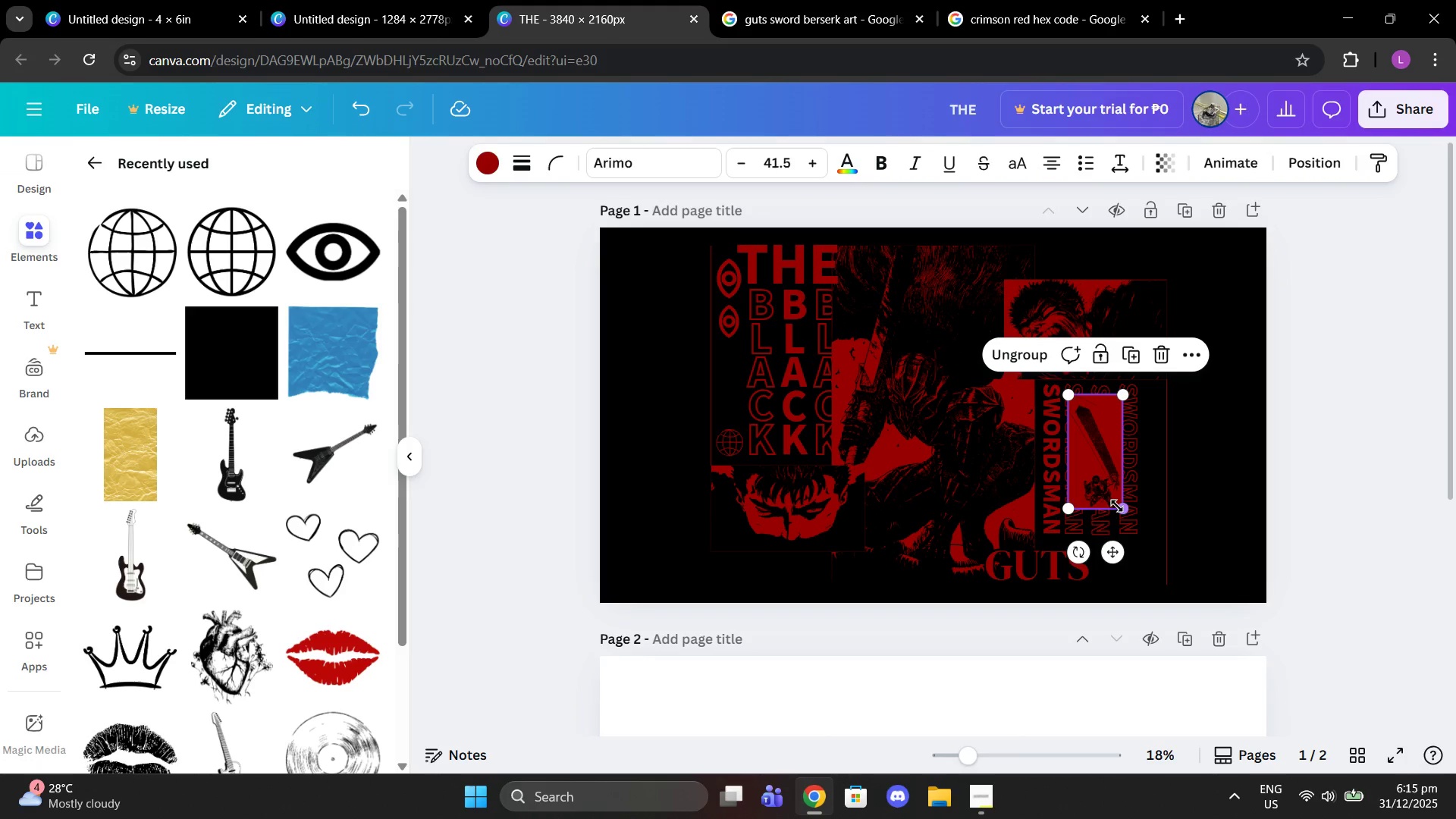 
left_click_drag(start_coordinate=[1117, 506], to_coordinate=[1132, 519])
 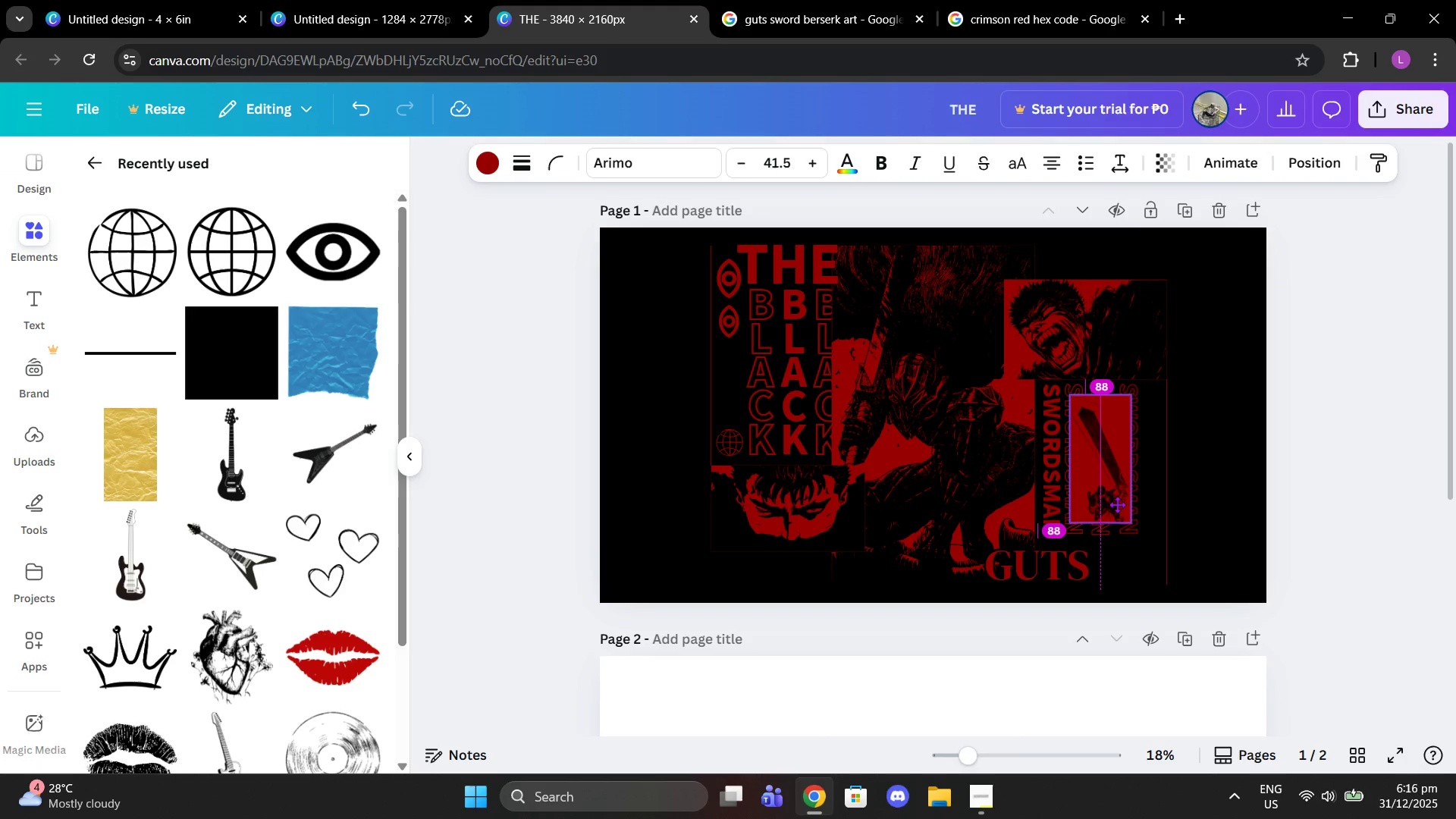 
left_click([1313, 457])
 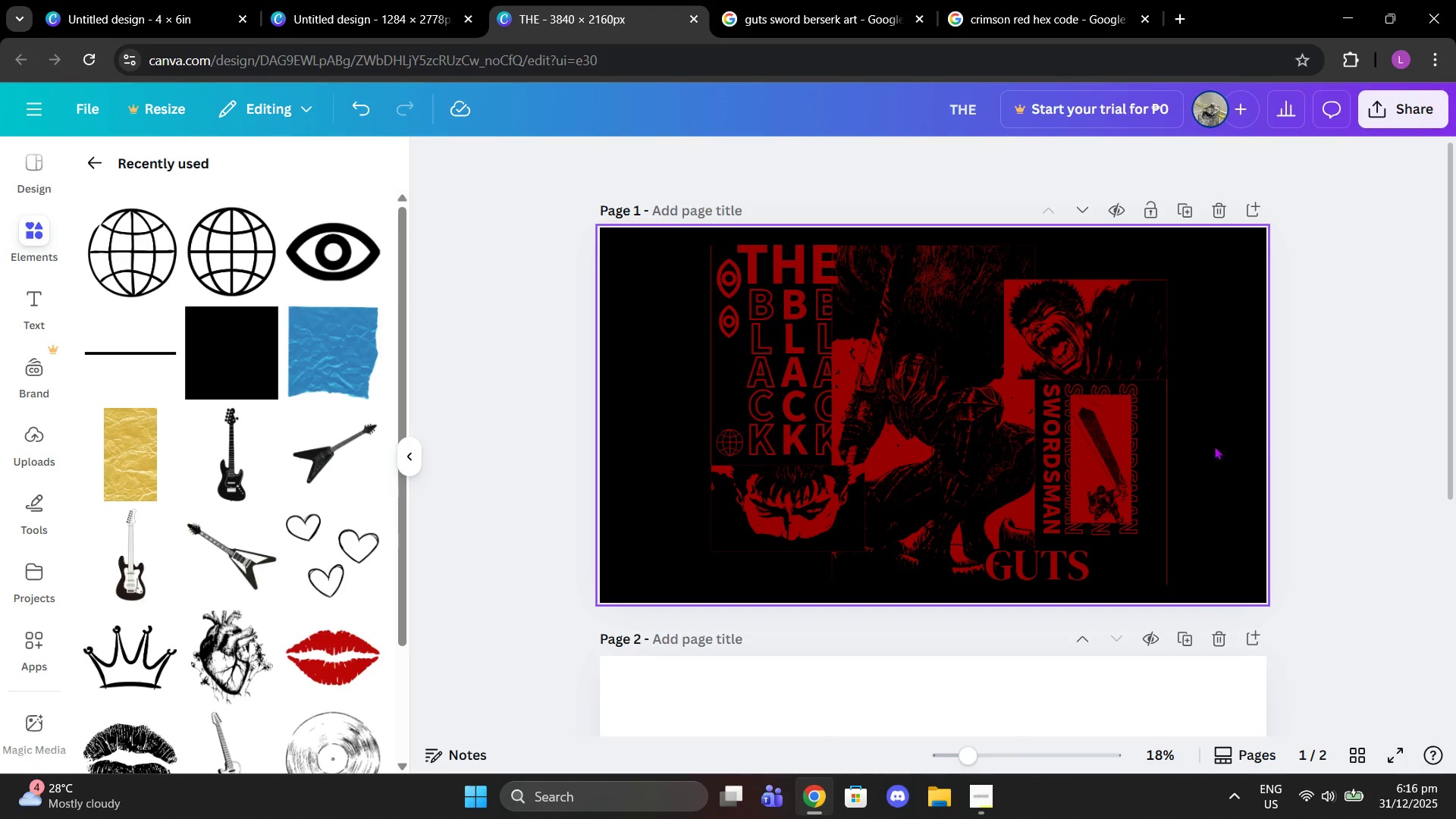 
left_click([1128, 457])
 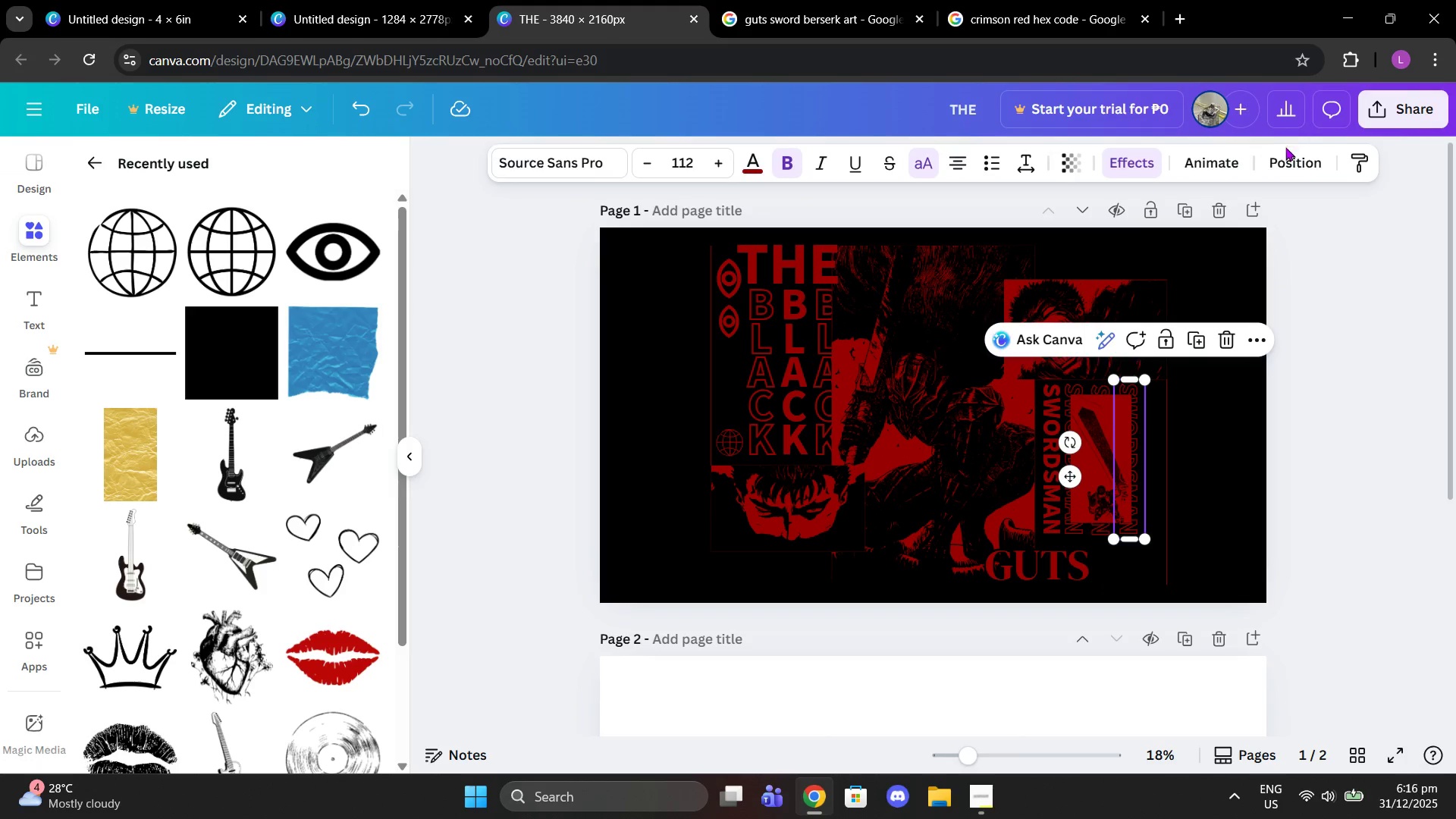 
left_click([1285, 149])
 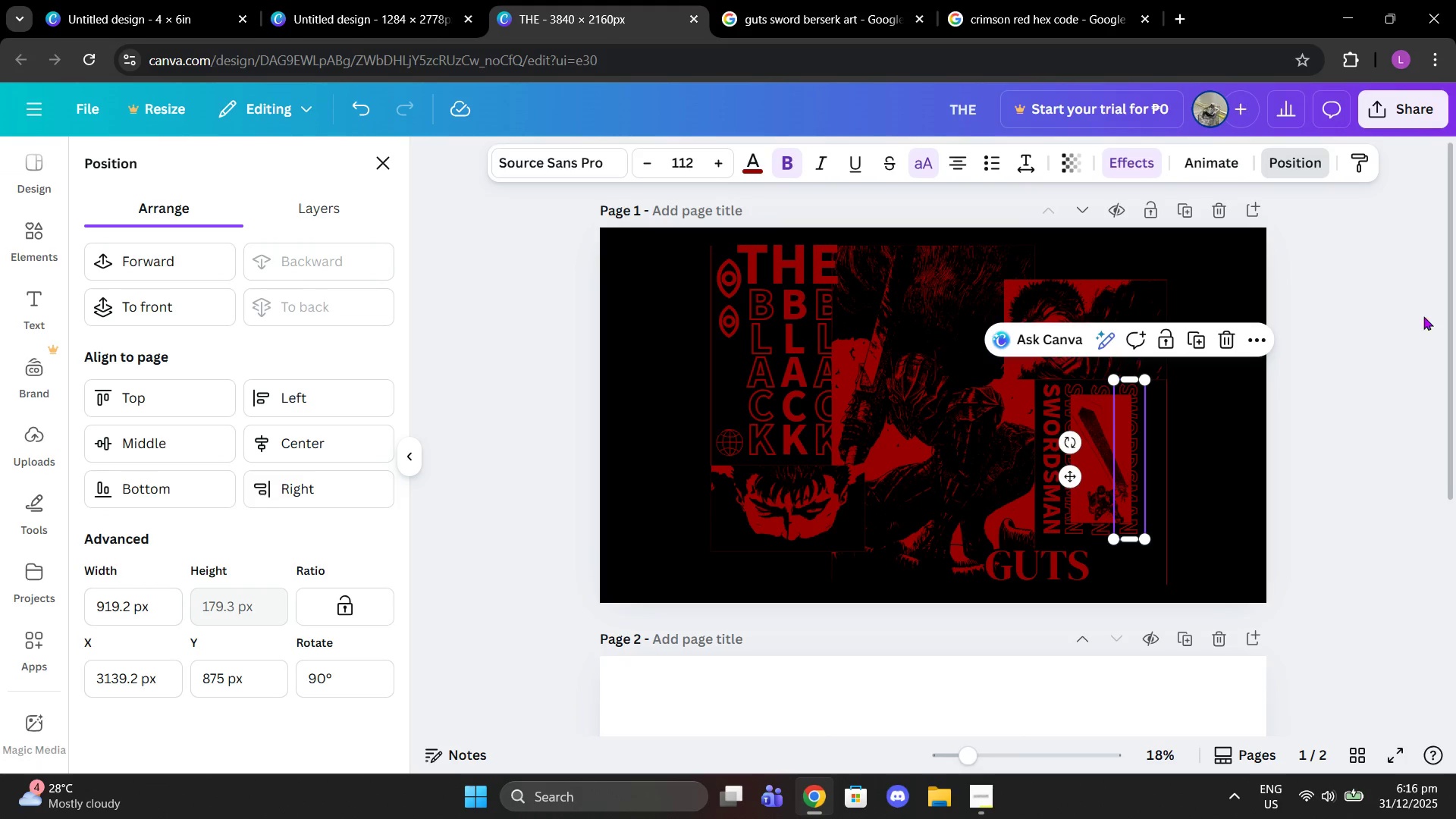 
double_click([1335, 335])
 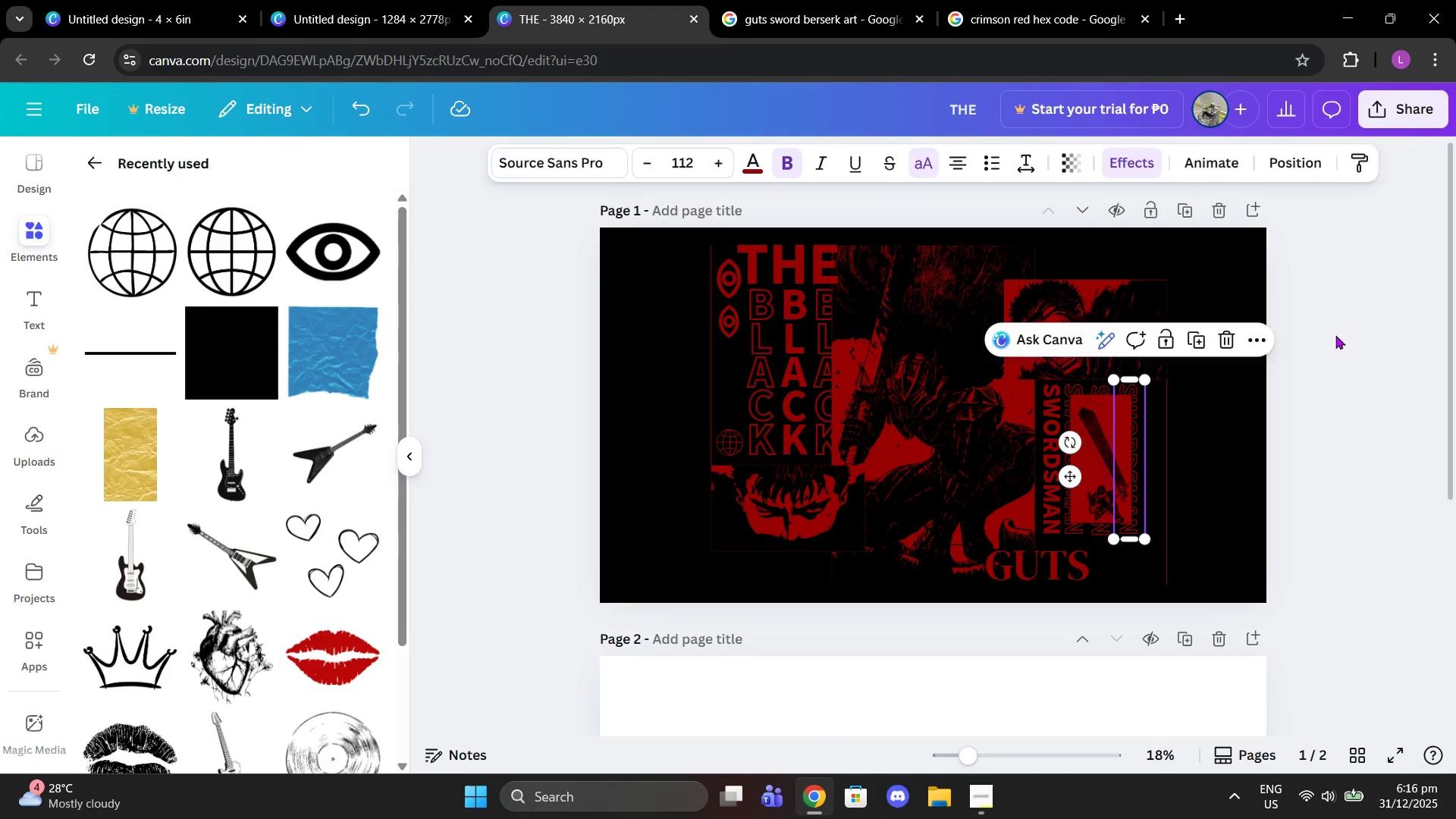 
left_click([1335, 335])
 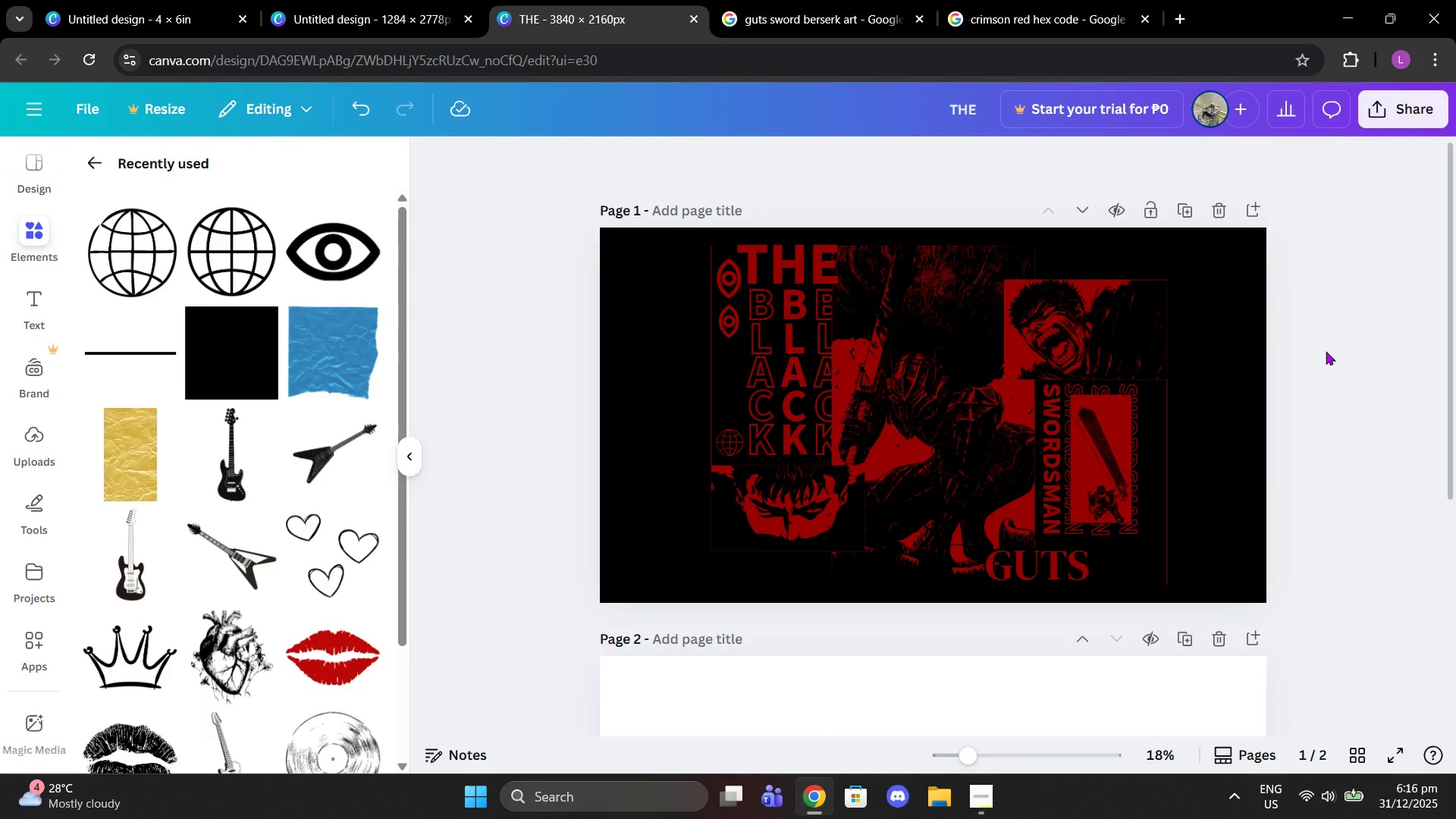 
wait(7.31)
 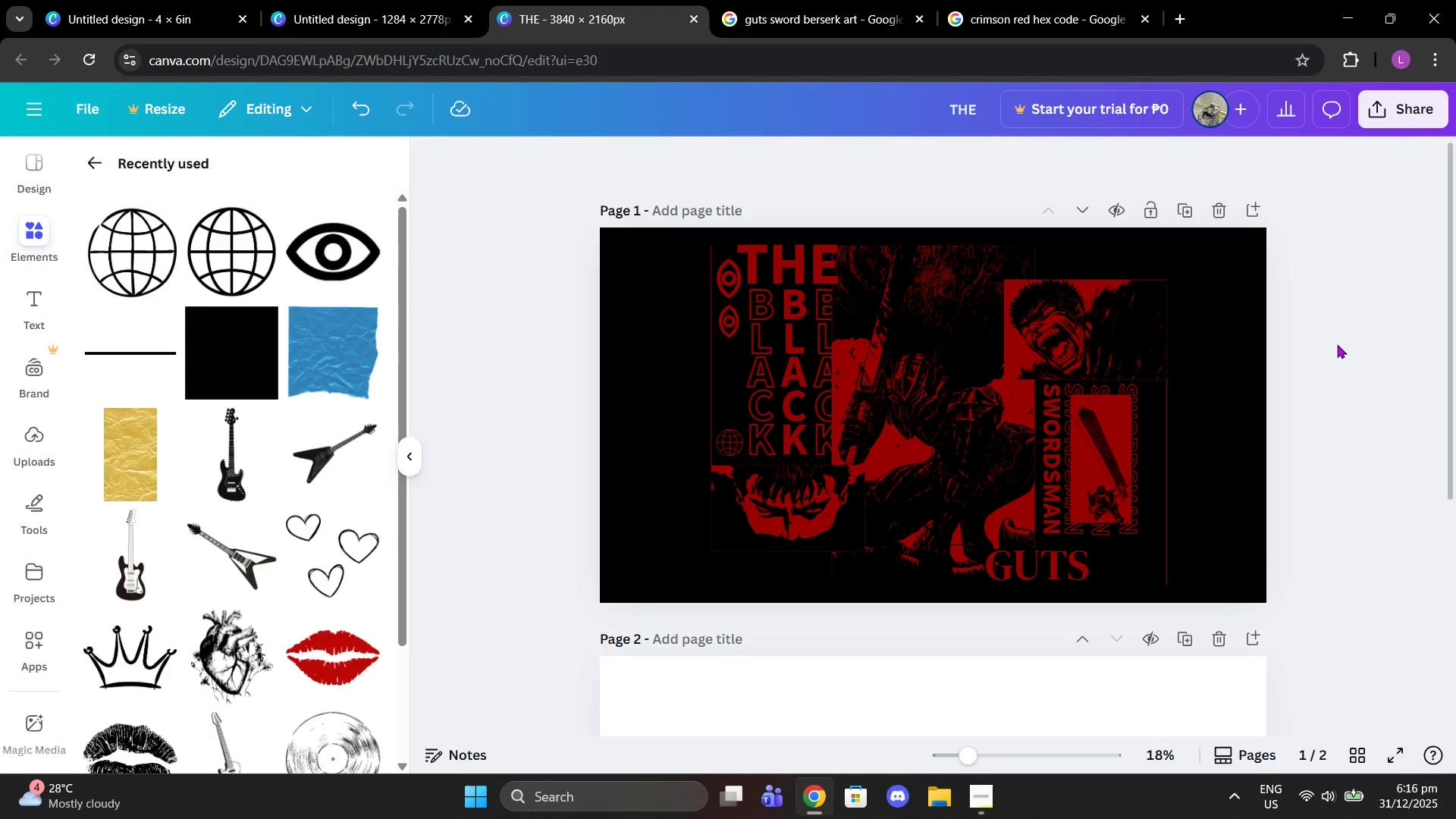 
left_click([834, 496])
 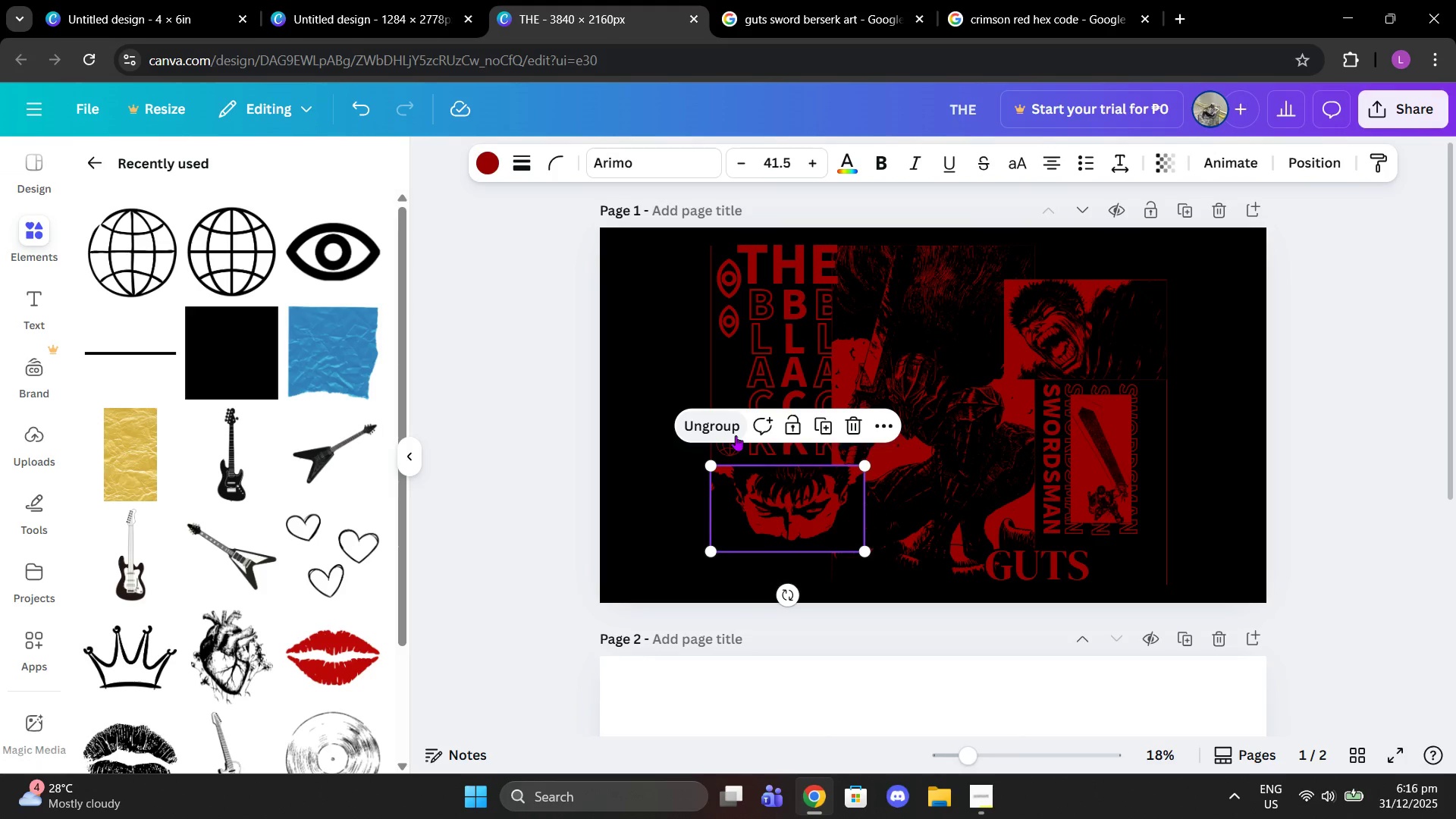 
left_click([823, 435])
 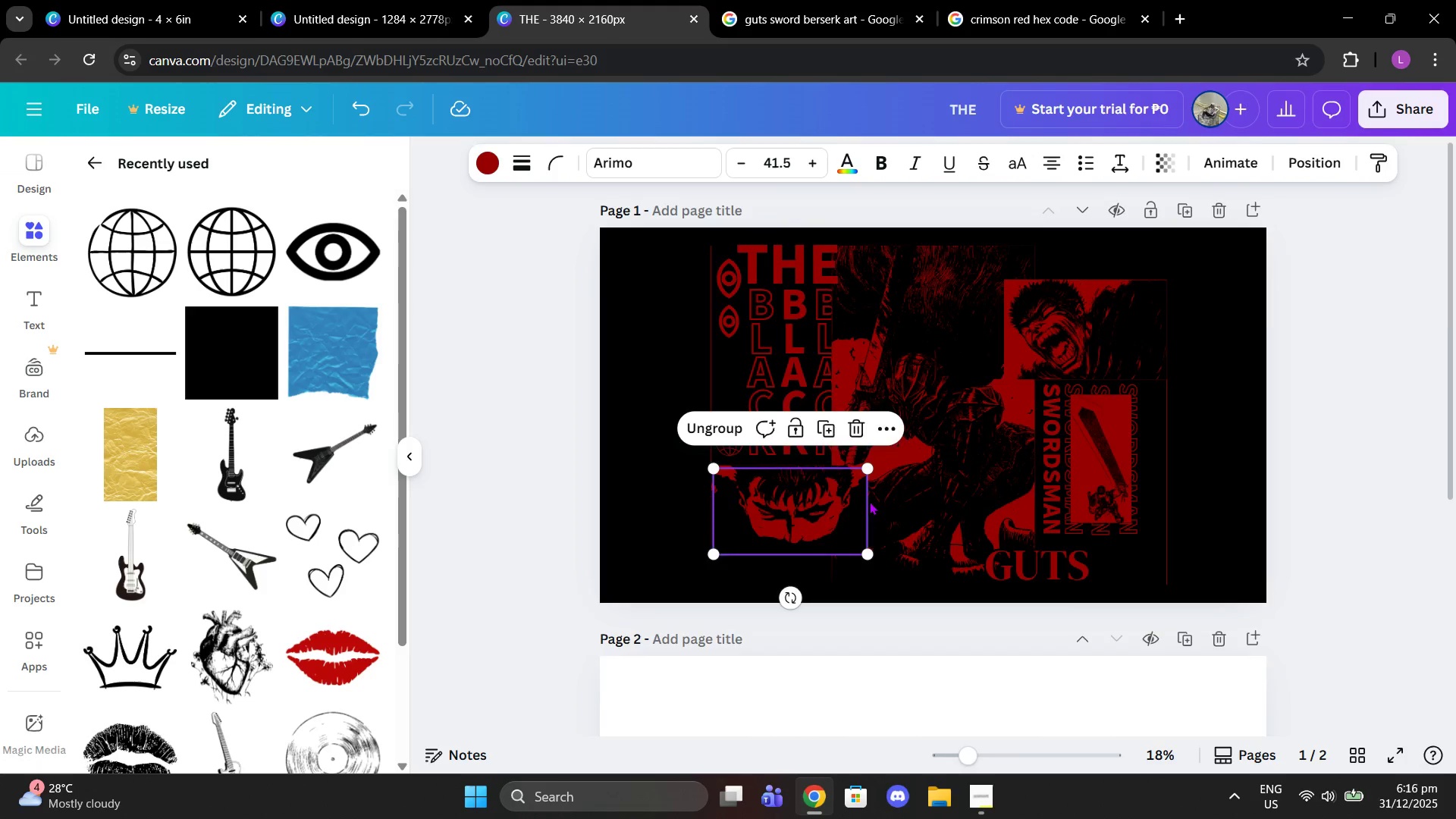 
scroll: coordinate [871, 506], scroll_direction: down, amount: 3.0
 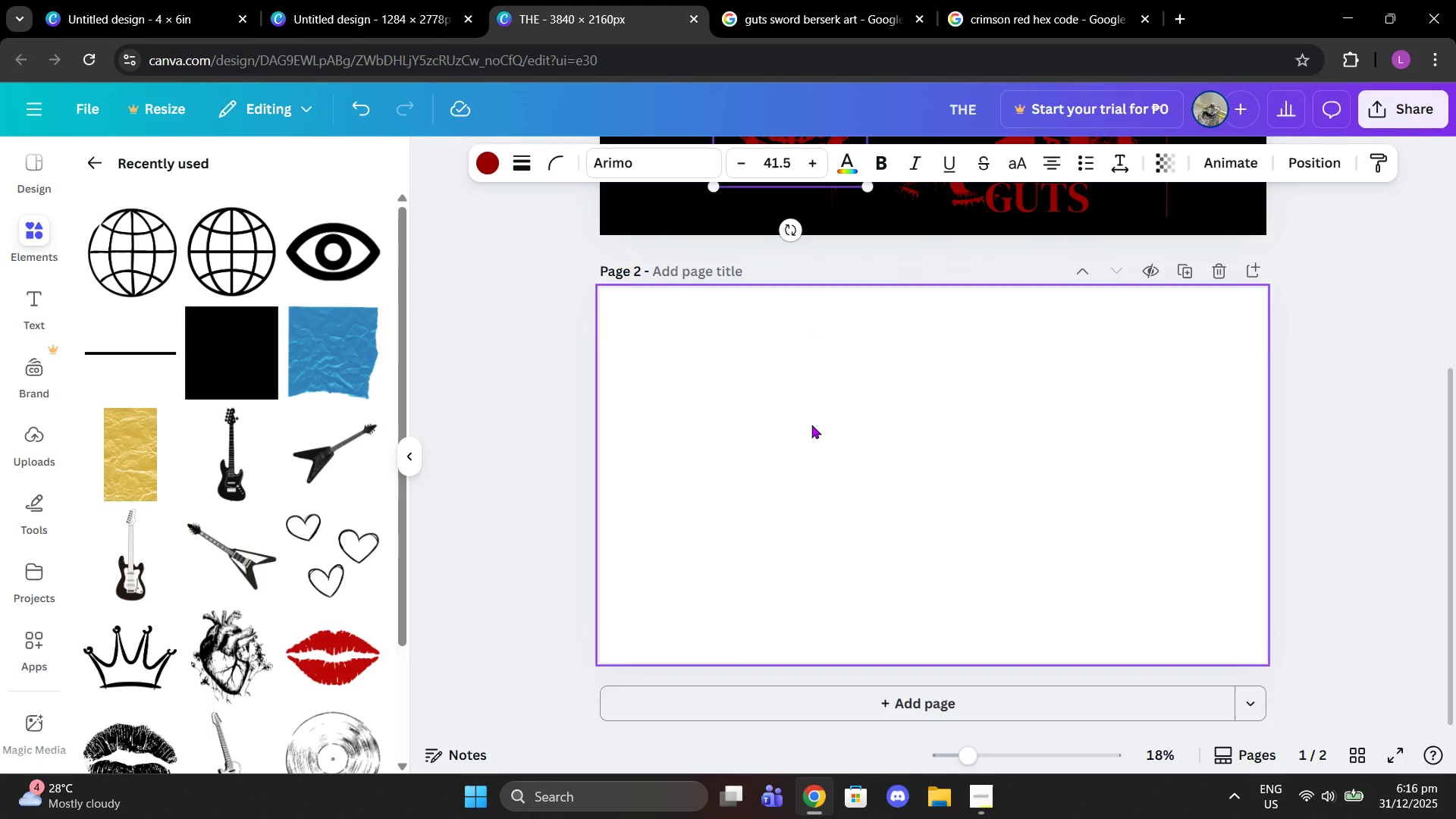 
scroll: coordinate [811, 425], scroll_direction: up, amount: 2.0
 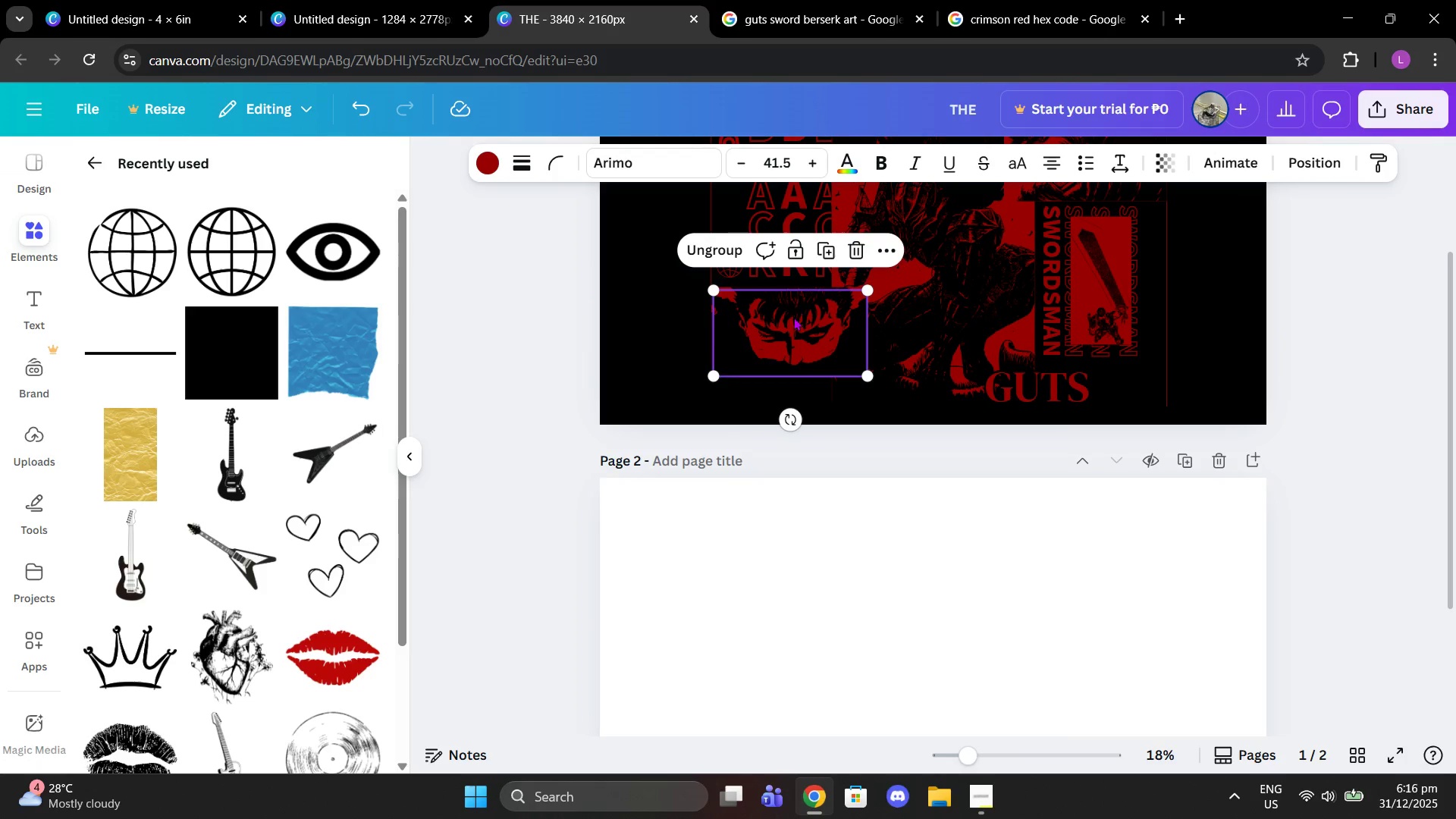 
left_click_drag(start_coordinate=[793, 324], to_coordinate=[915, 526])
 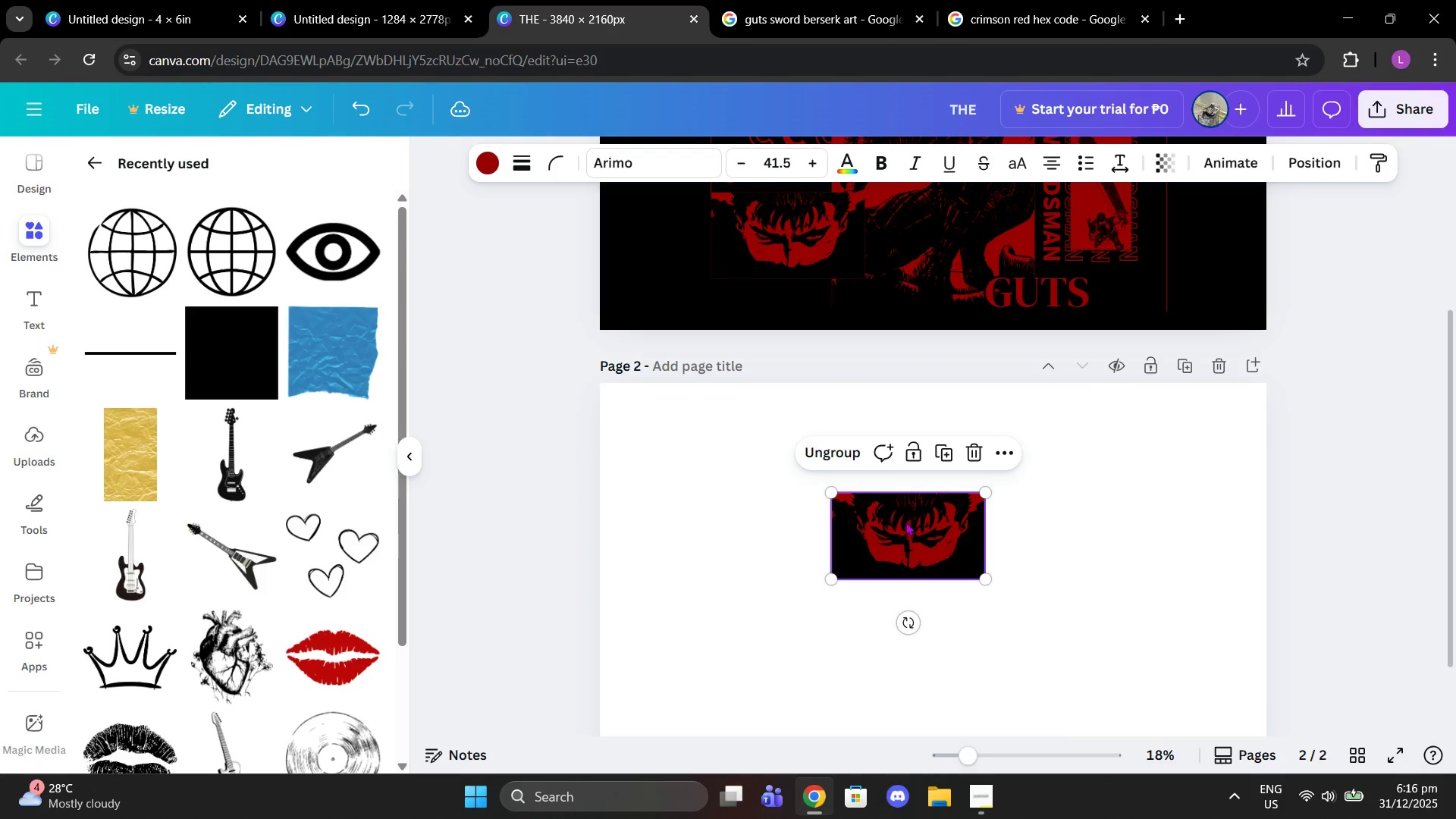 
scroll: coordinate [921, 511], scroll_direction: down, amount: 1.0
 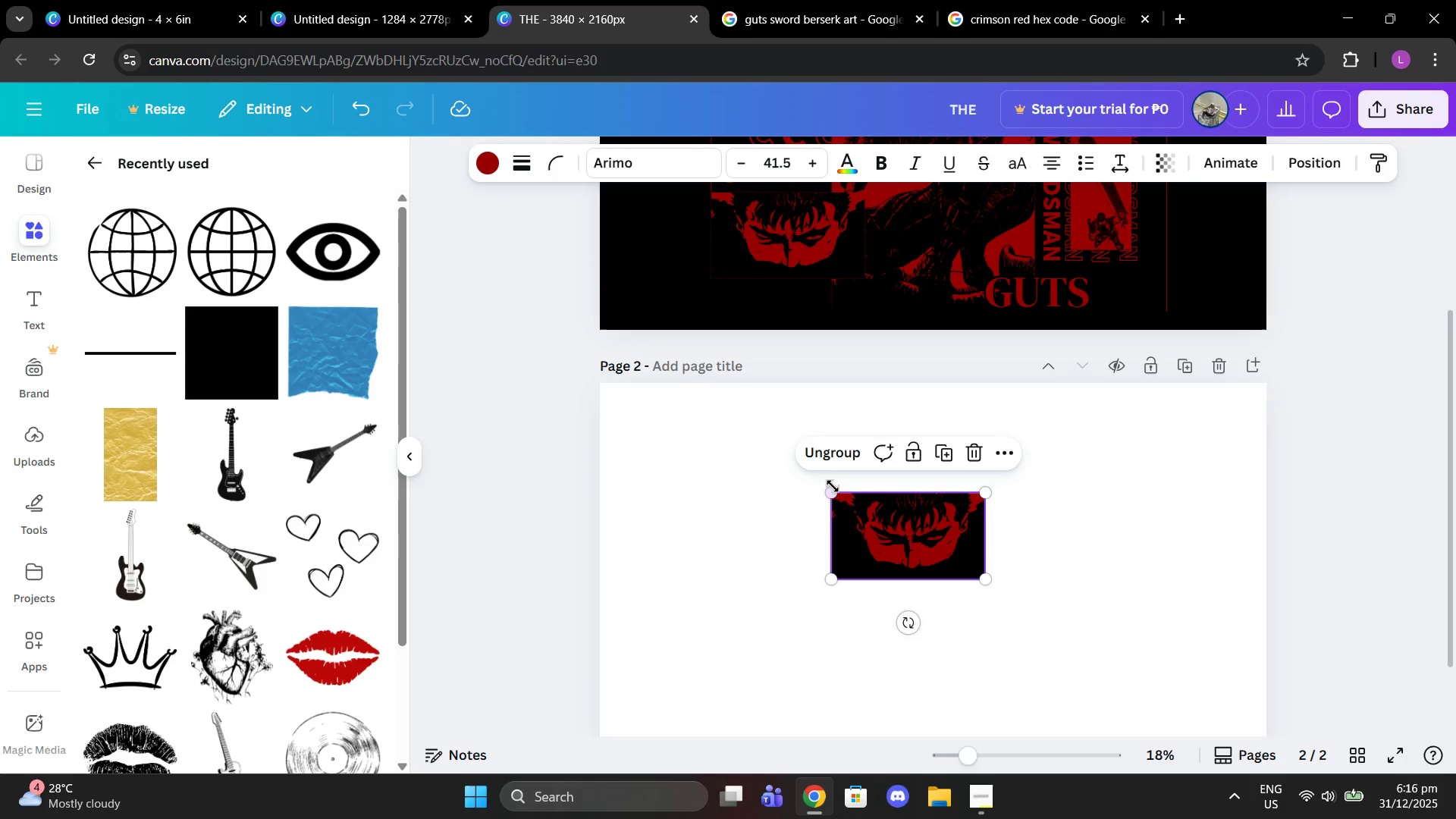 
left_click([828, 454])
 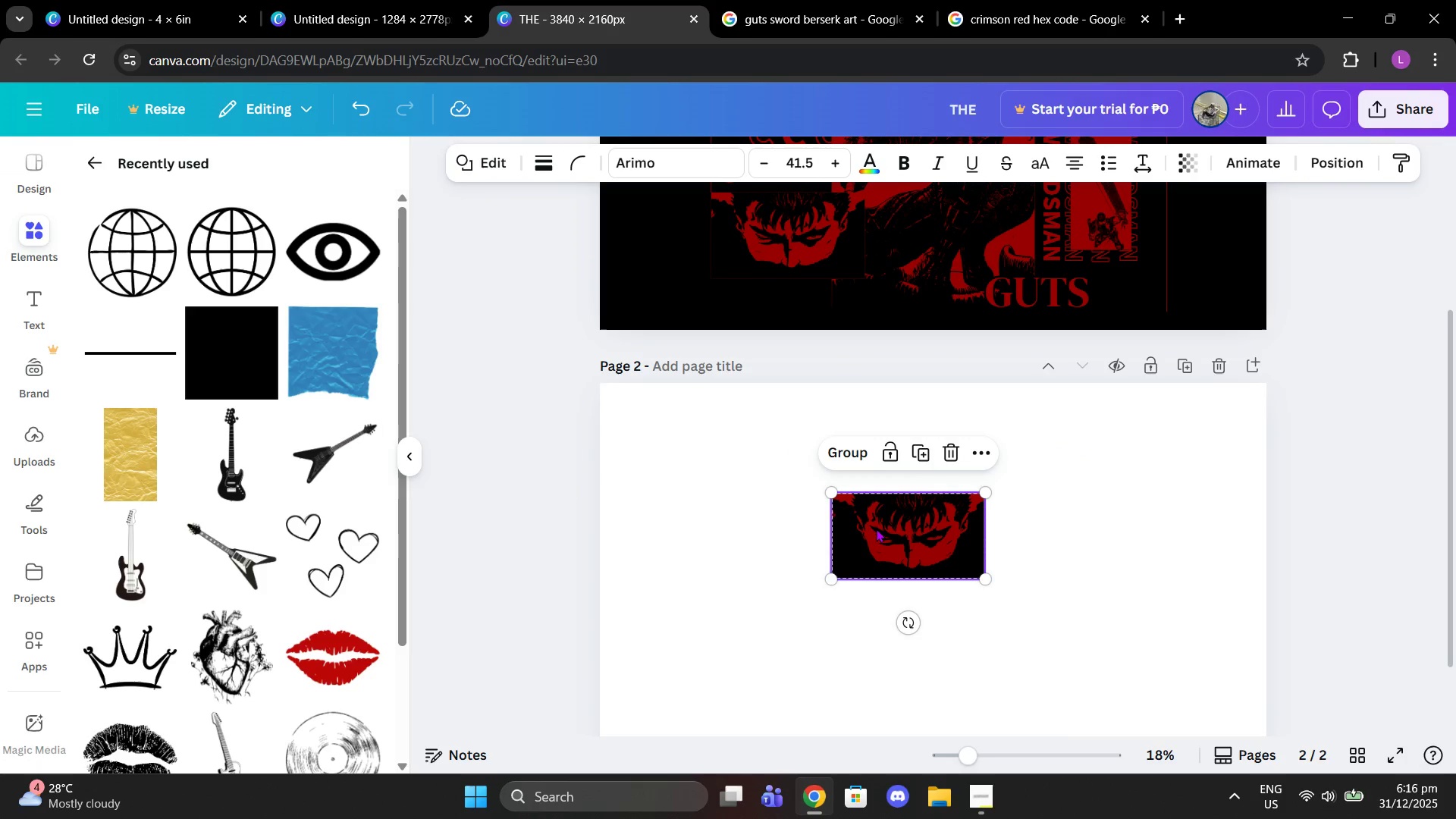 
left_click_drag(start_coordinate=[877, 531], to_coordinate=[724, 466])
 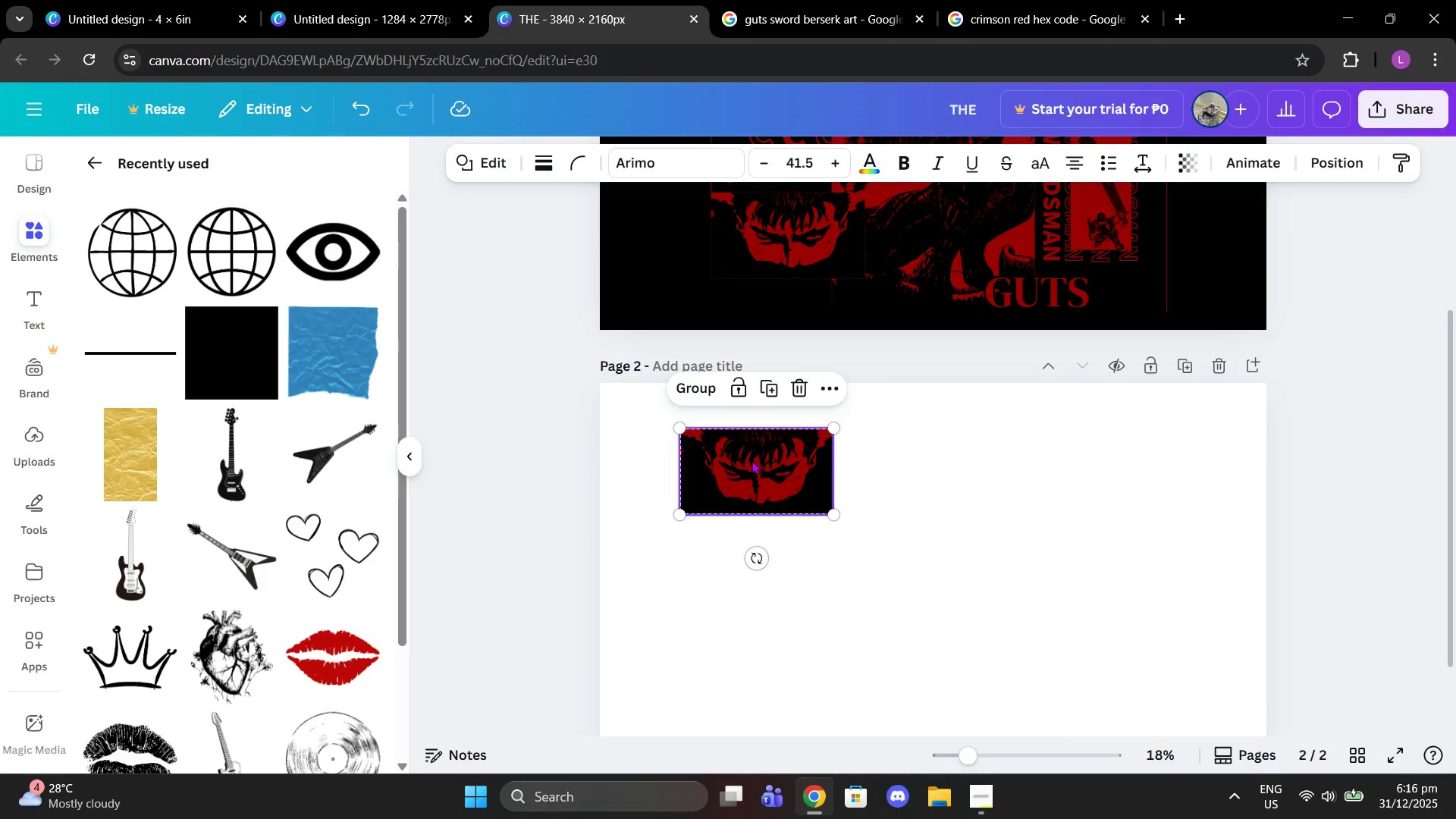 
left_click([752, 460])
 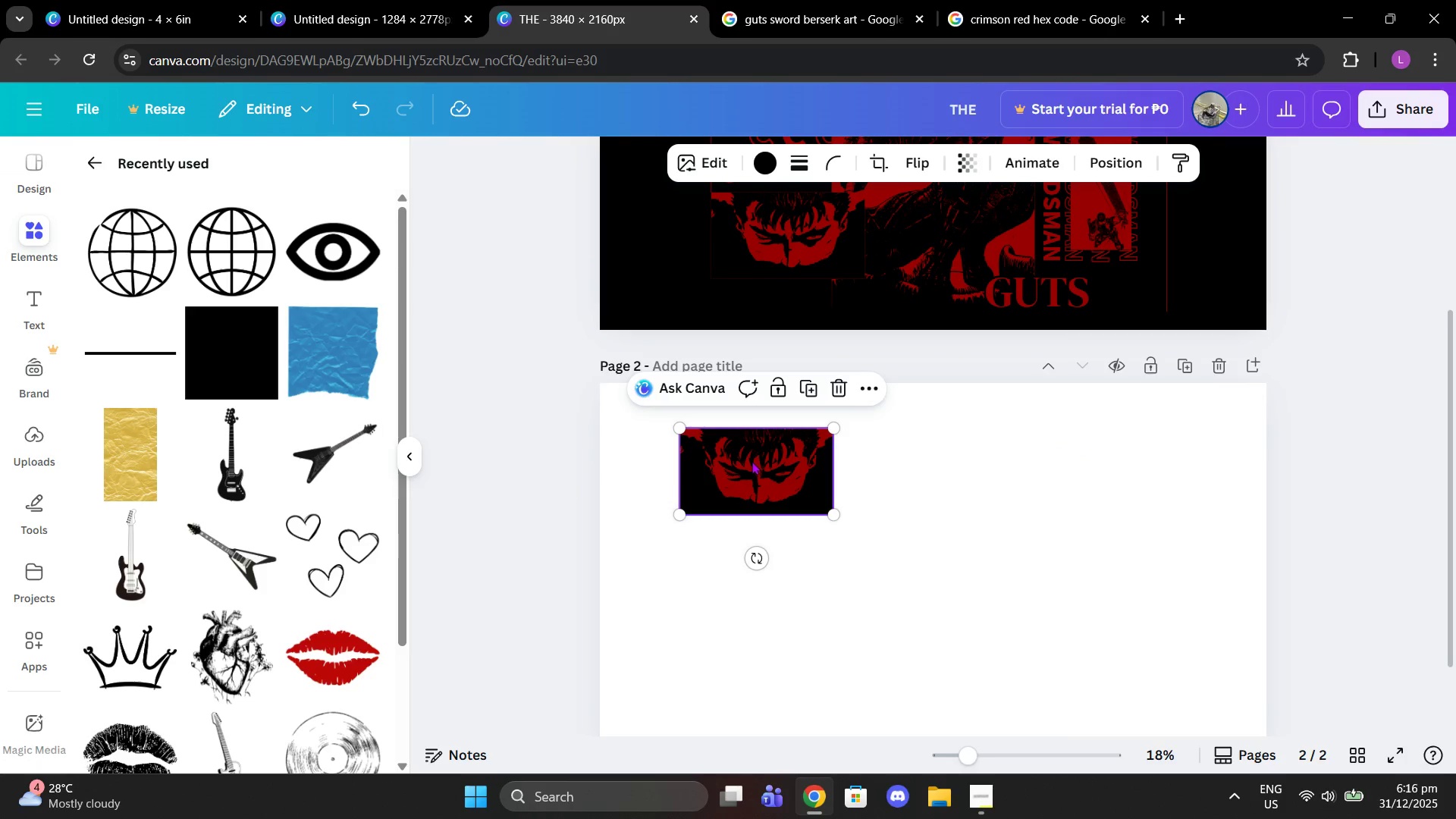 
left_click_drag(start_coordinate=[752, 460], to_coordinate=[839, 575])
 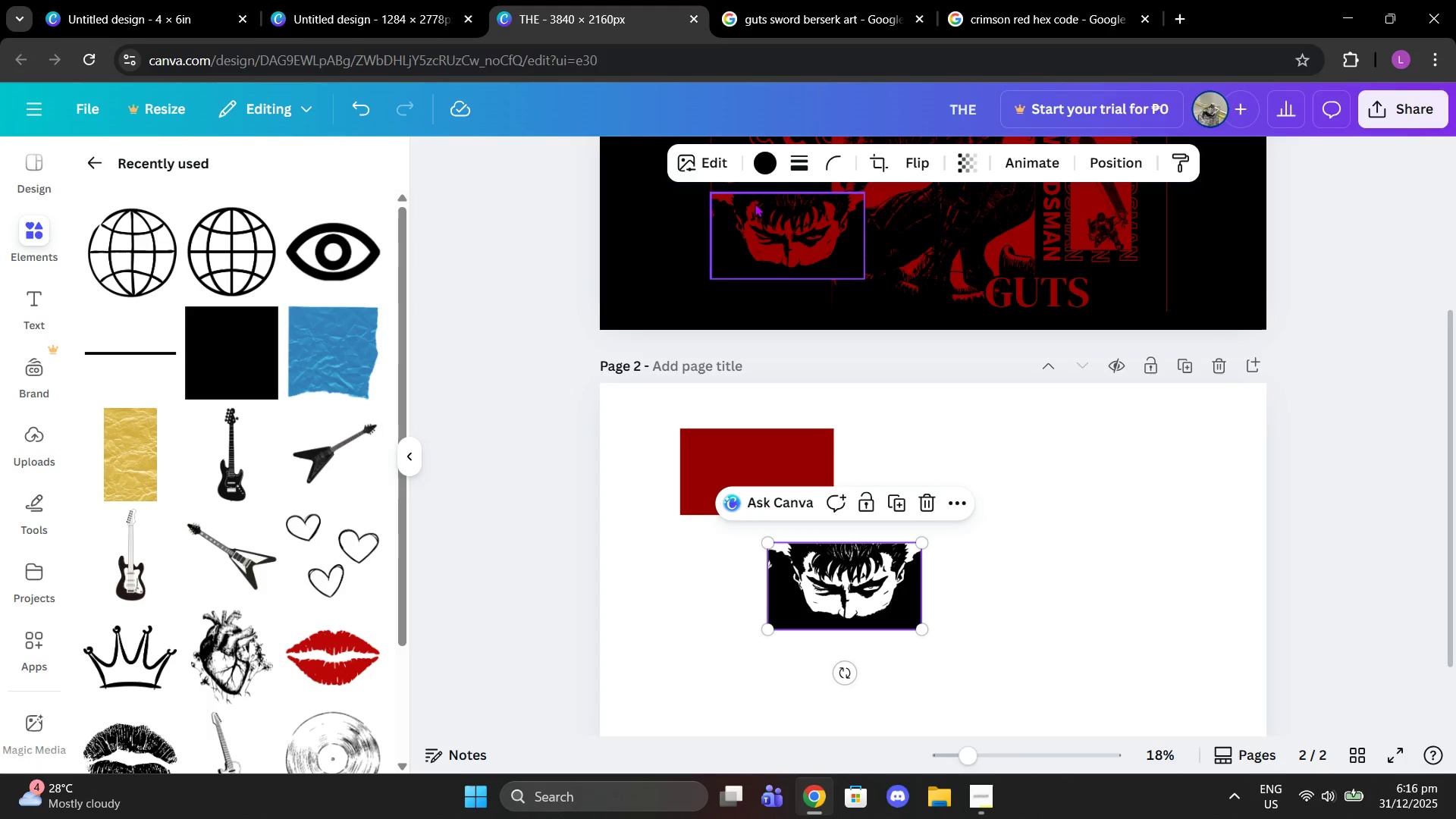 
left_click([757, 168])
 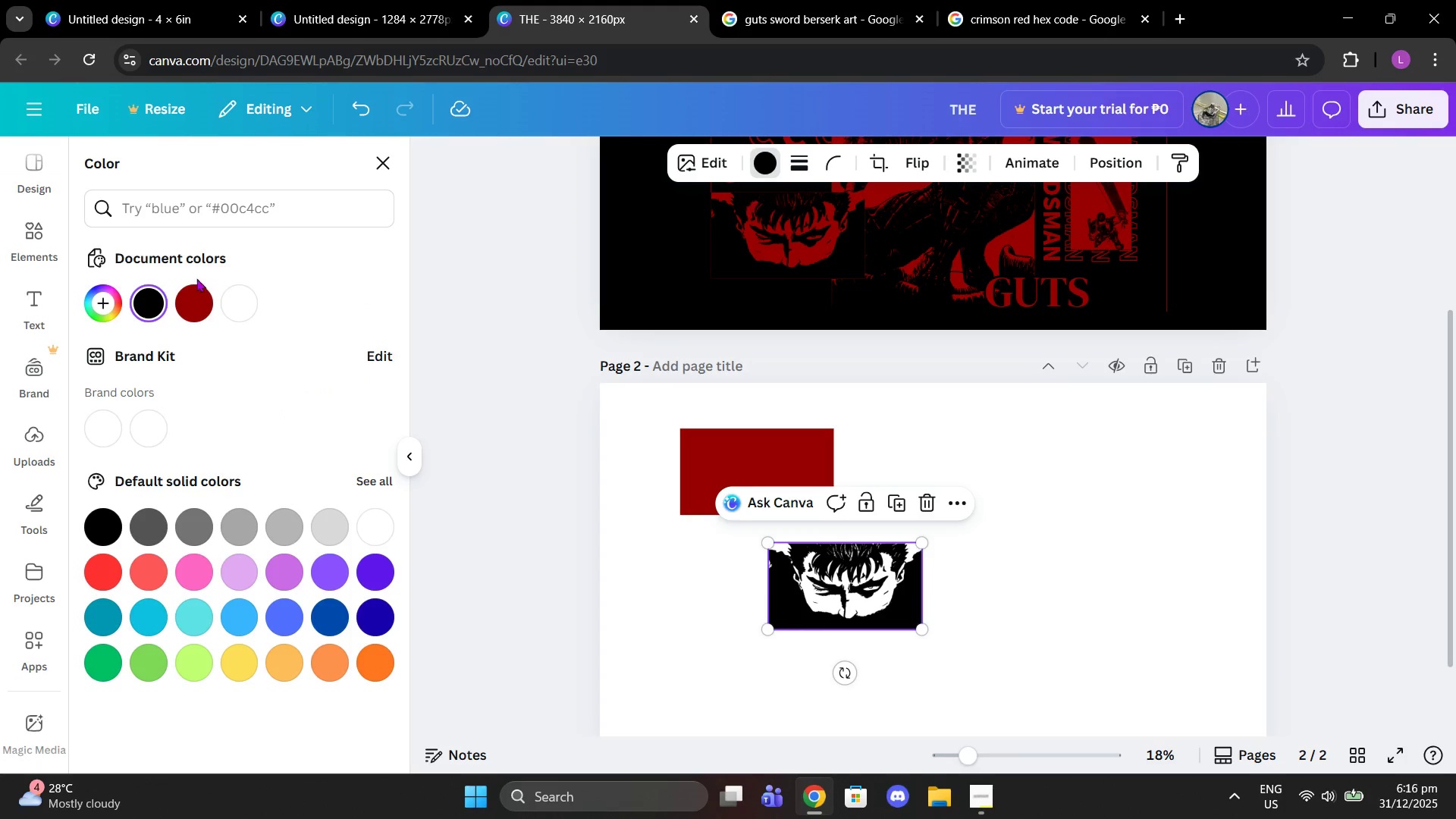 
left_click([175, 300])
 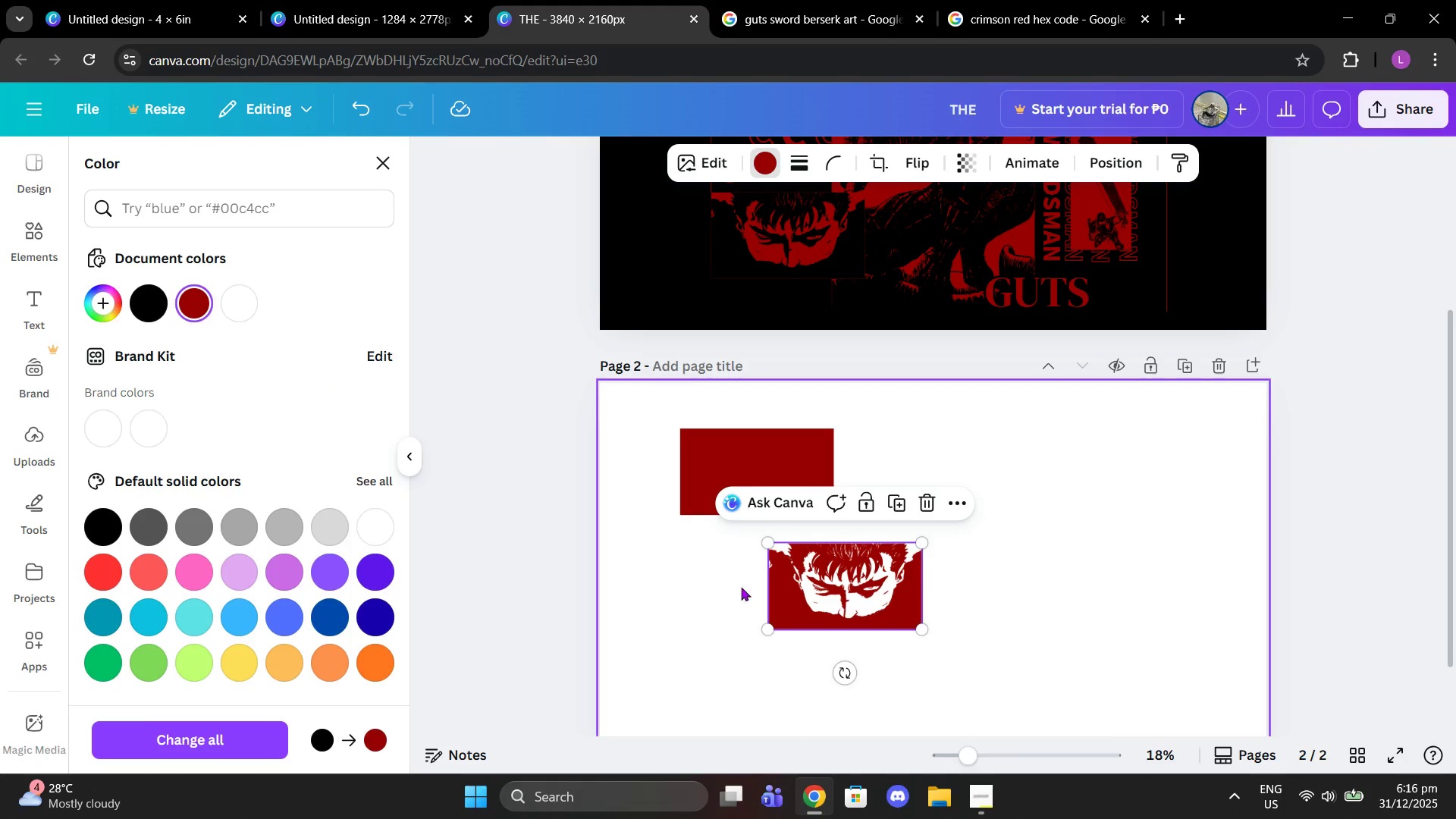 
left_click([786, 579])
 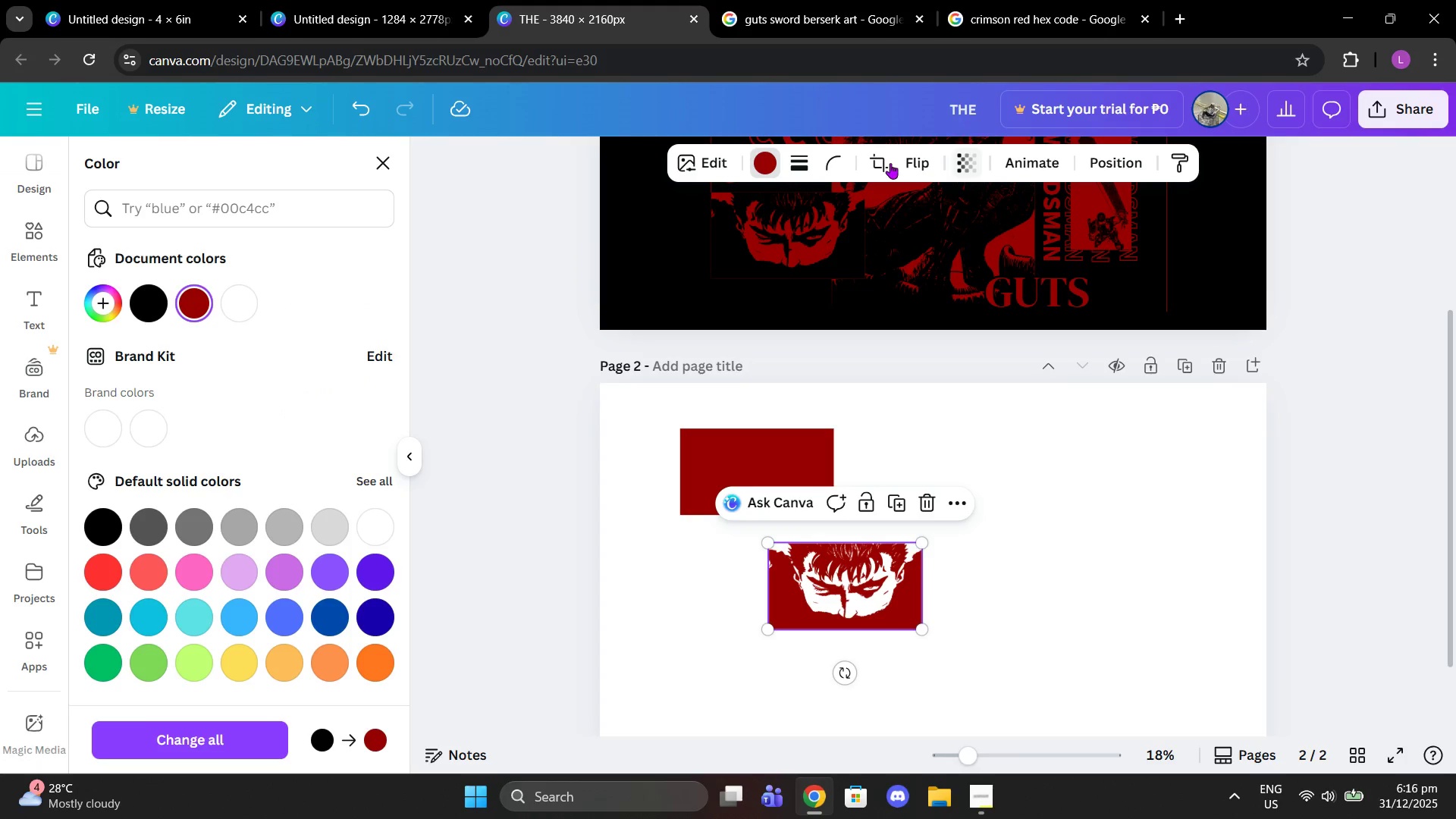 
left_click([878, 163])
 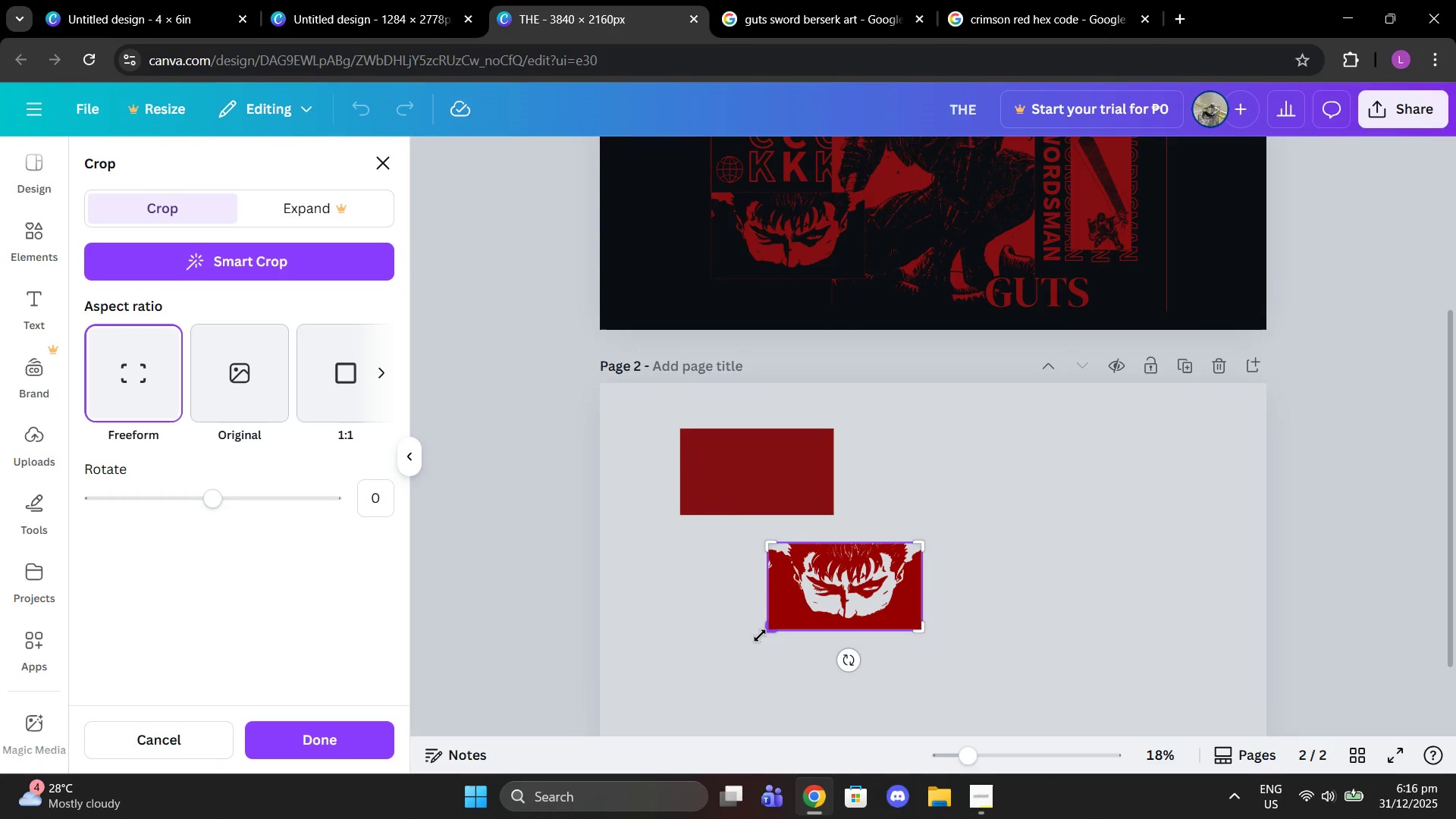 
left_click_drag(start_coordinate=[767, 636], to_coordinate=[799, 604])
 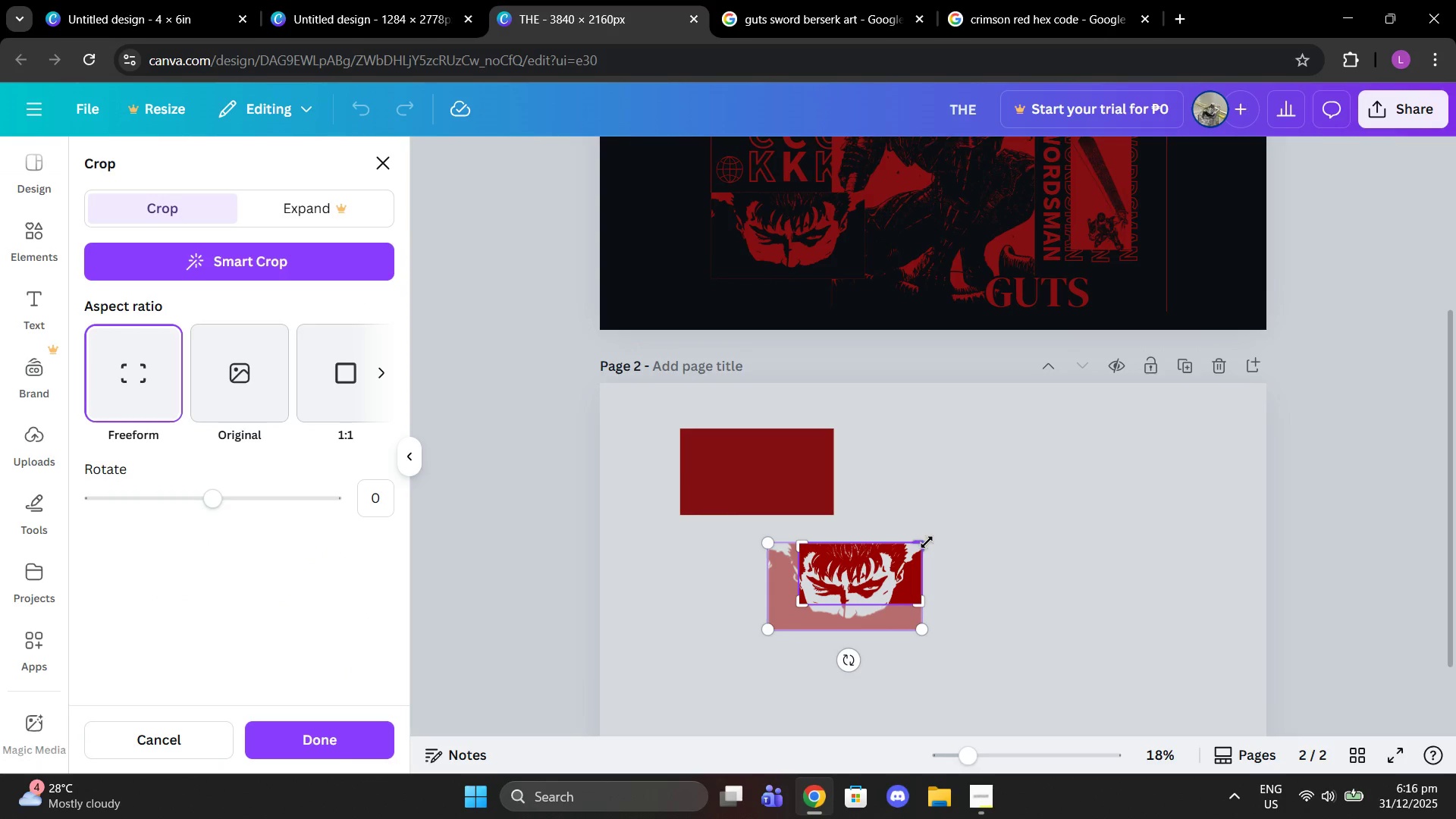 
left_click_drag(start_coordinate=[924, 542], to_coordinate=[890, 570])
 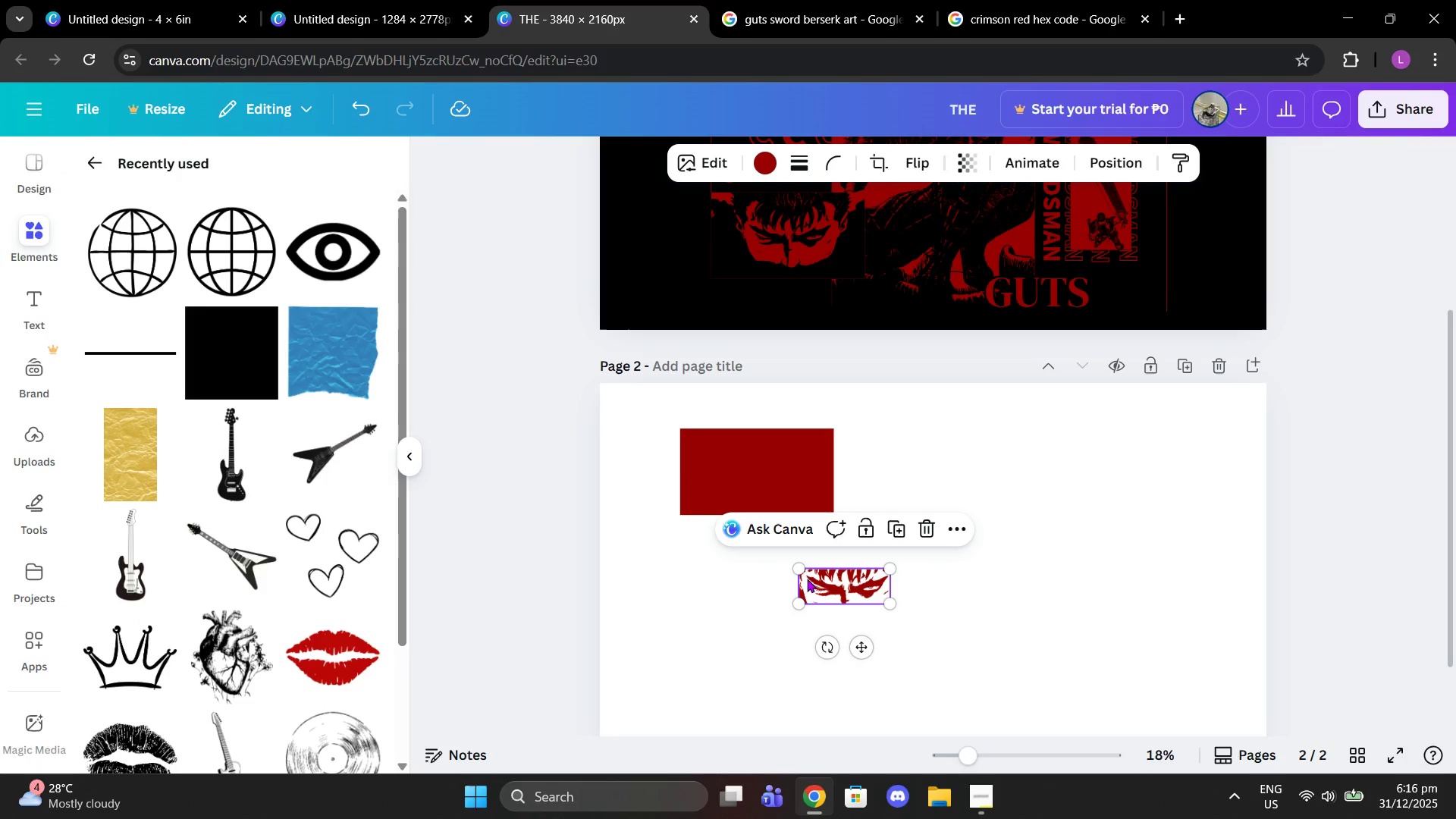 
left_click_drag(start_coordinate=[801, 572], to_coordinate=[704, 529])
 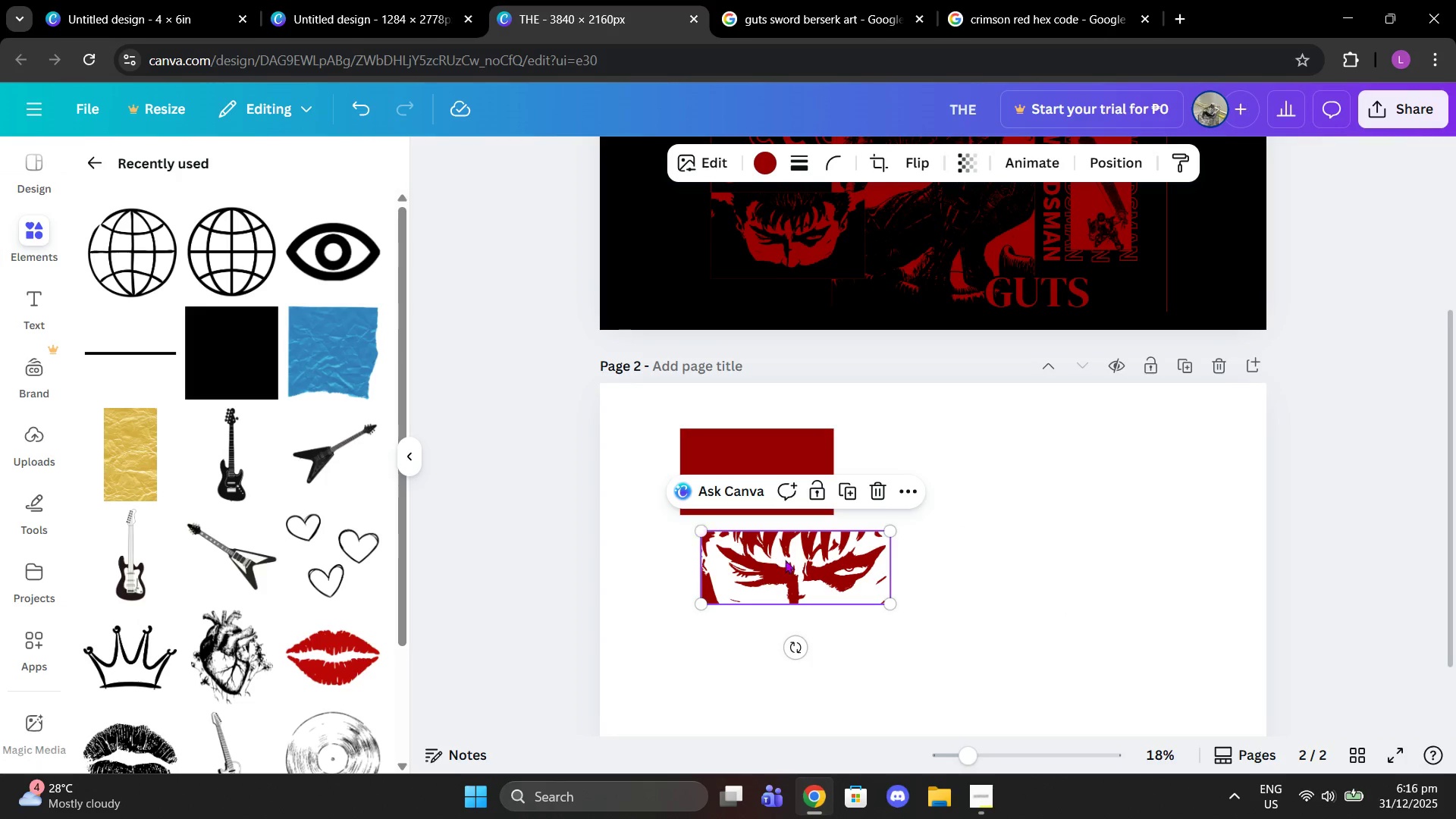 
left_click_drag(start_coordinate=[786, 560], to_coordinate=[1001, 271])
 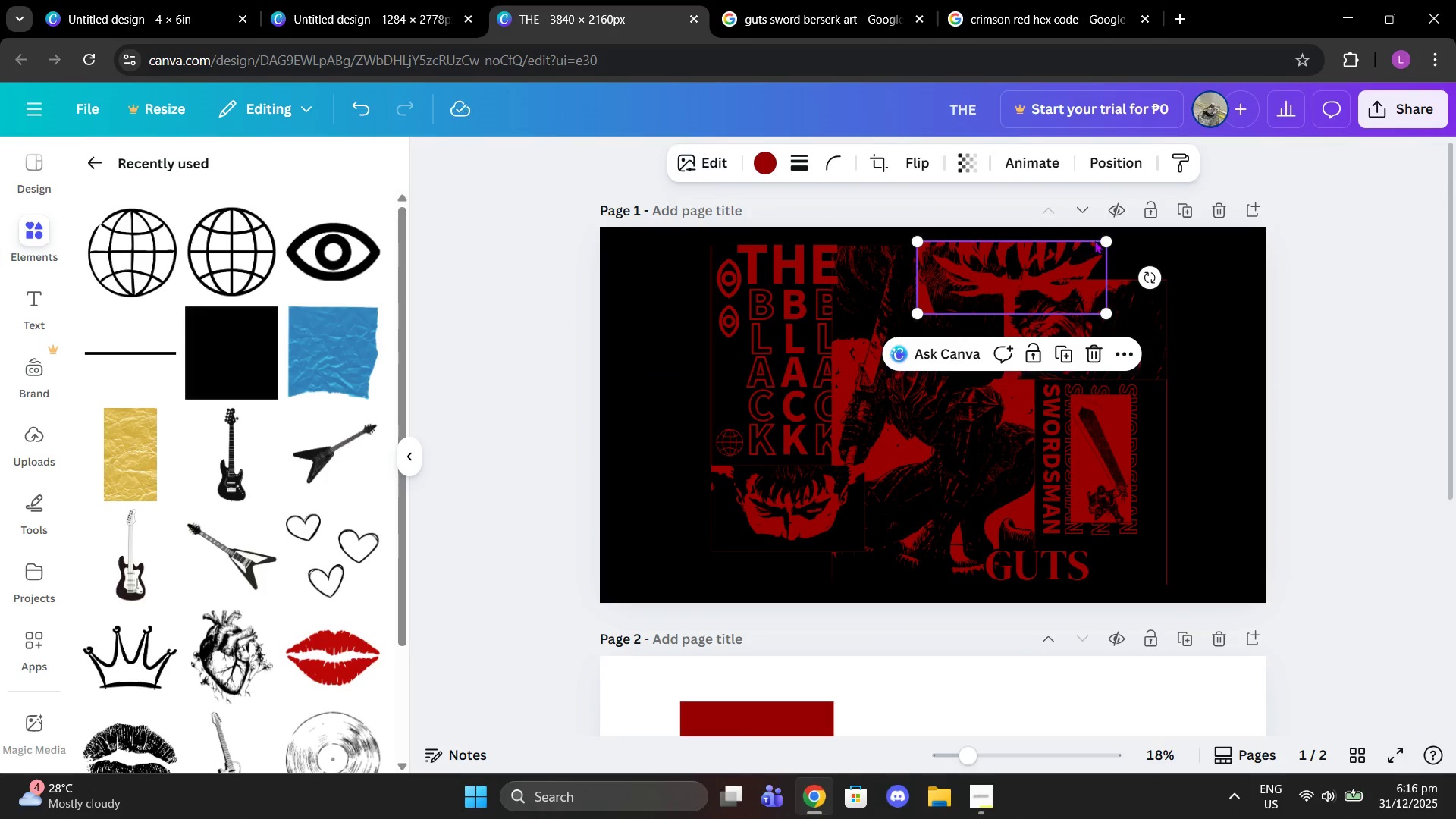 
scroll: coordinate [990, 364], scroll_direction: up, amount: 4.0
 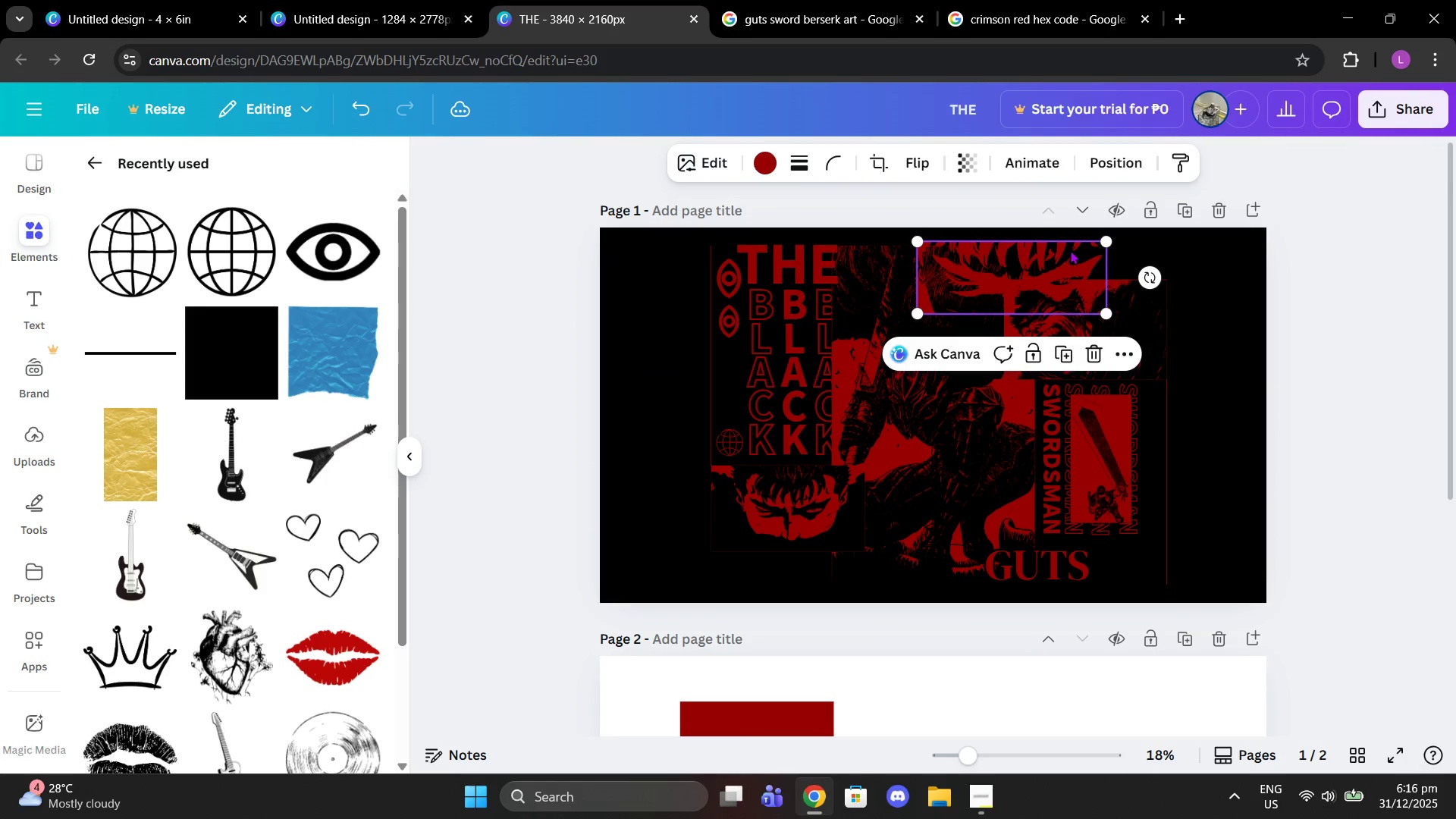 
left_click_drag(start_coordinate=[1100, 238], to_coordinate=[1016, 278])
 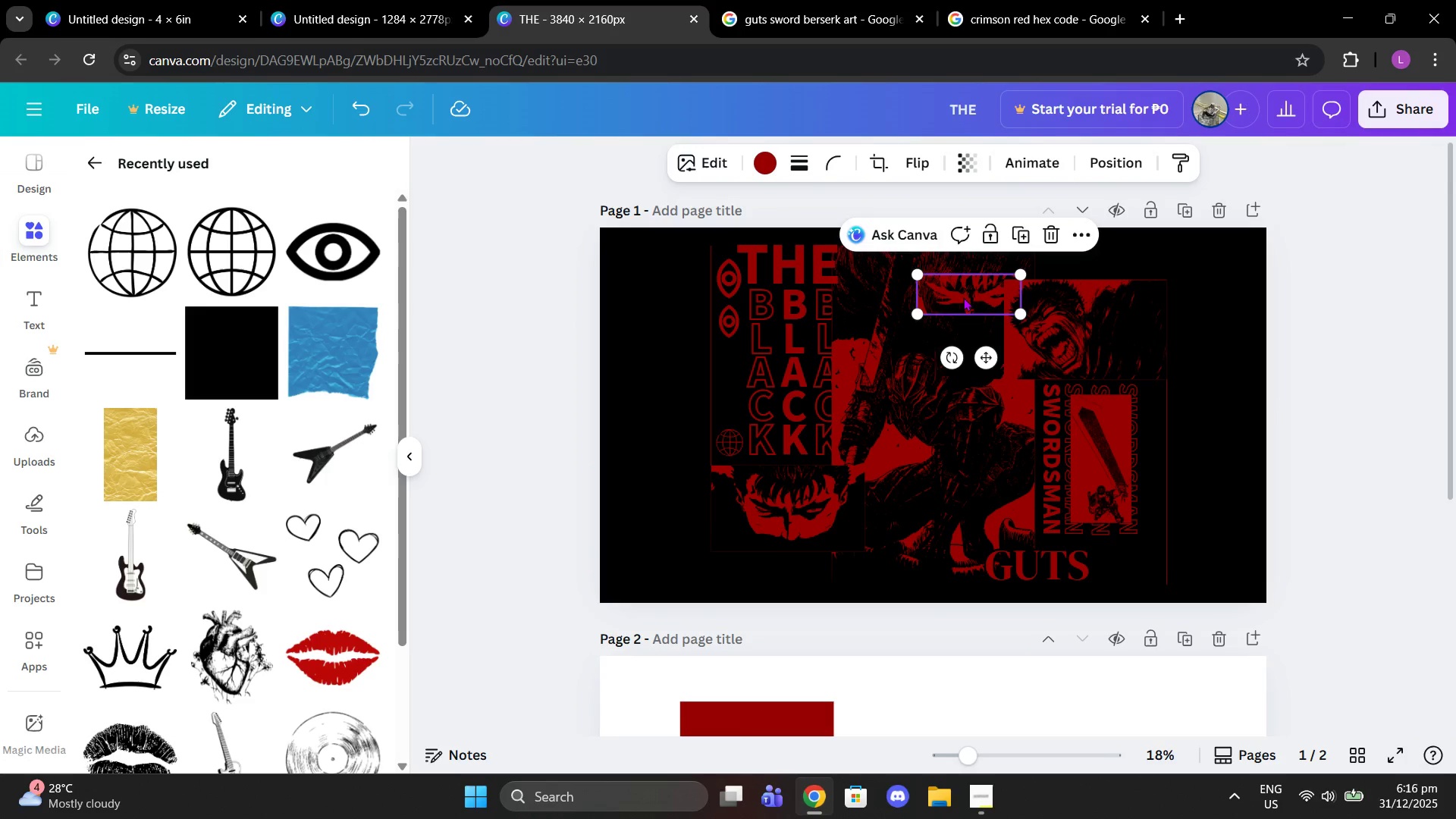 
left_click_drag(start_coordinate=[963, 297], to_coordinate=[1166, 556])
 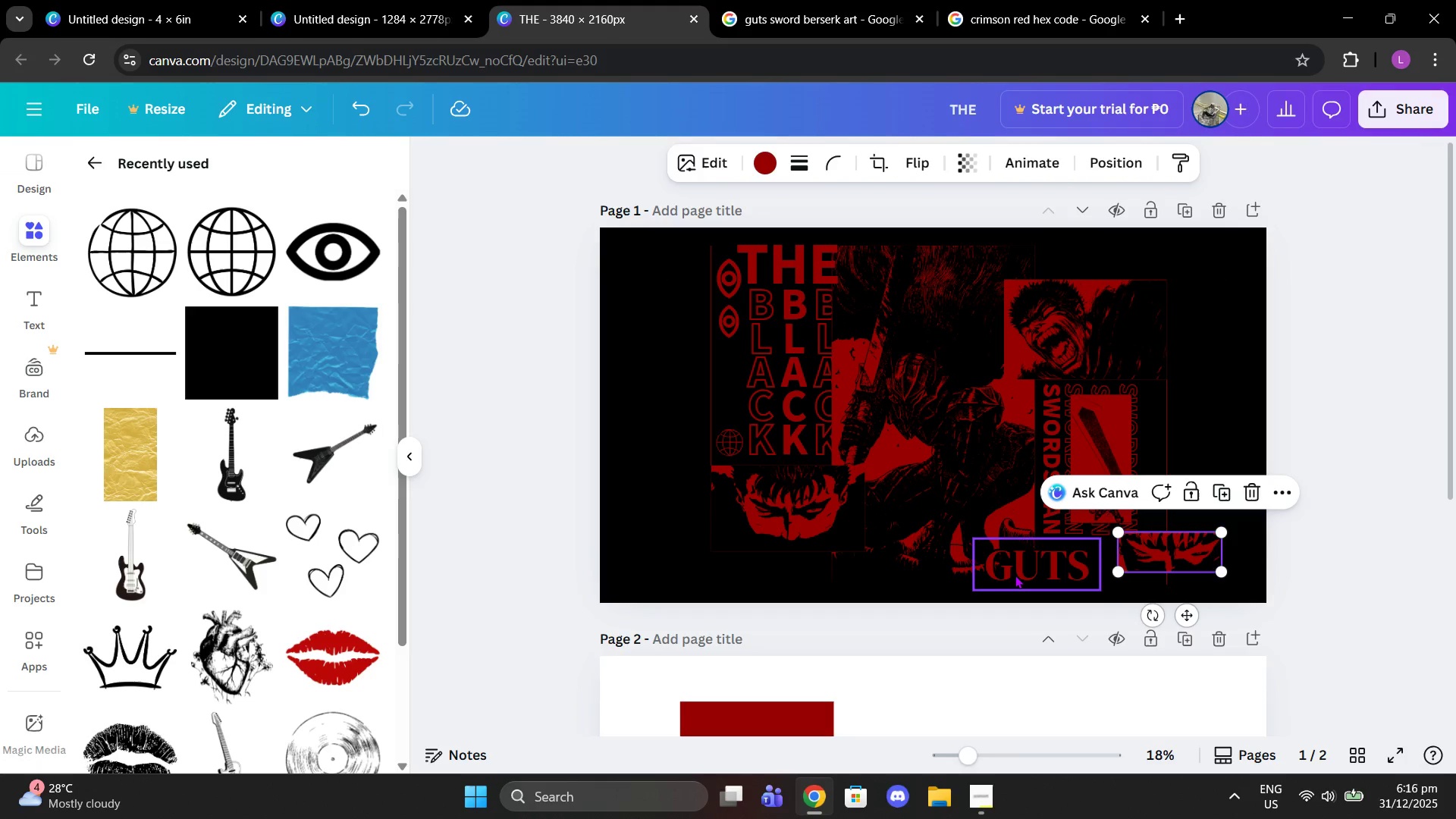 
left_click_drag(start_coordinate=[1015, 575], to_coordinate=[818, 567])
 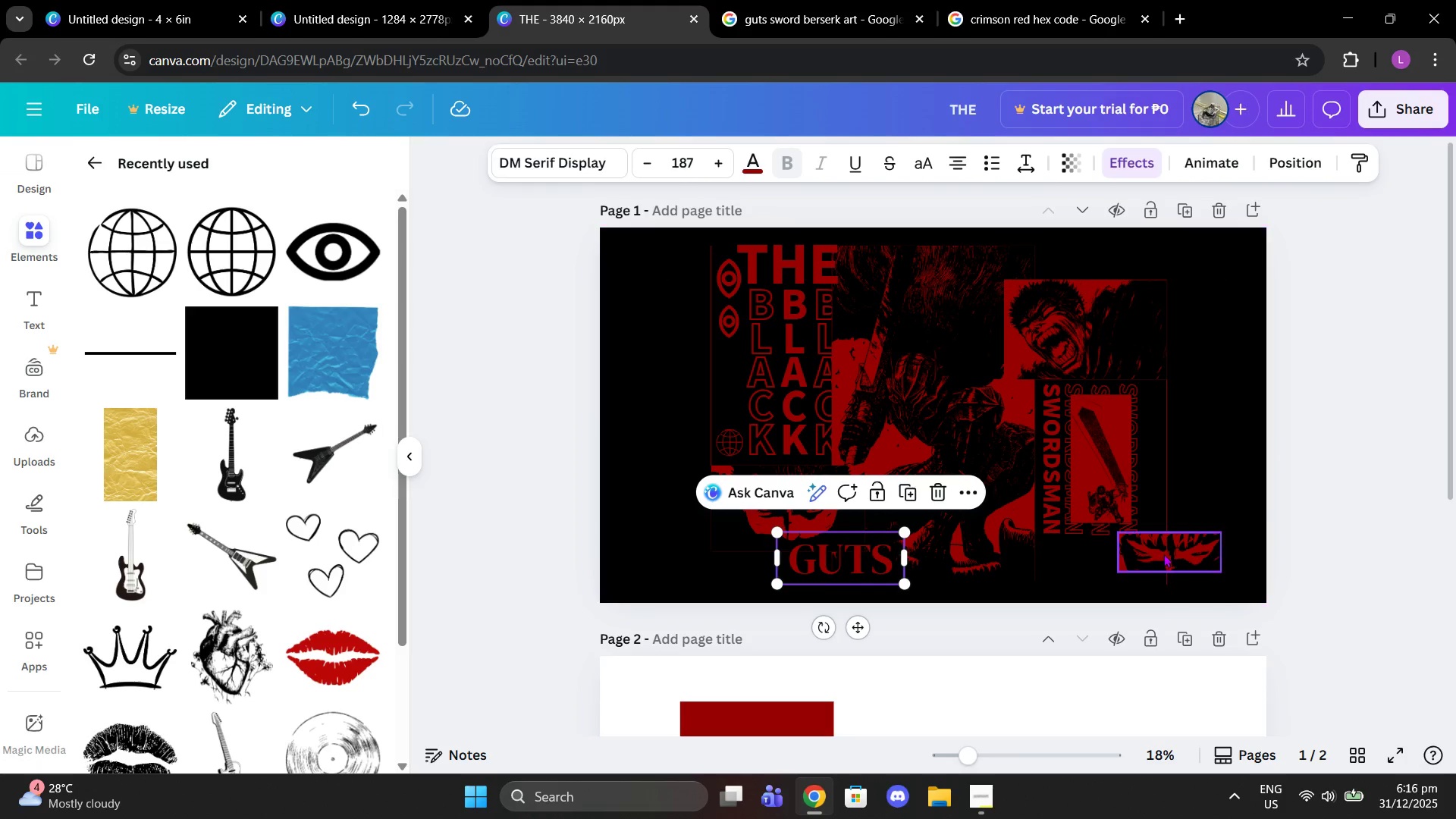 
left_click_drag(start_coordinate=[1163, 554], to_coordinate=[1088, 561])
 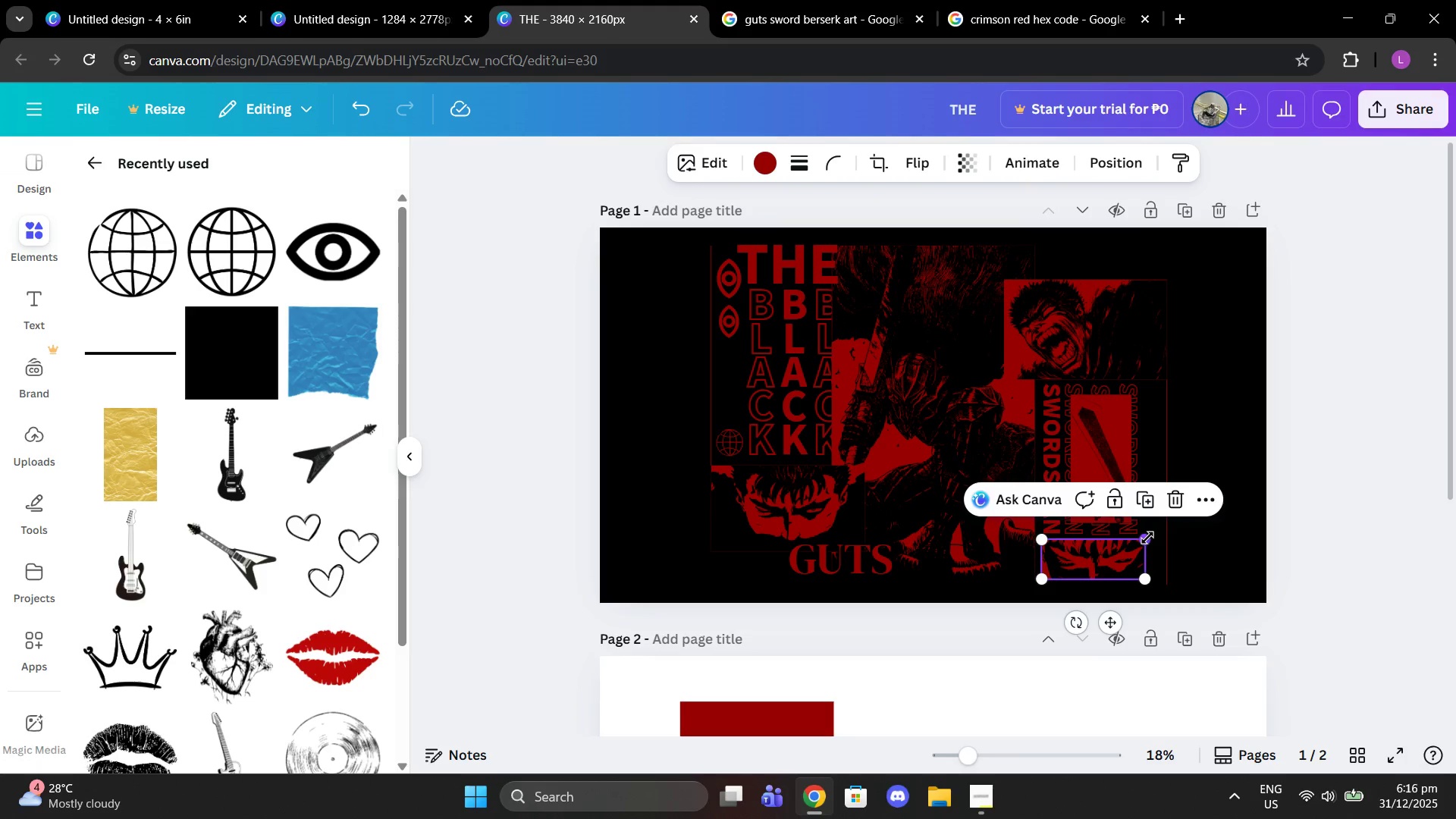 
left_click_drag(start_coordinate=[1147, 538], to_coordinate=[1117, 546])
 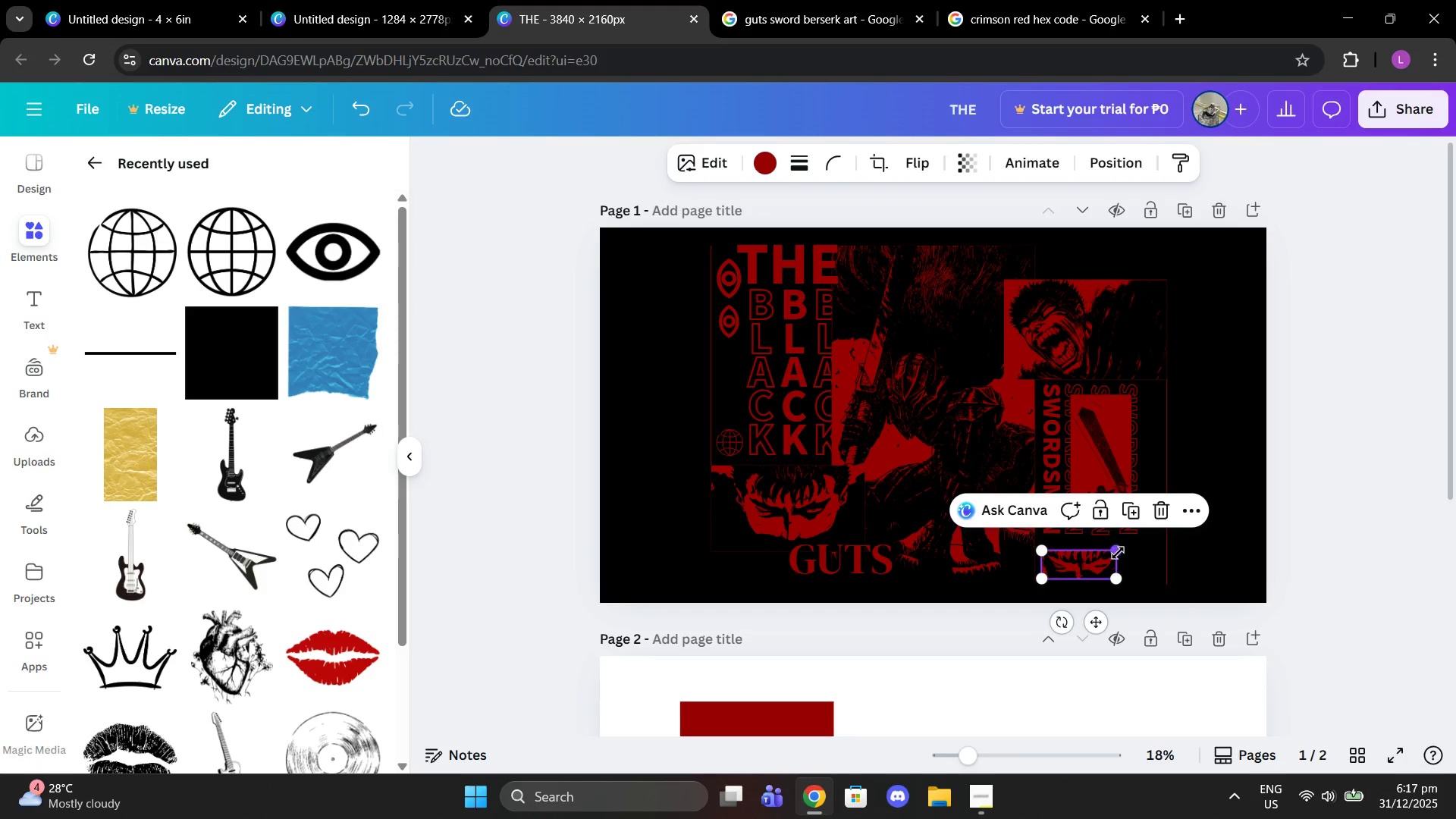 
left_click_drag(start_coordinate=[1119, 553], to_coordinate=[1139, 550])
 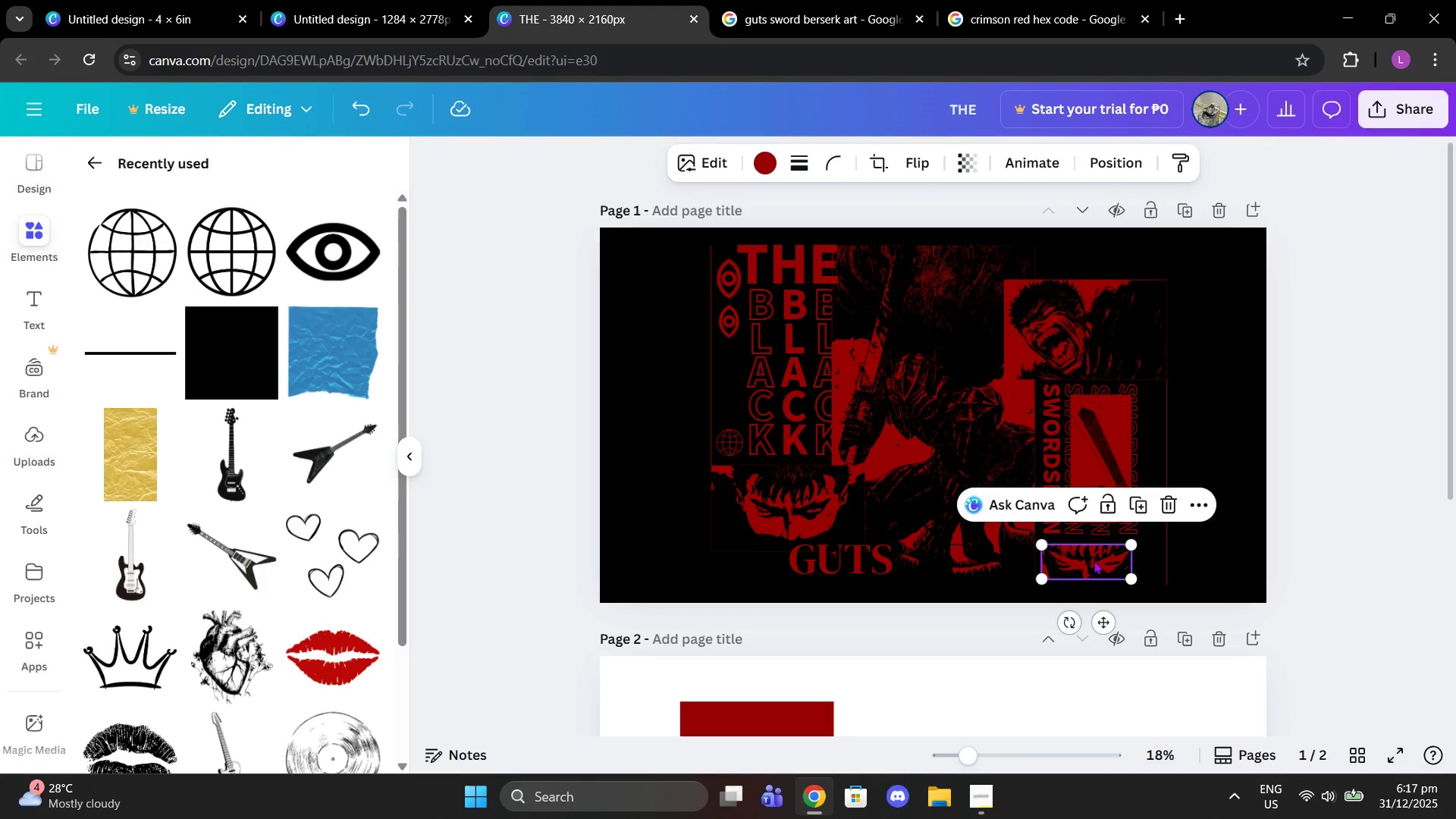 
left_click_drag(start_coordinate=[1094, 560], to_coordinate=[1127, 563])
 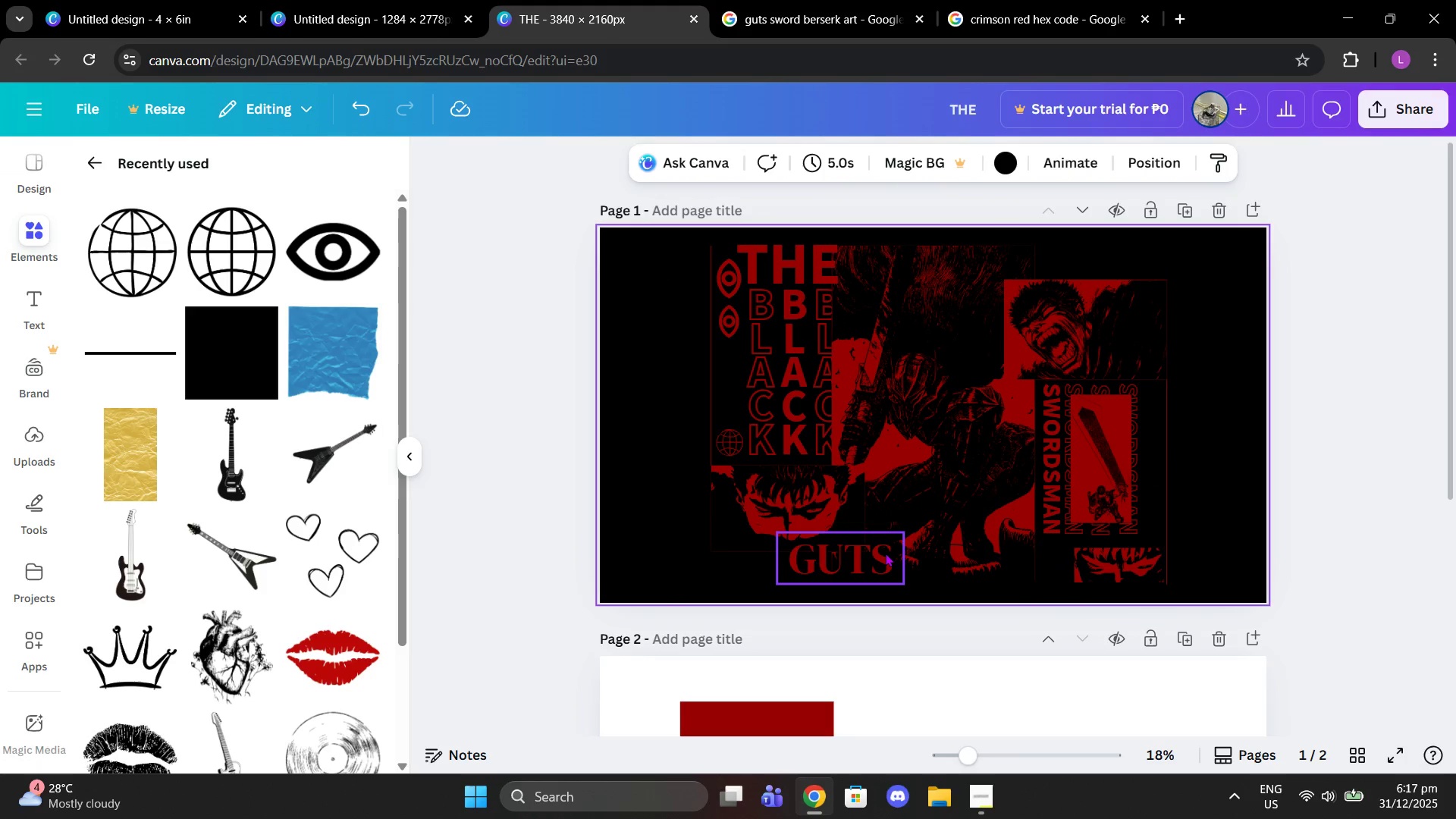 
left_click_drag(start_coordinate=[885, 553], to_coordinate=[905, 553])
 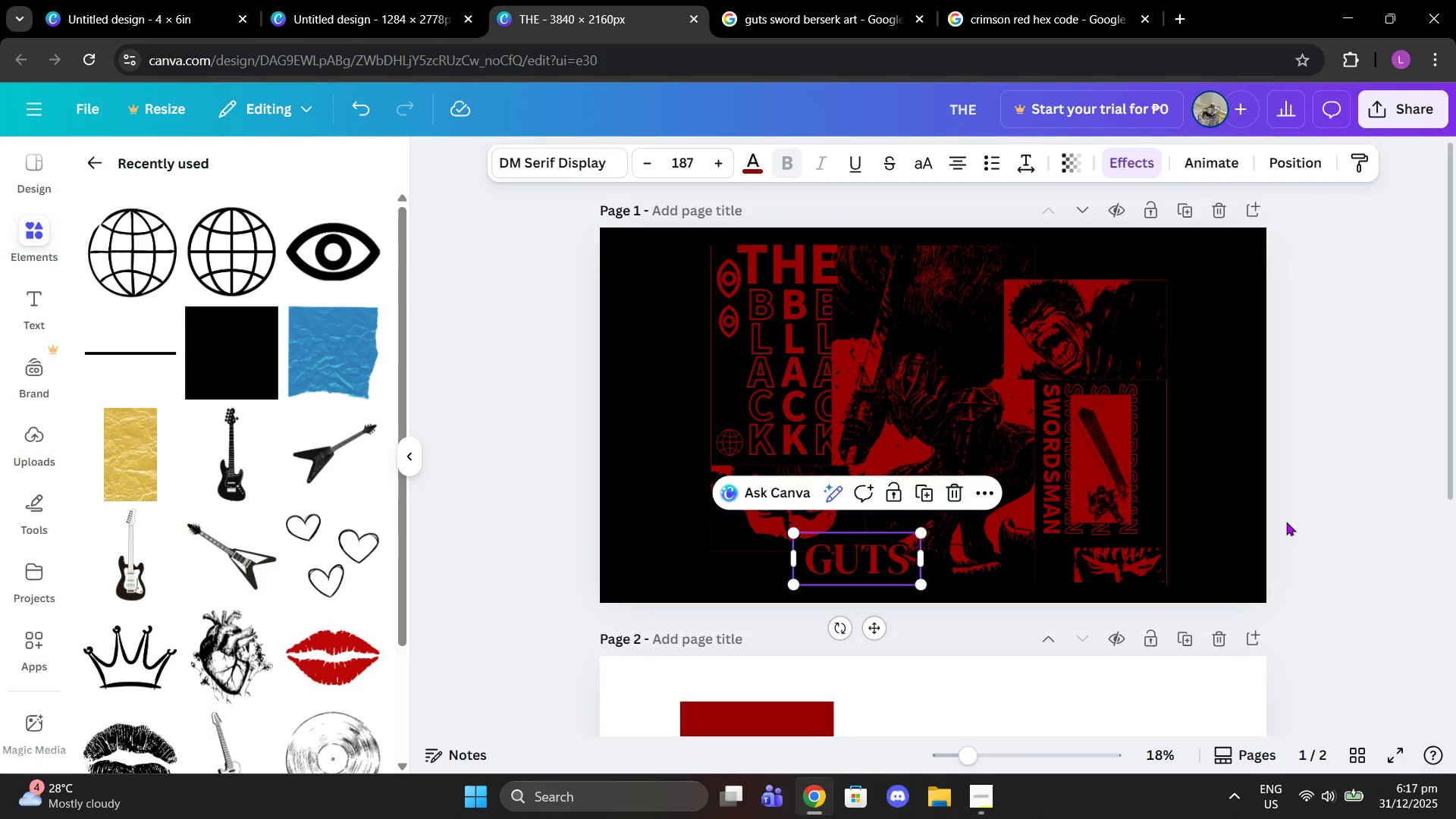 
left_click([1286, 522])
 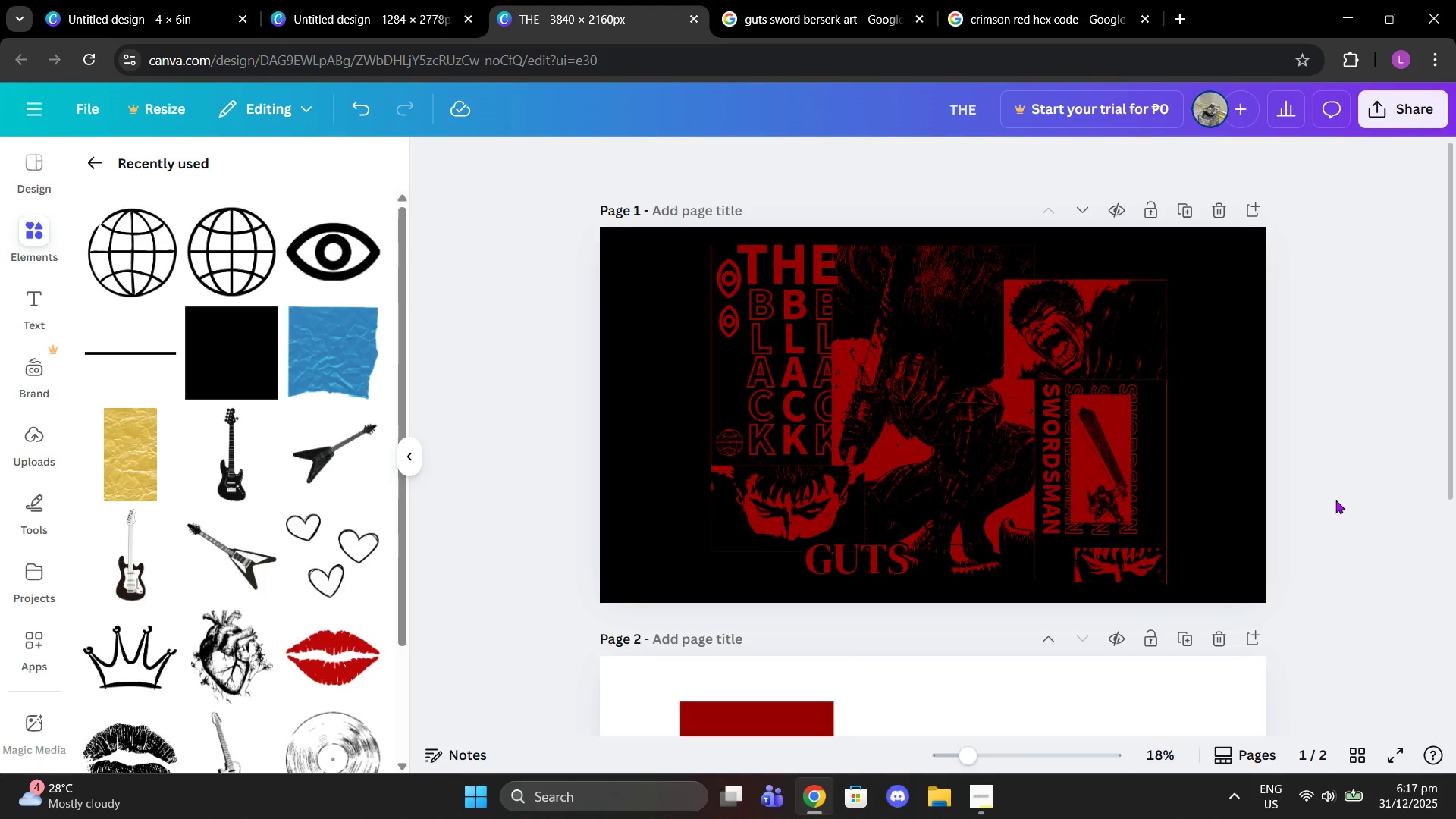 
scroll: coordinate [1336, 500], scroll_direction: up, amount: 1.0
 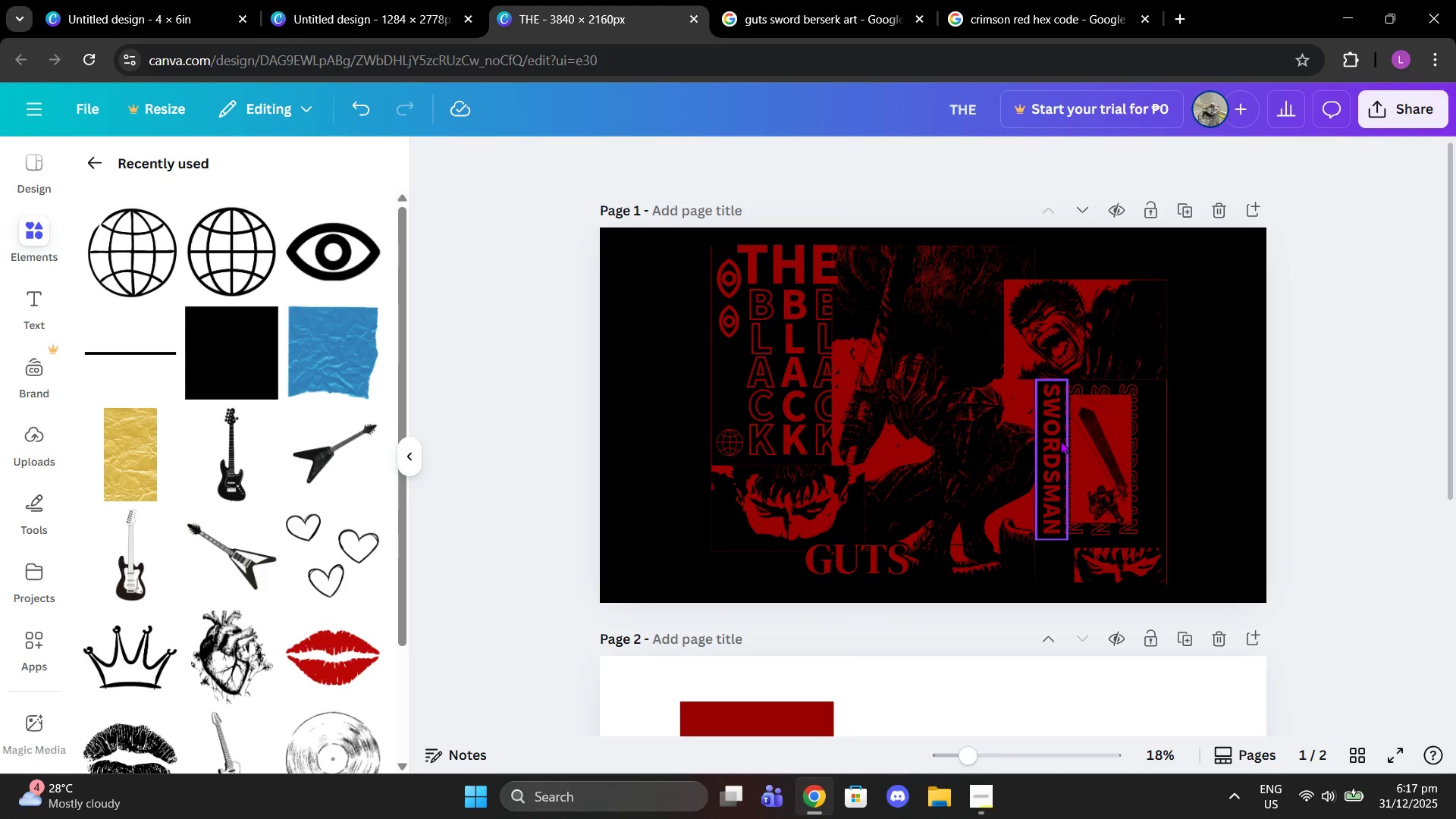 
left_click([1047, 441])
 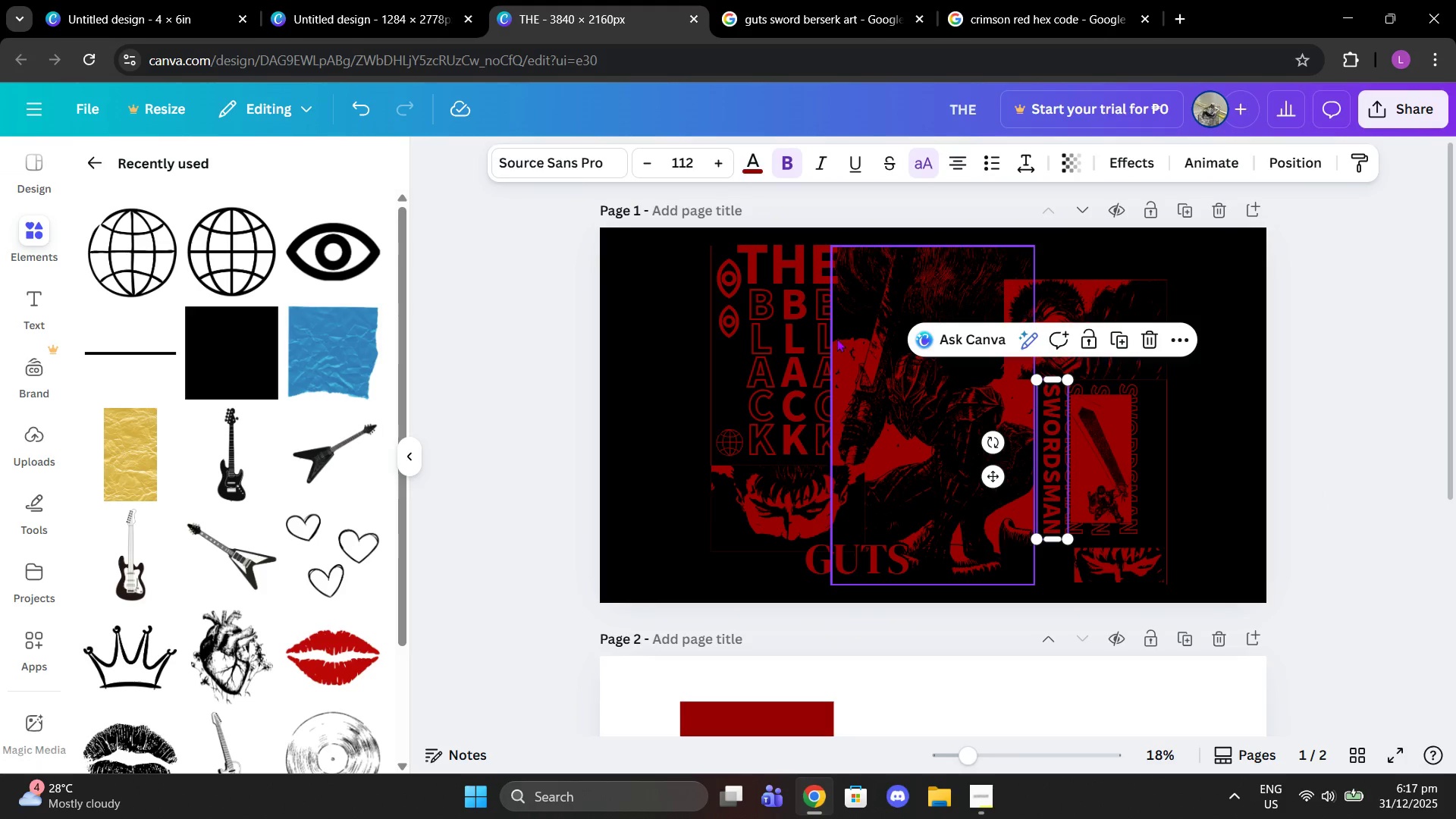 
scroll: coordinate [835, 324], scroll_direction: up, amount: 1.0
 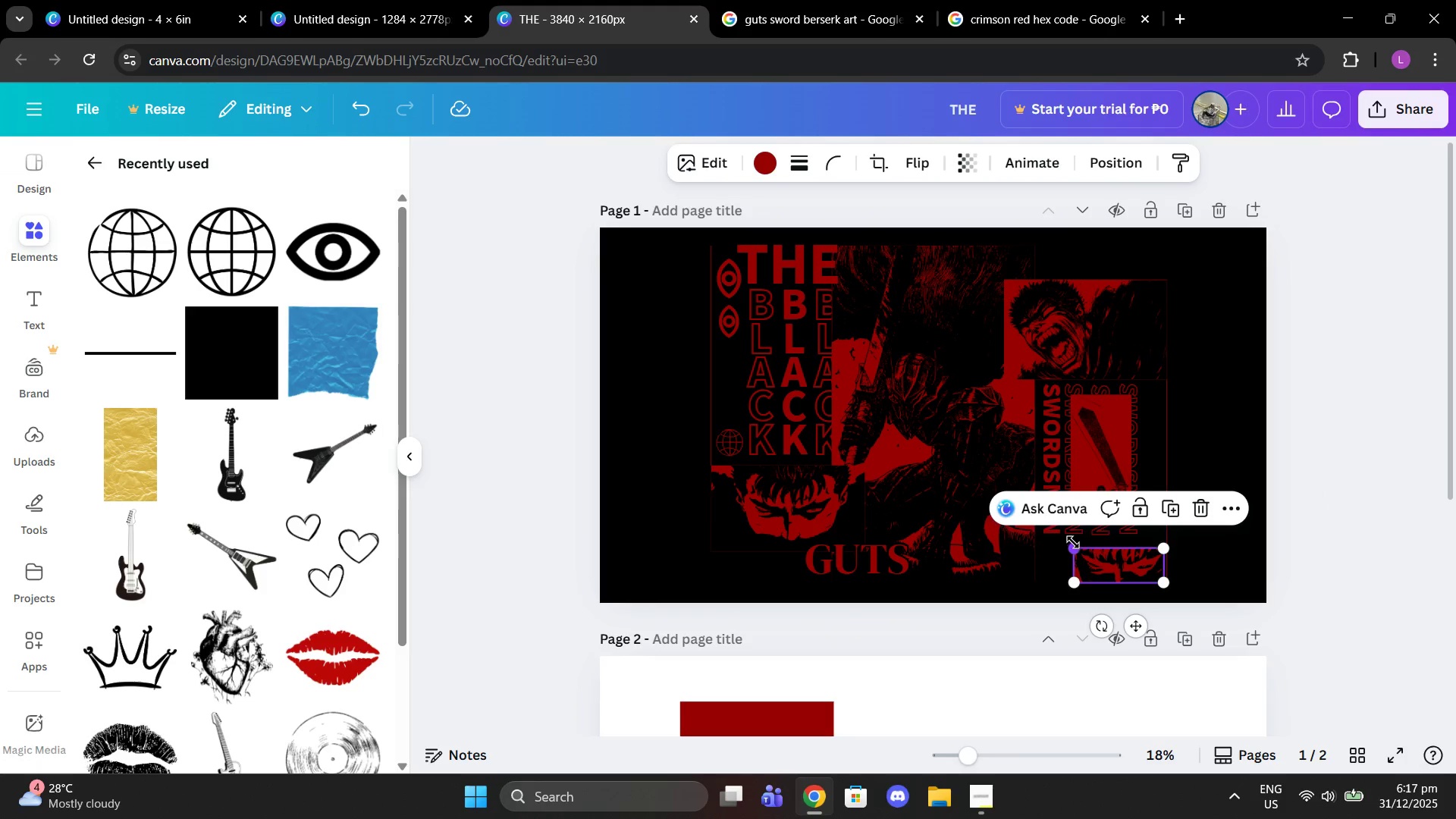 
left_click_drag(start_coordinate=[1077, 546], to_coordinate=[1062, 541])
 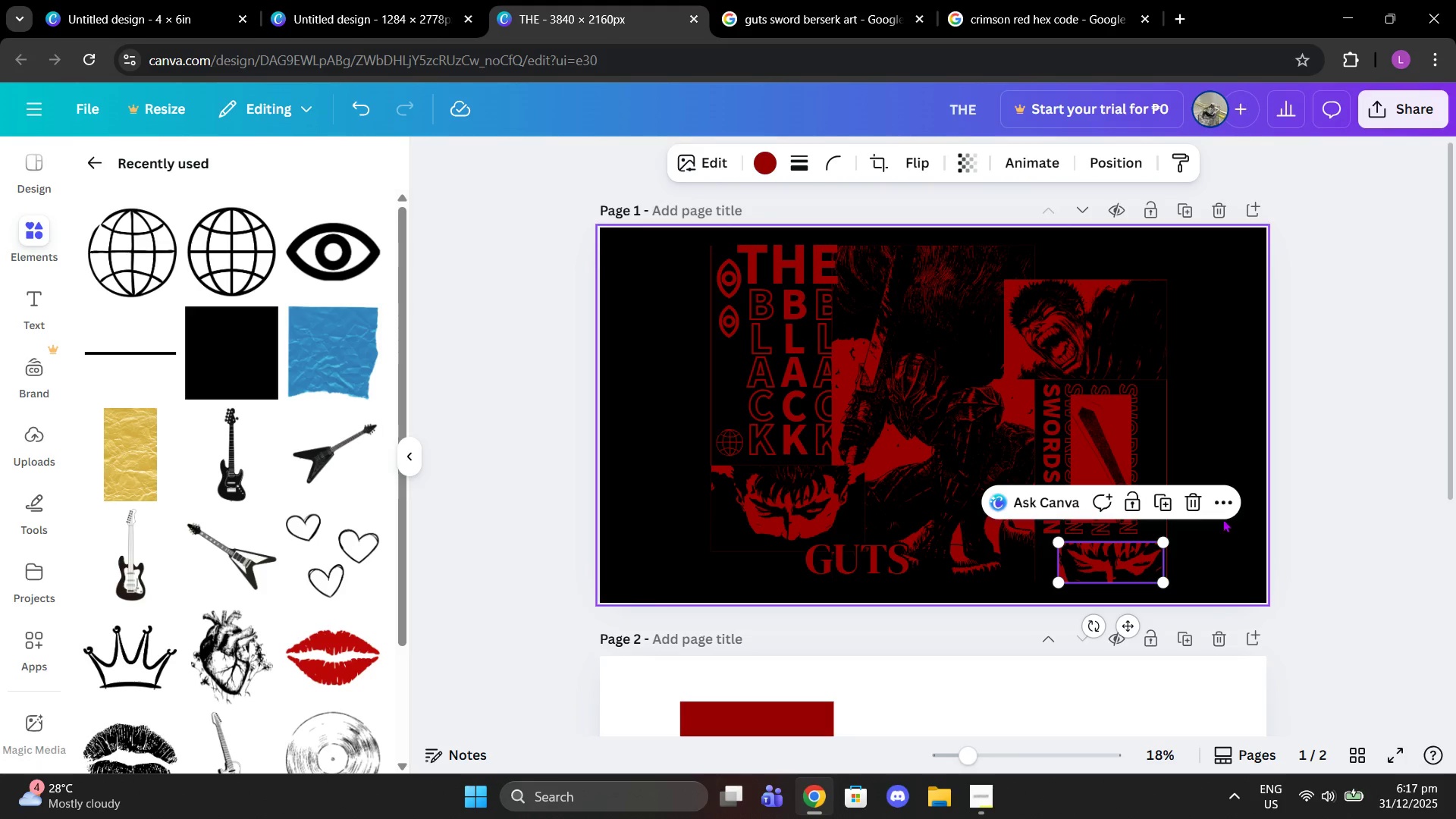 
mouse_move([1216, 501])
 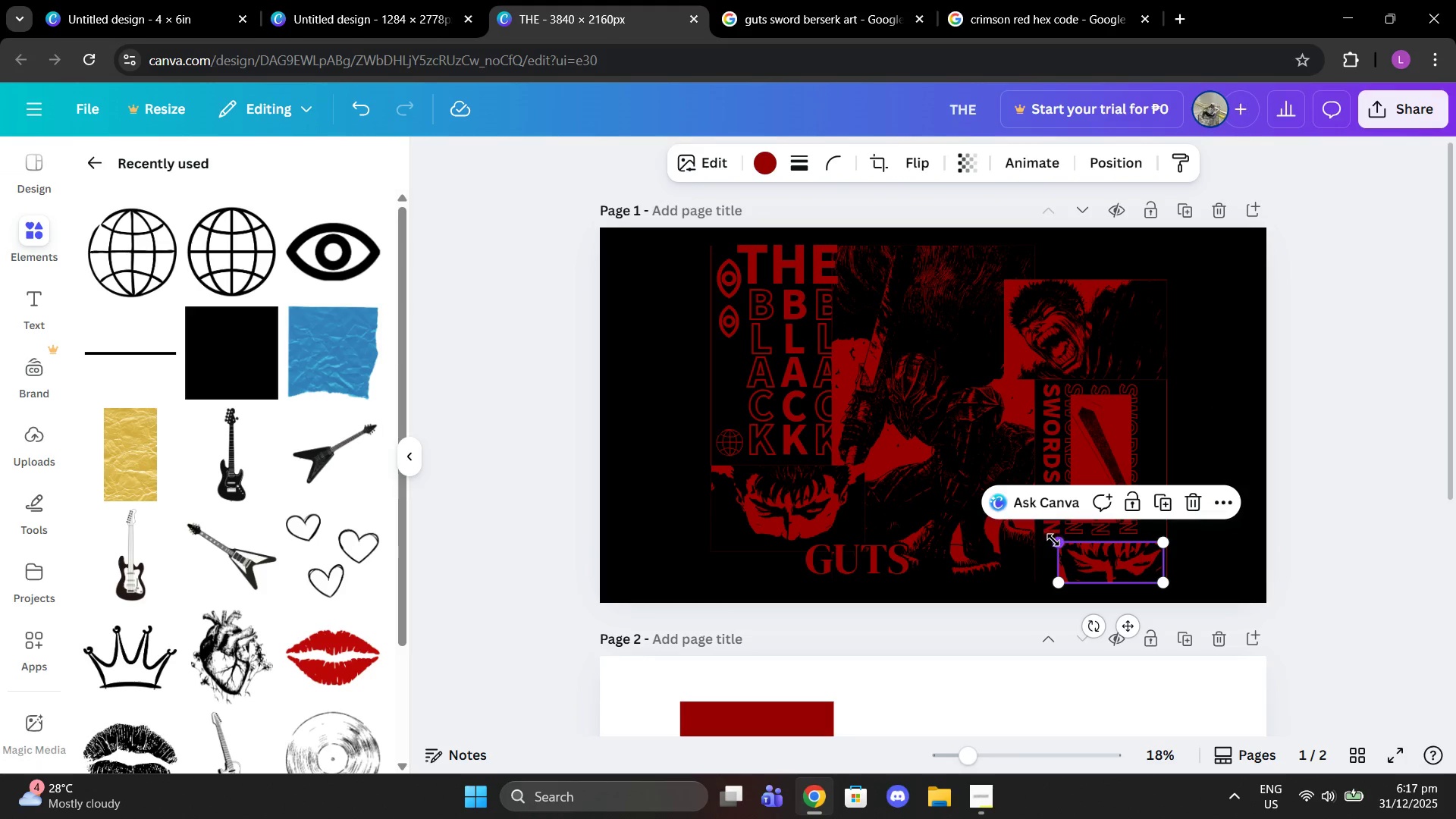 
left_click_drag(start_coordinate=[1055, 540], to_coordinate=[1068, 543])
 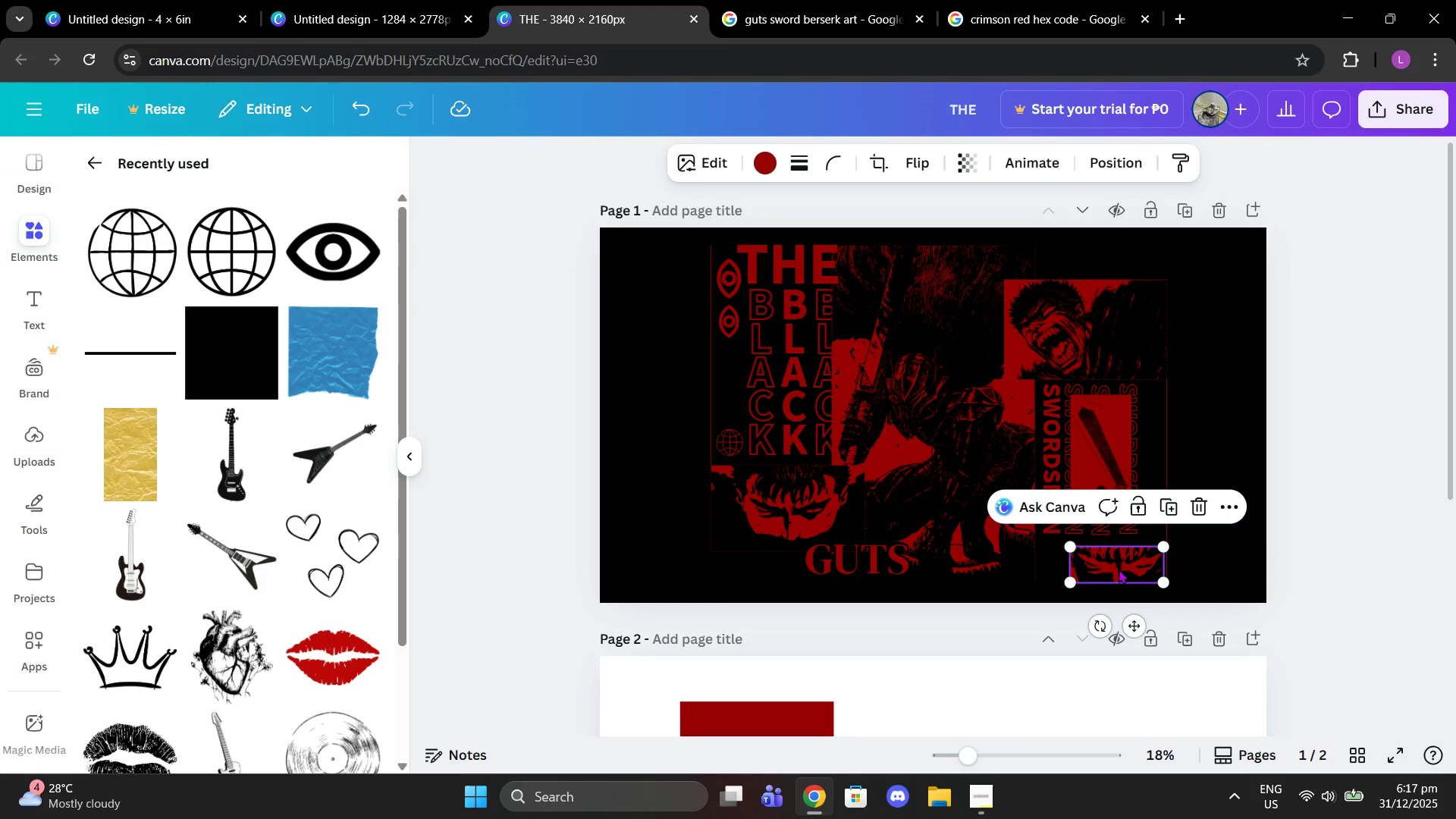 
left_click_drag(start_coordinate=[1119, 570], to_coordinate=[1119, 566])
 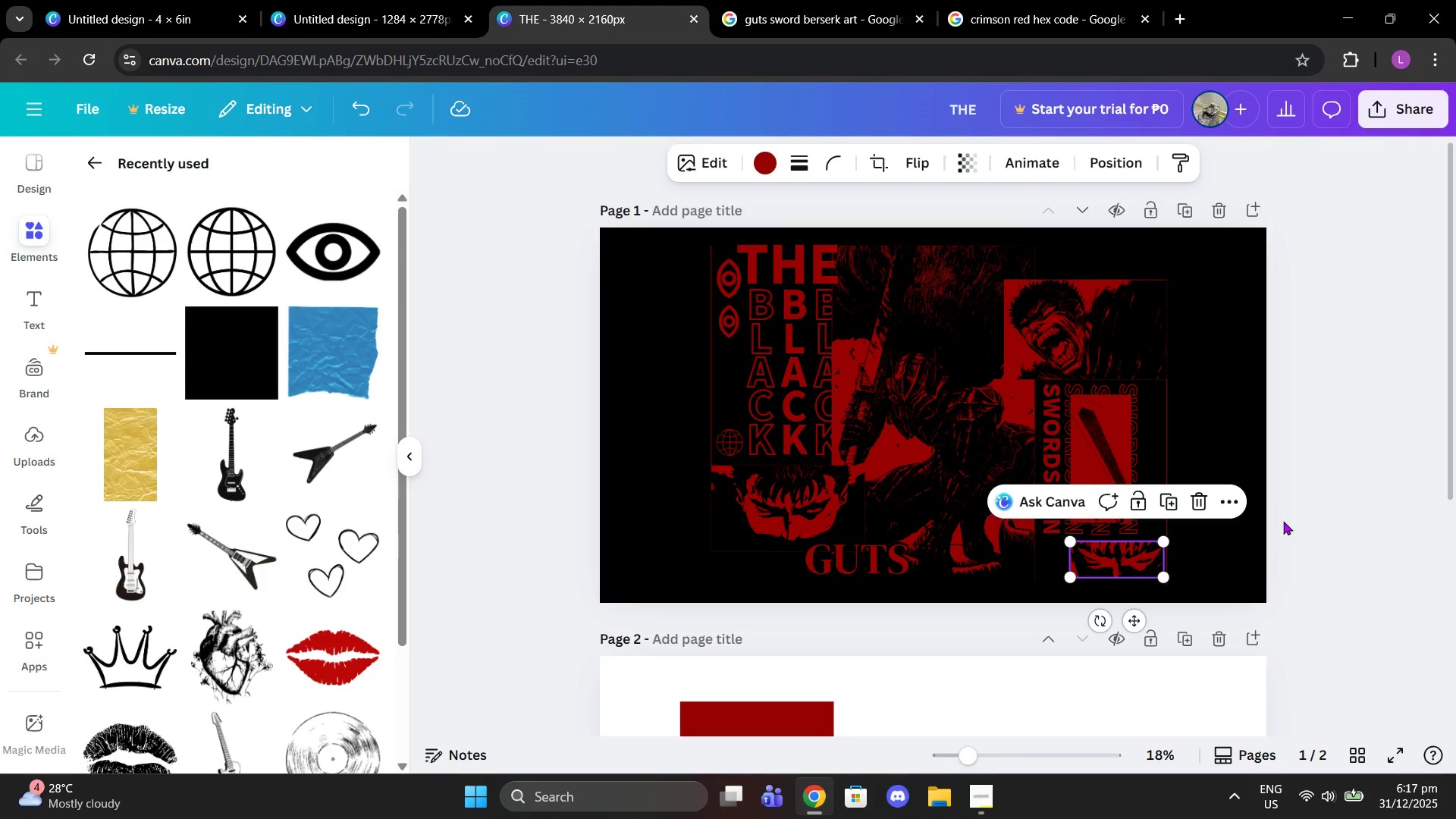 
left_click([1283, 521])
 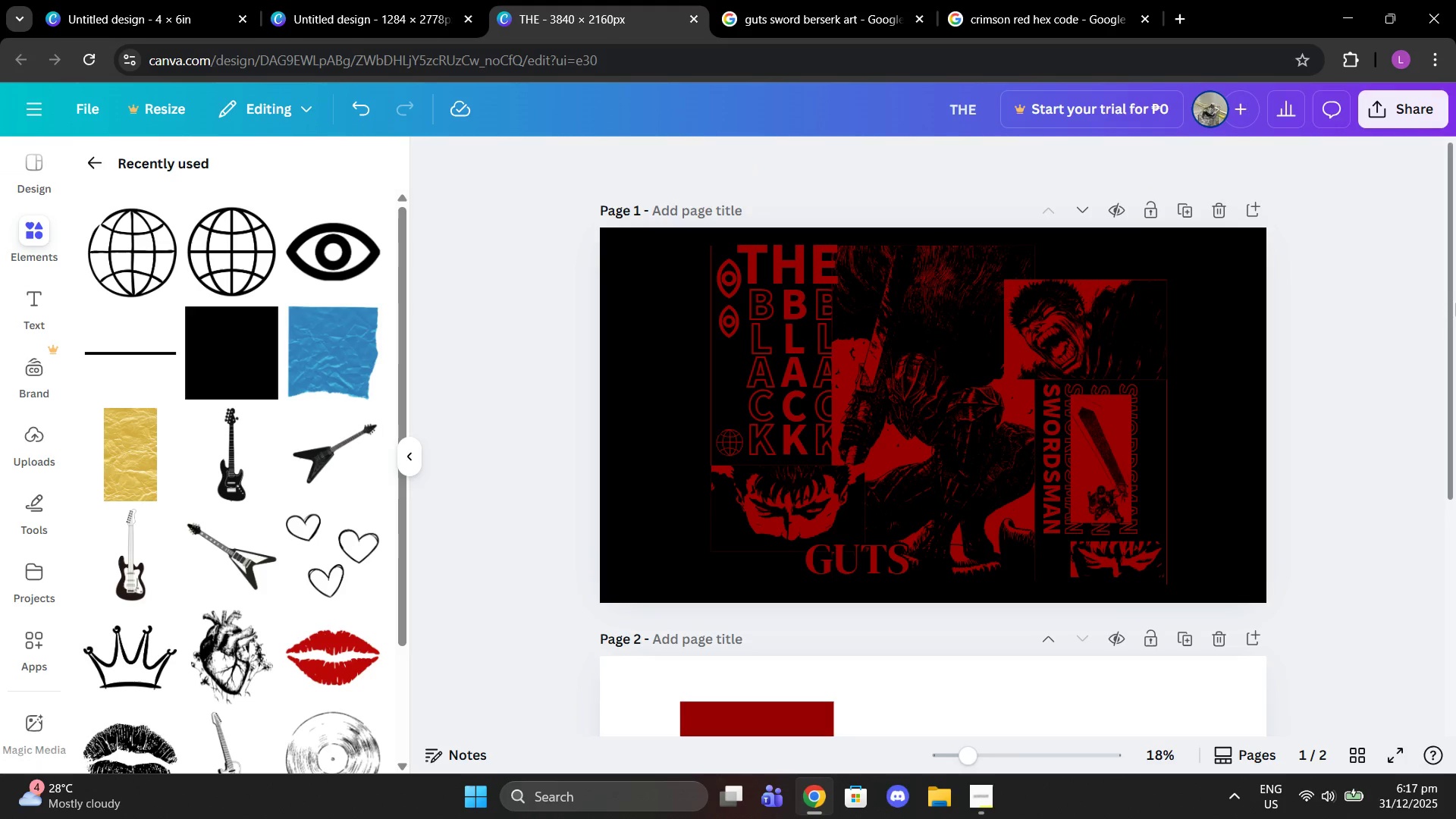 
wait(6.7)
 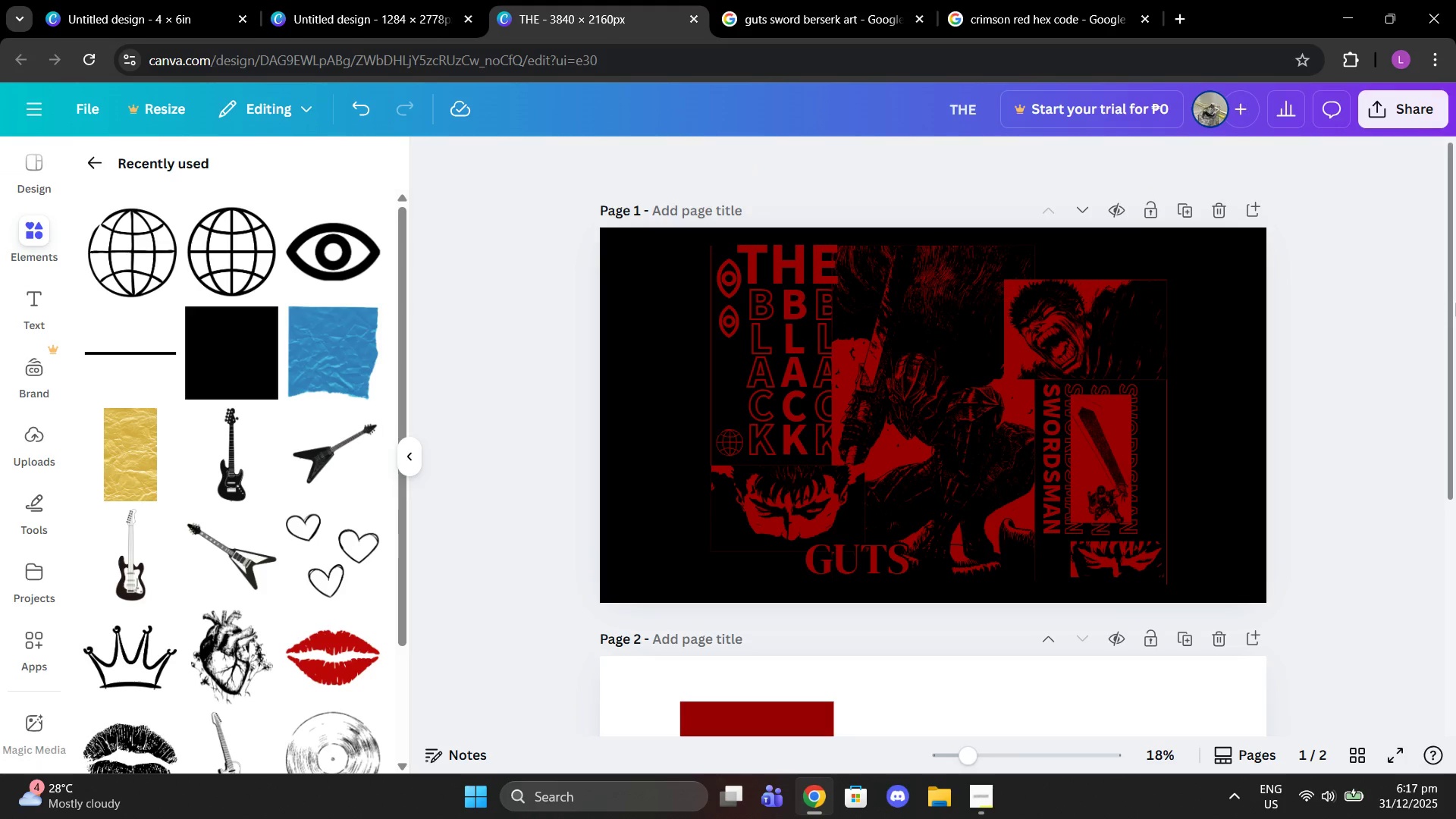 
left_click([846, 563])
 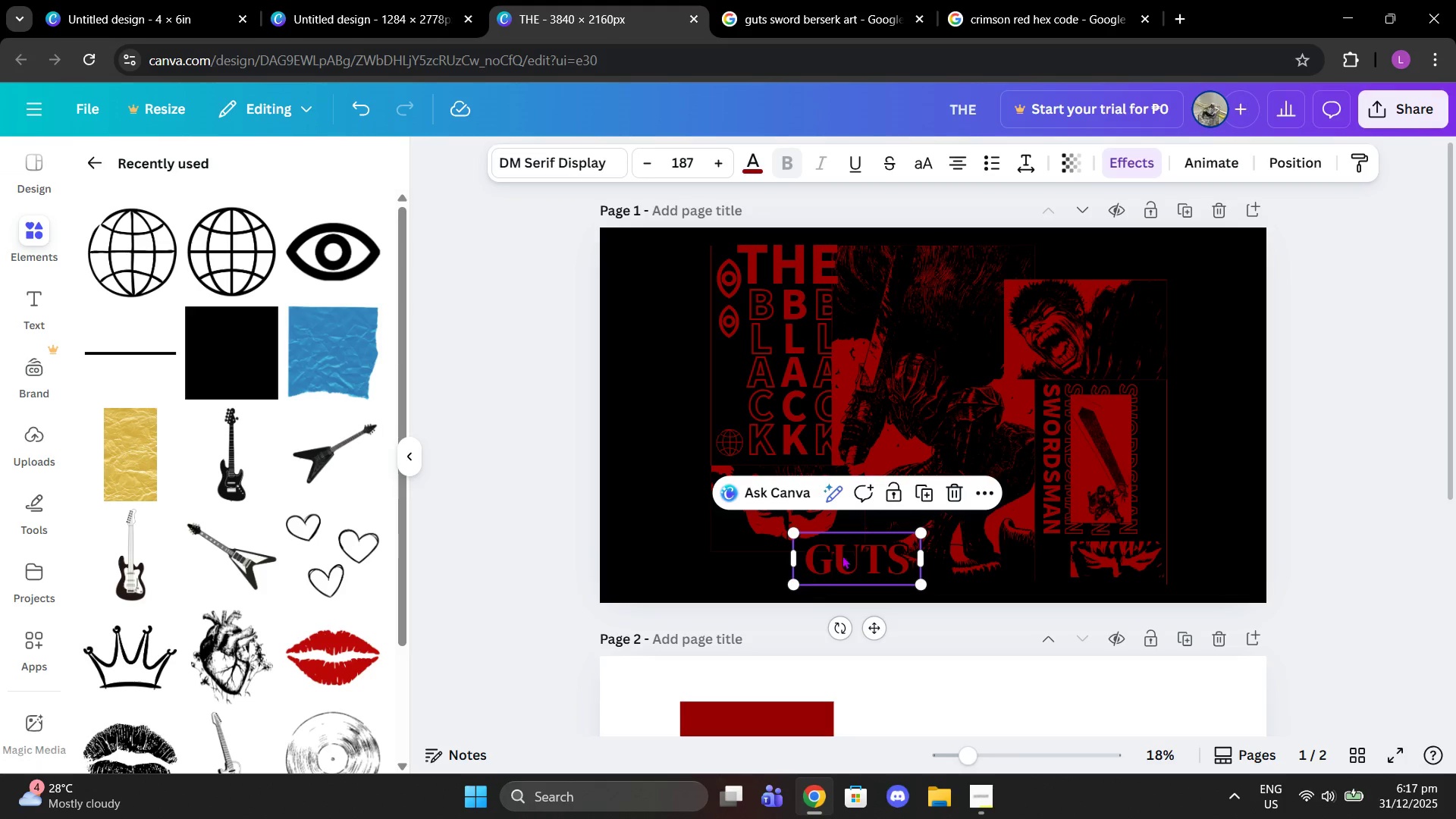 
left_click_drag(start_coordinate=[849, 552], to_coordinate=[817, 552])
 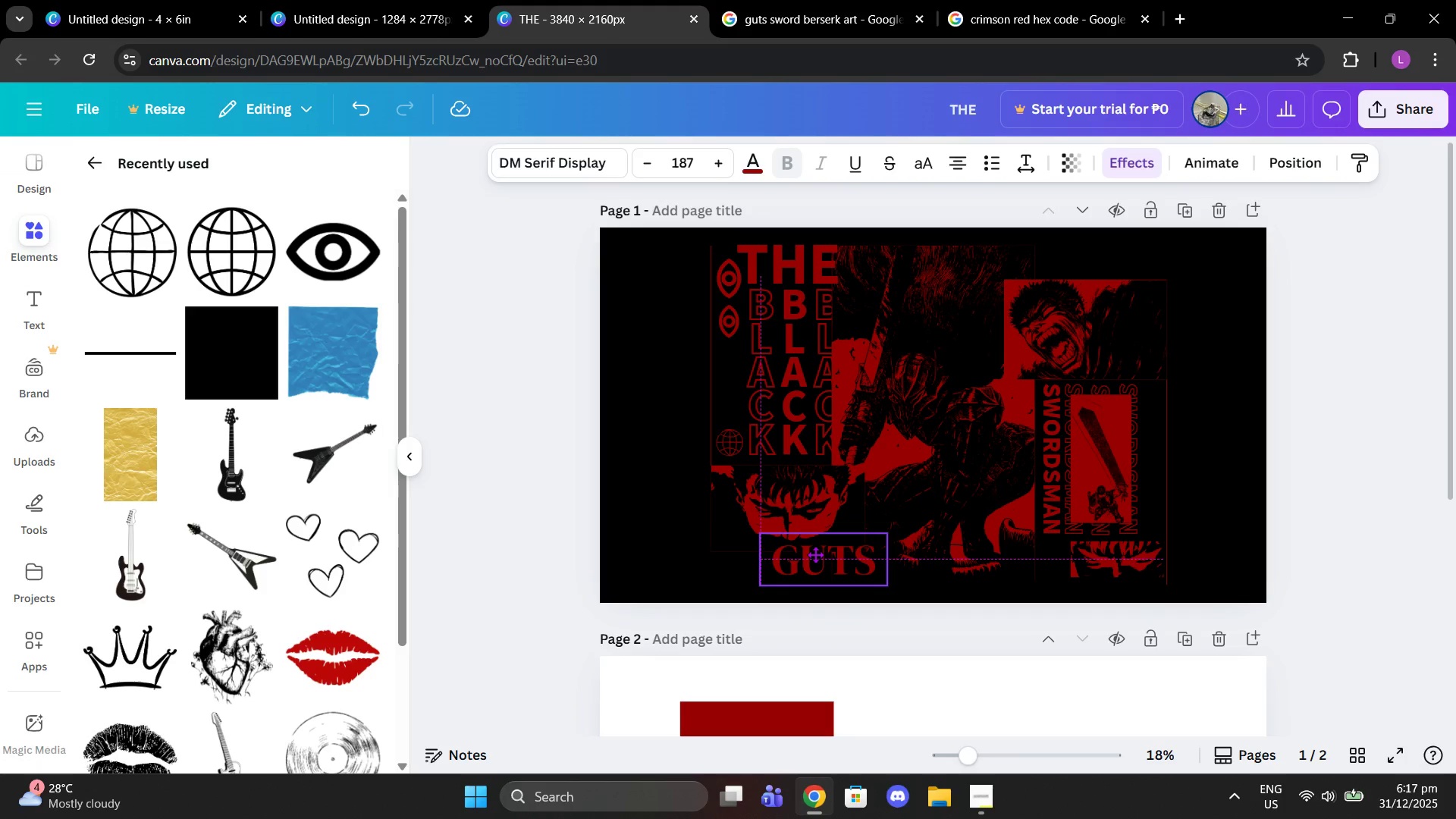 
left_click([597, 576])
 